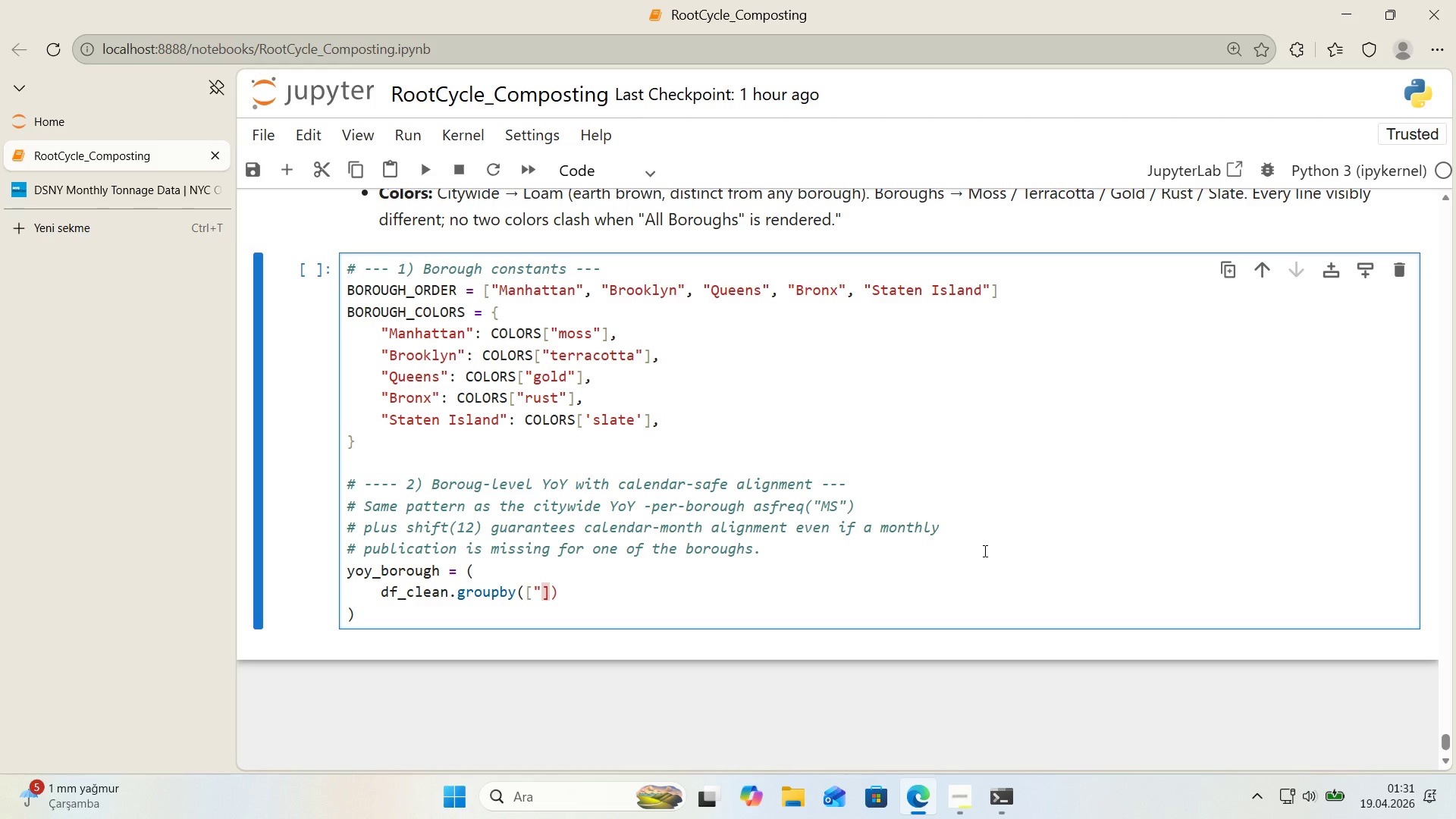 
key(Backquote)
 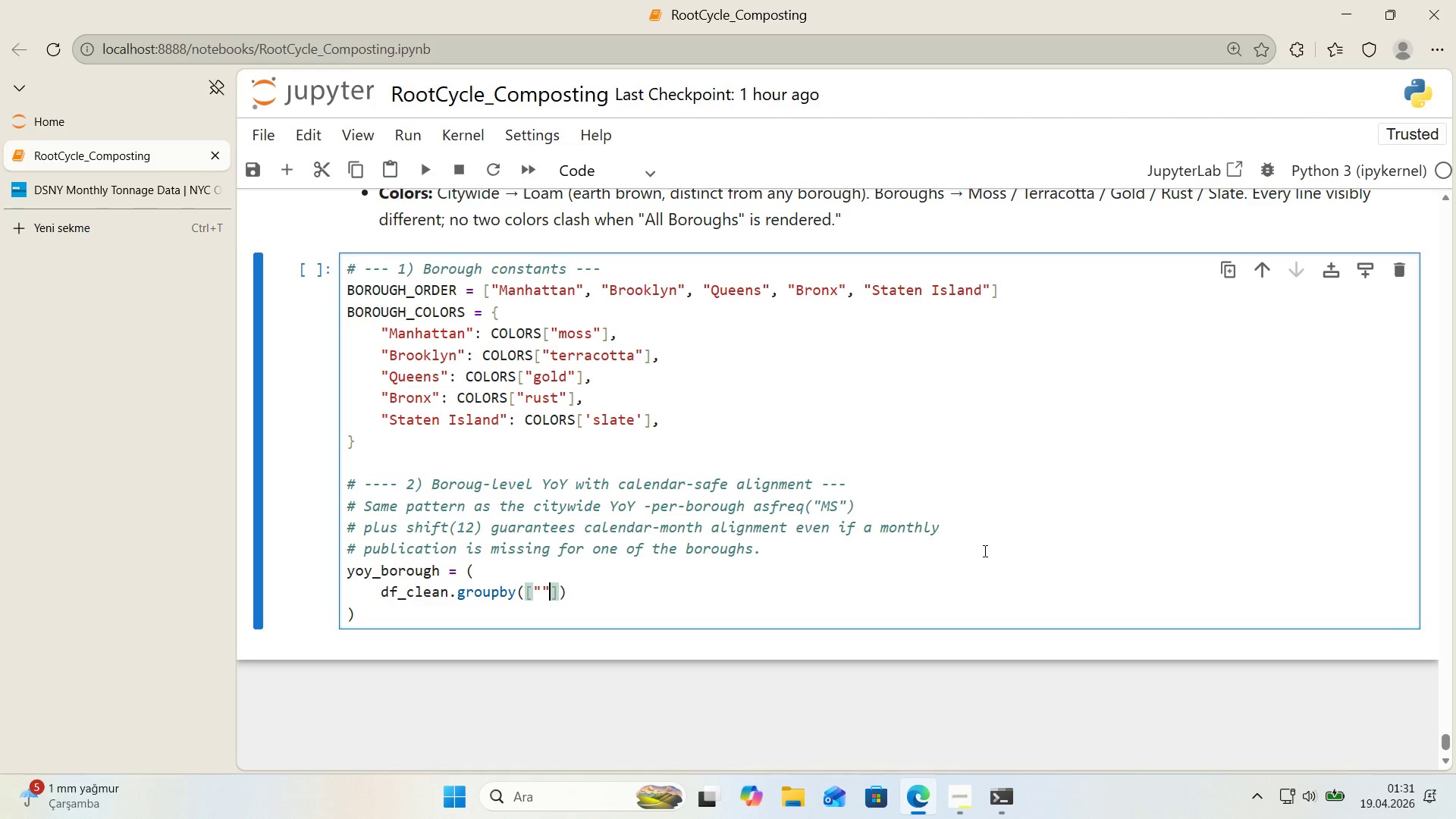 
key(ArrowLeft)
 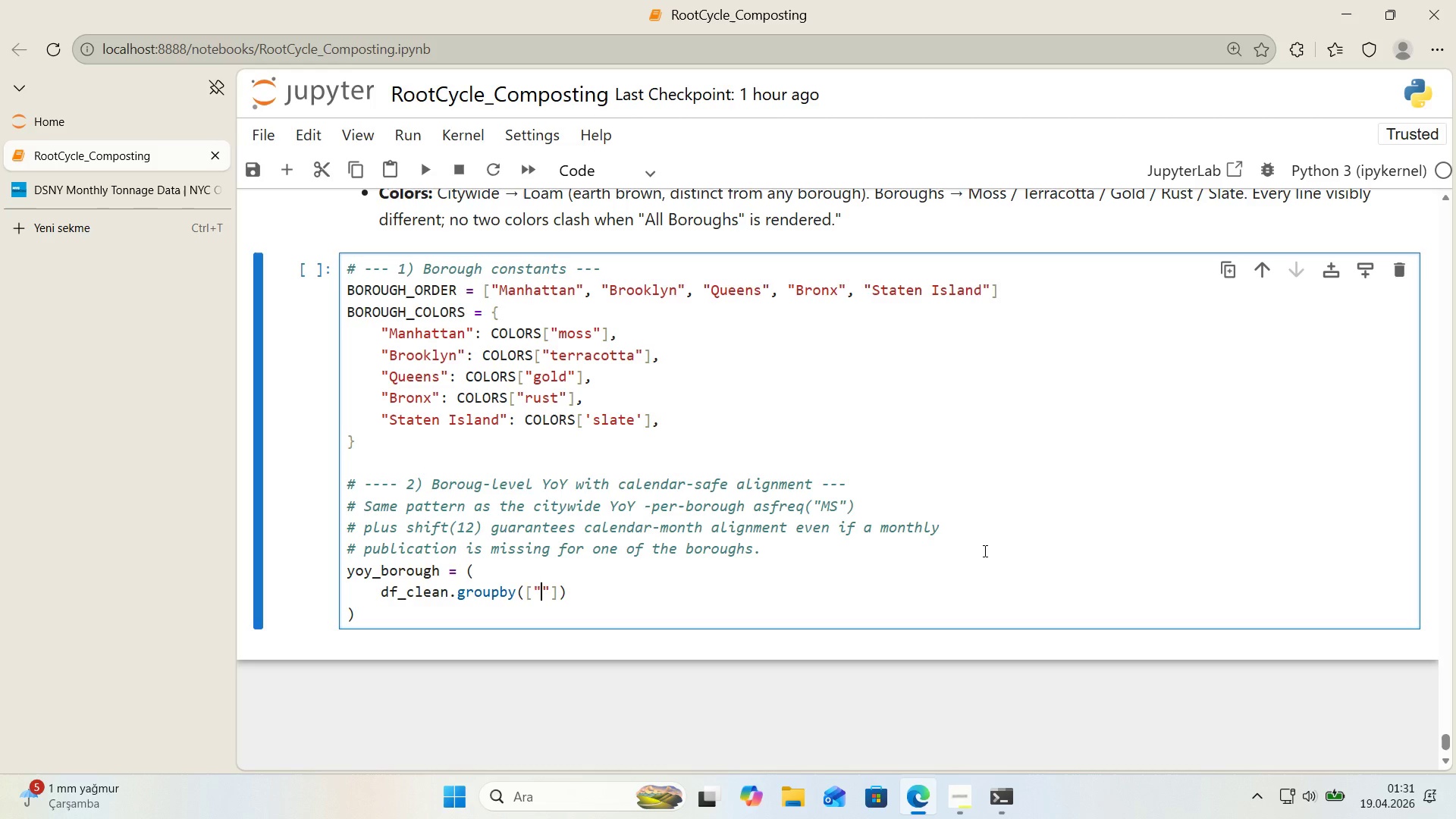 
type(BOROUGH)
 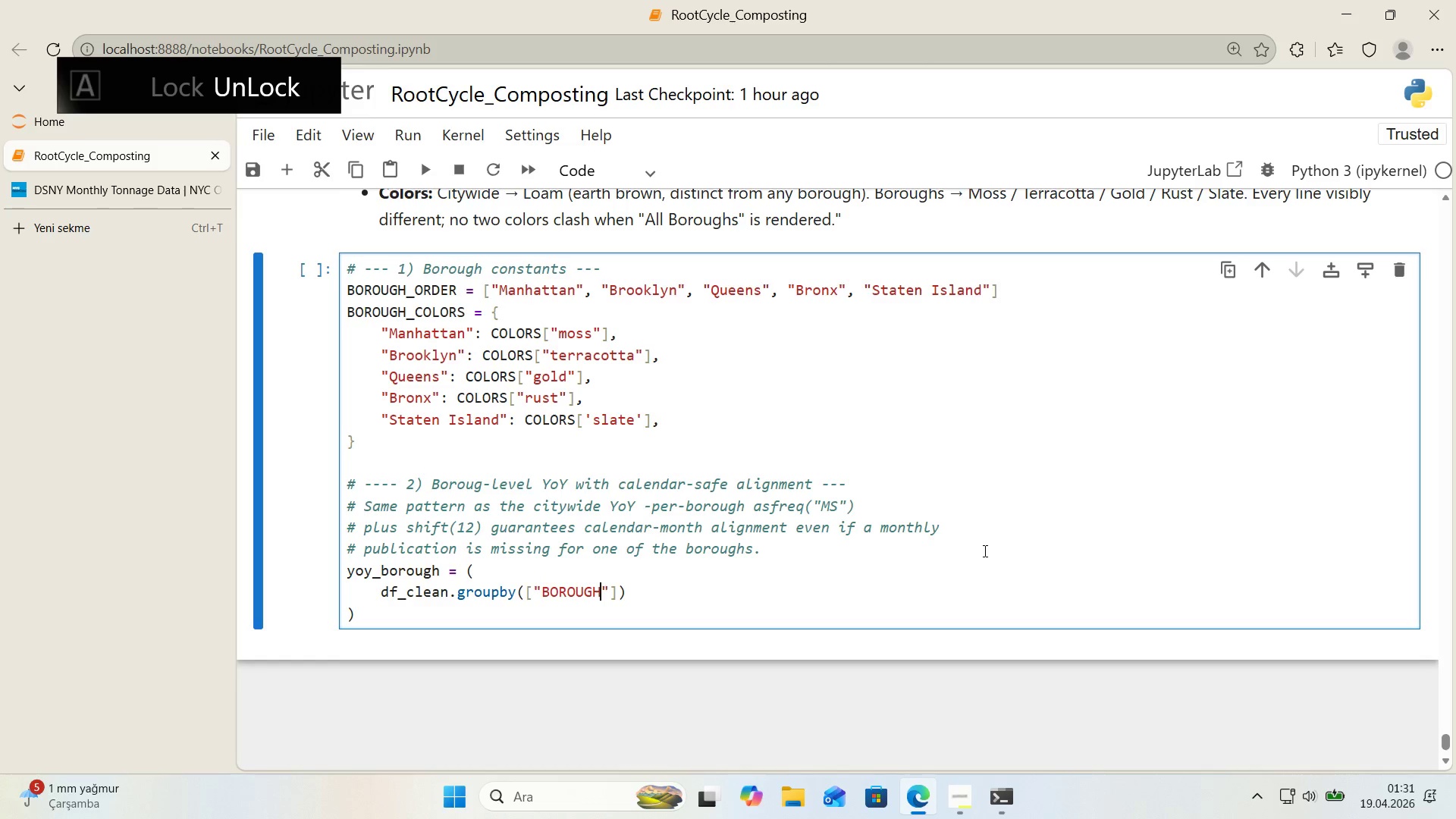 
key(ArrowRight)
 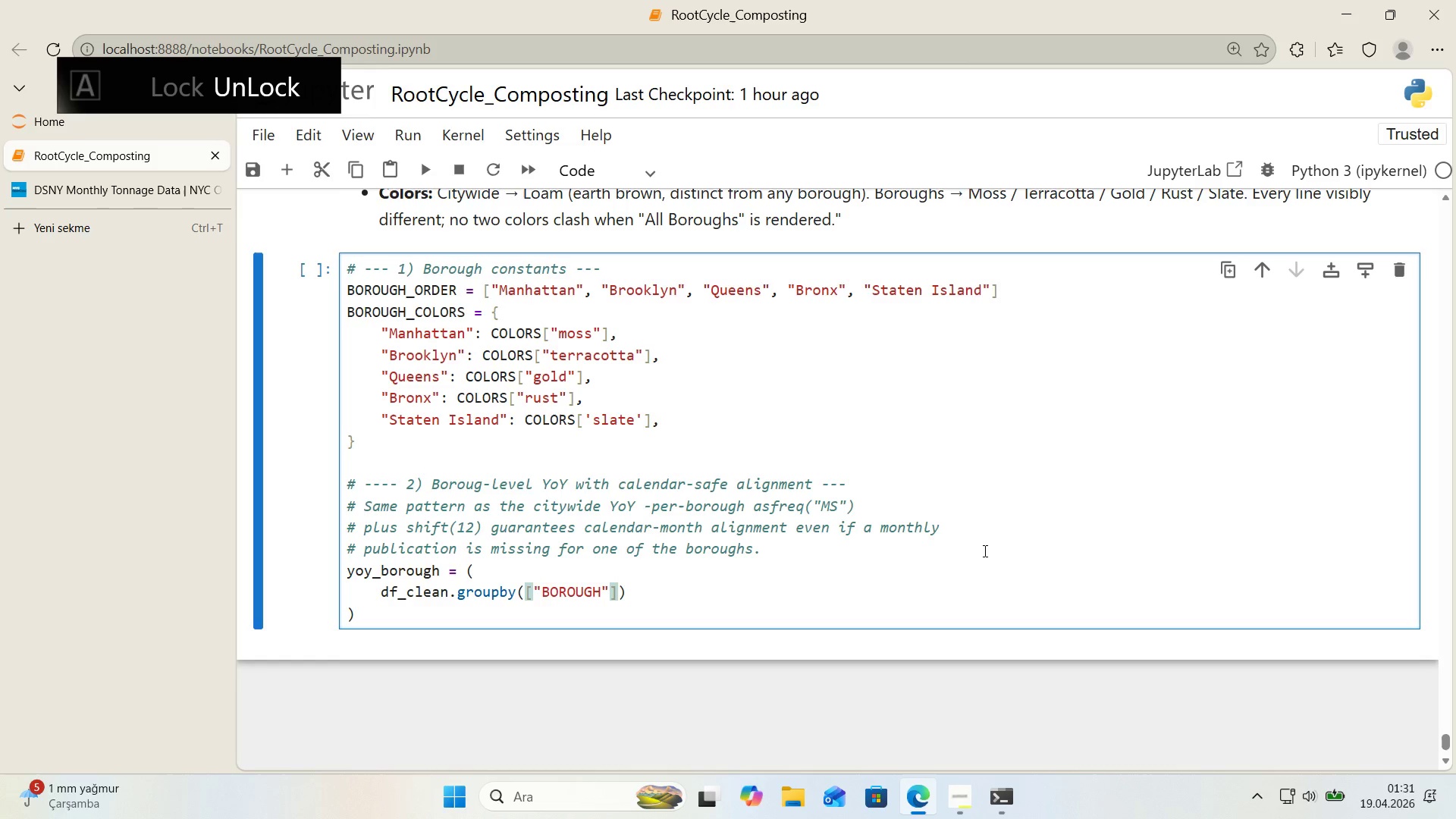 
key(Comma)
 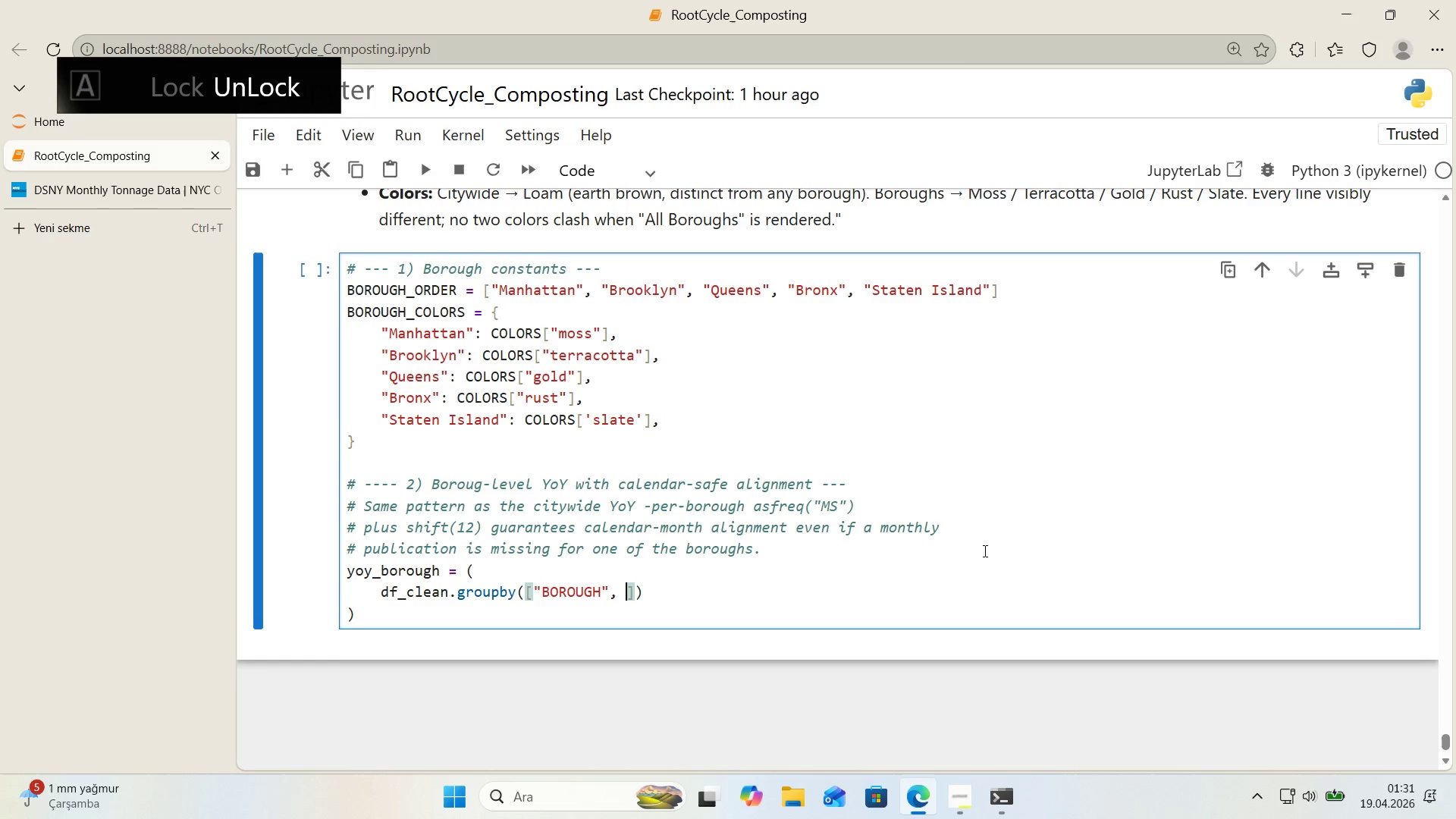 
key(Space)
 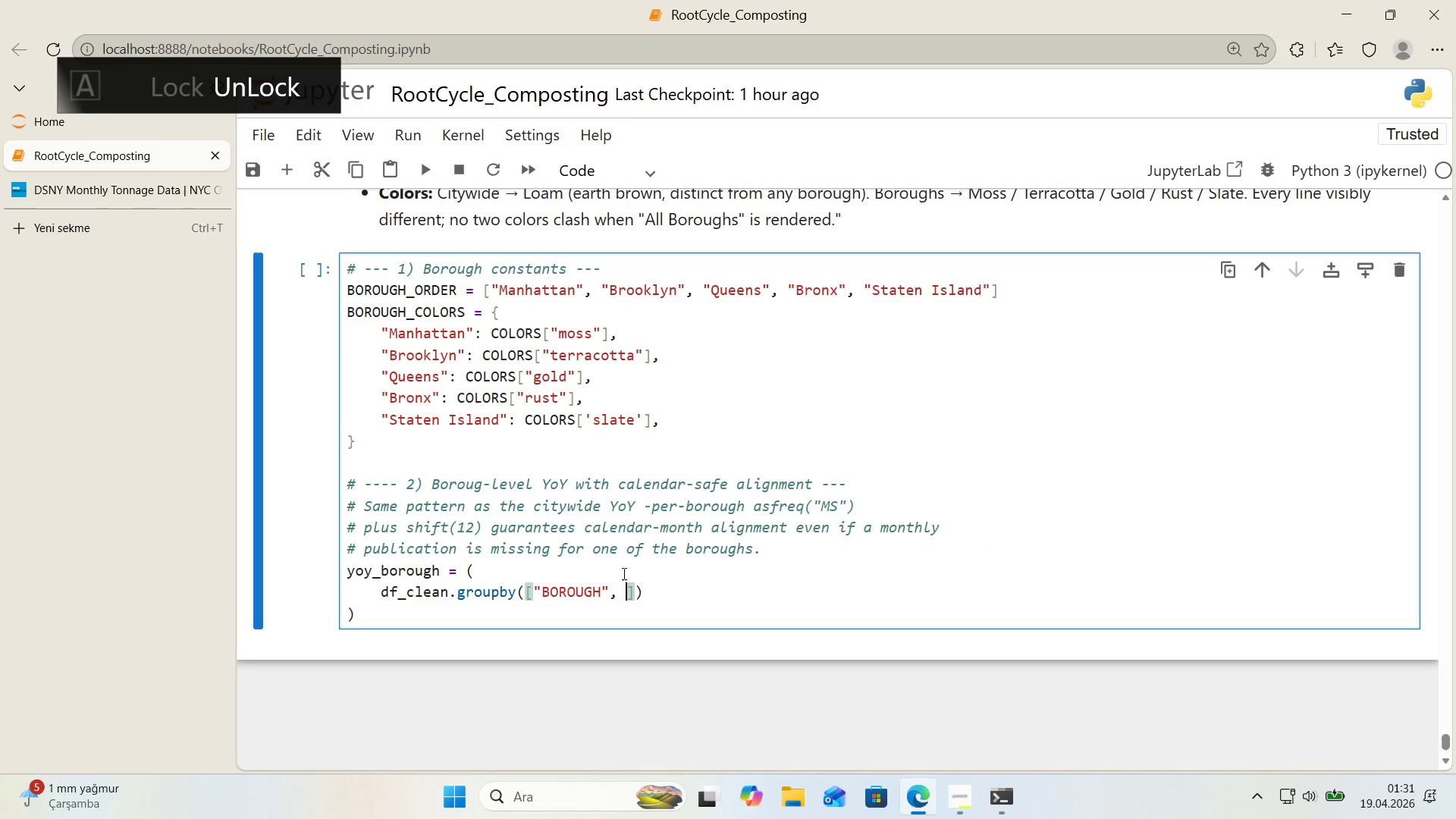 
left_click_drag(start_coordinate=[608, 586], to_coordinate=[604, 588])
 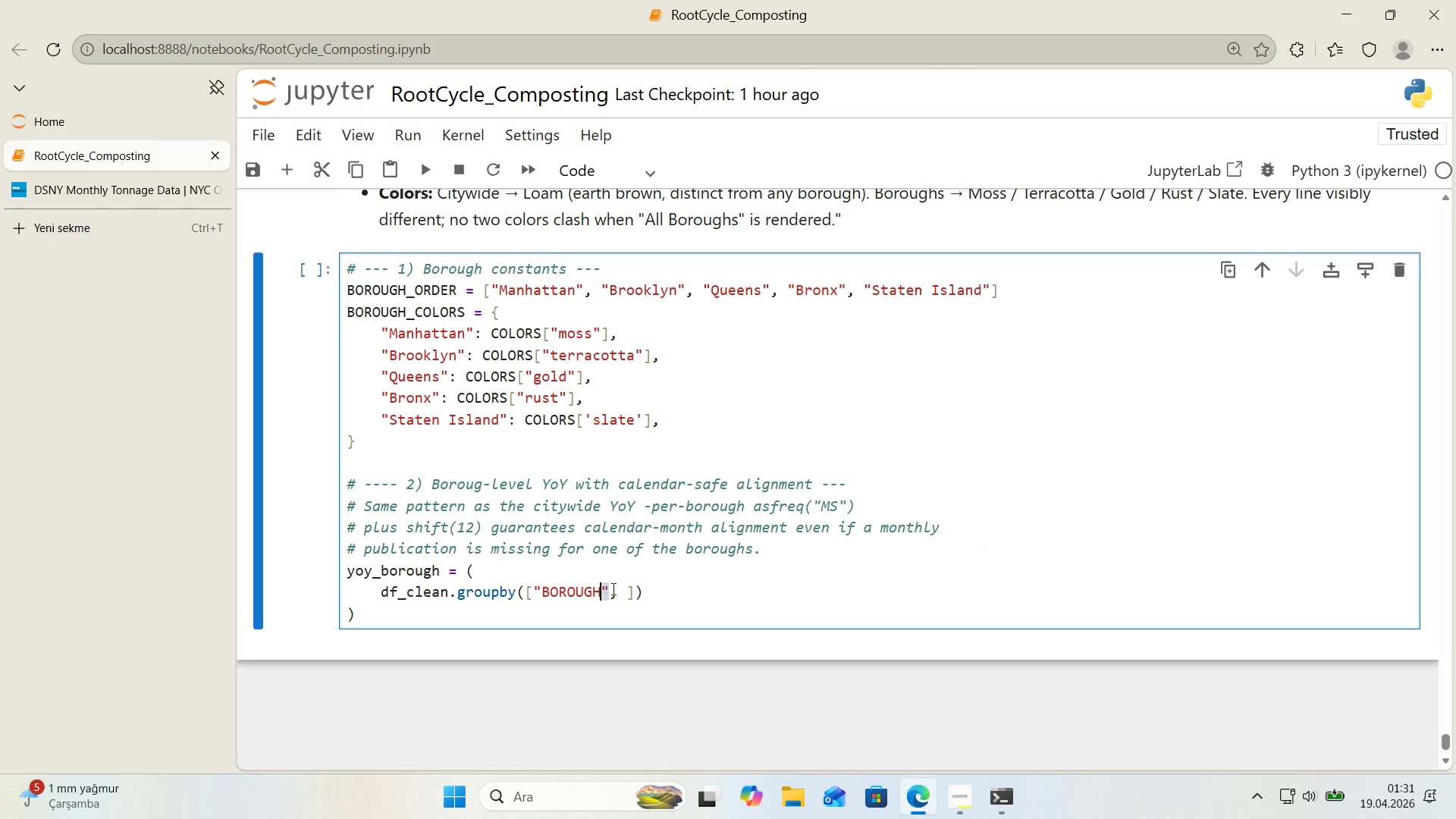 
key(Control+ControlLeft)
 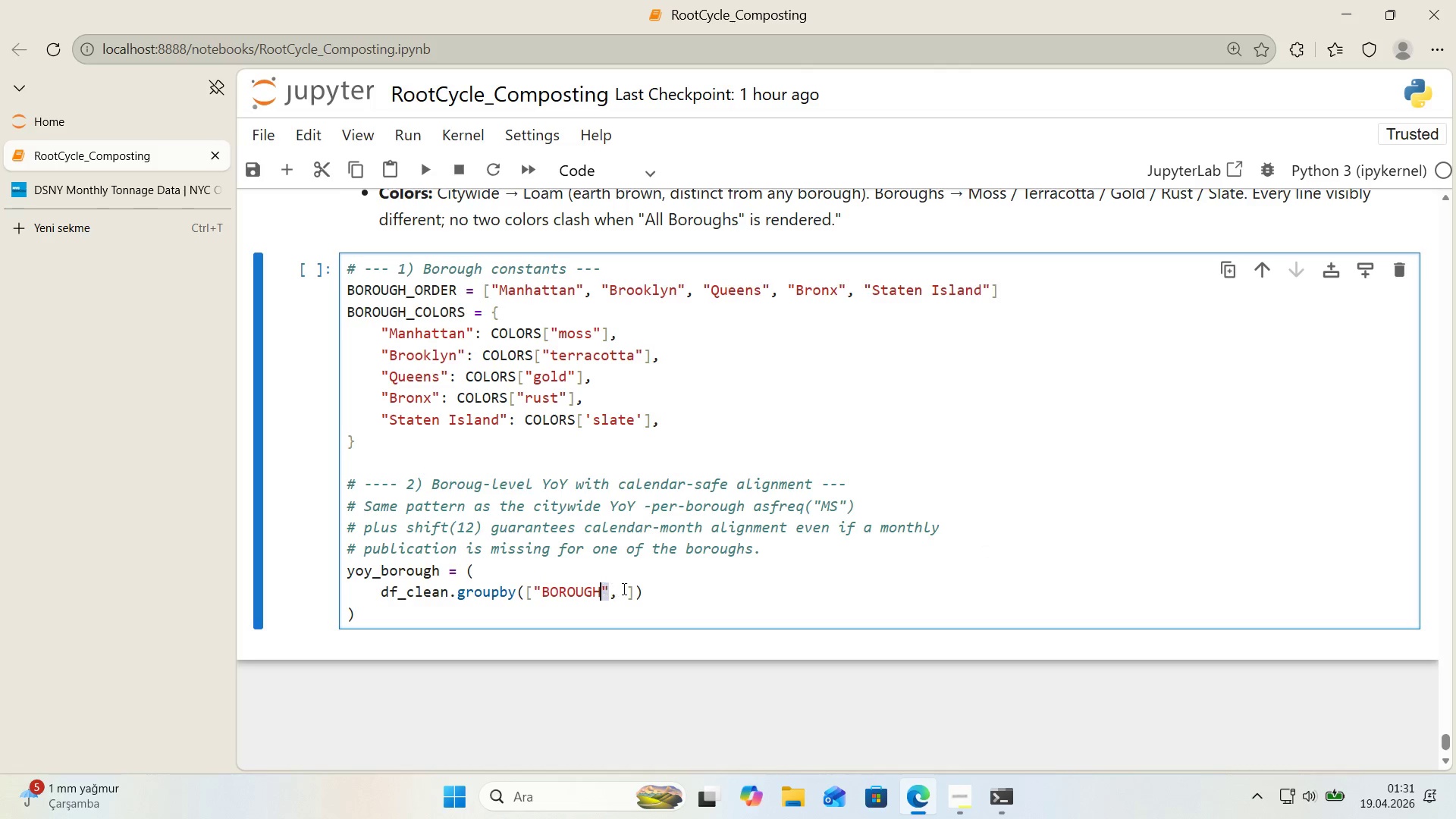 
key(Control+C)
 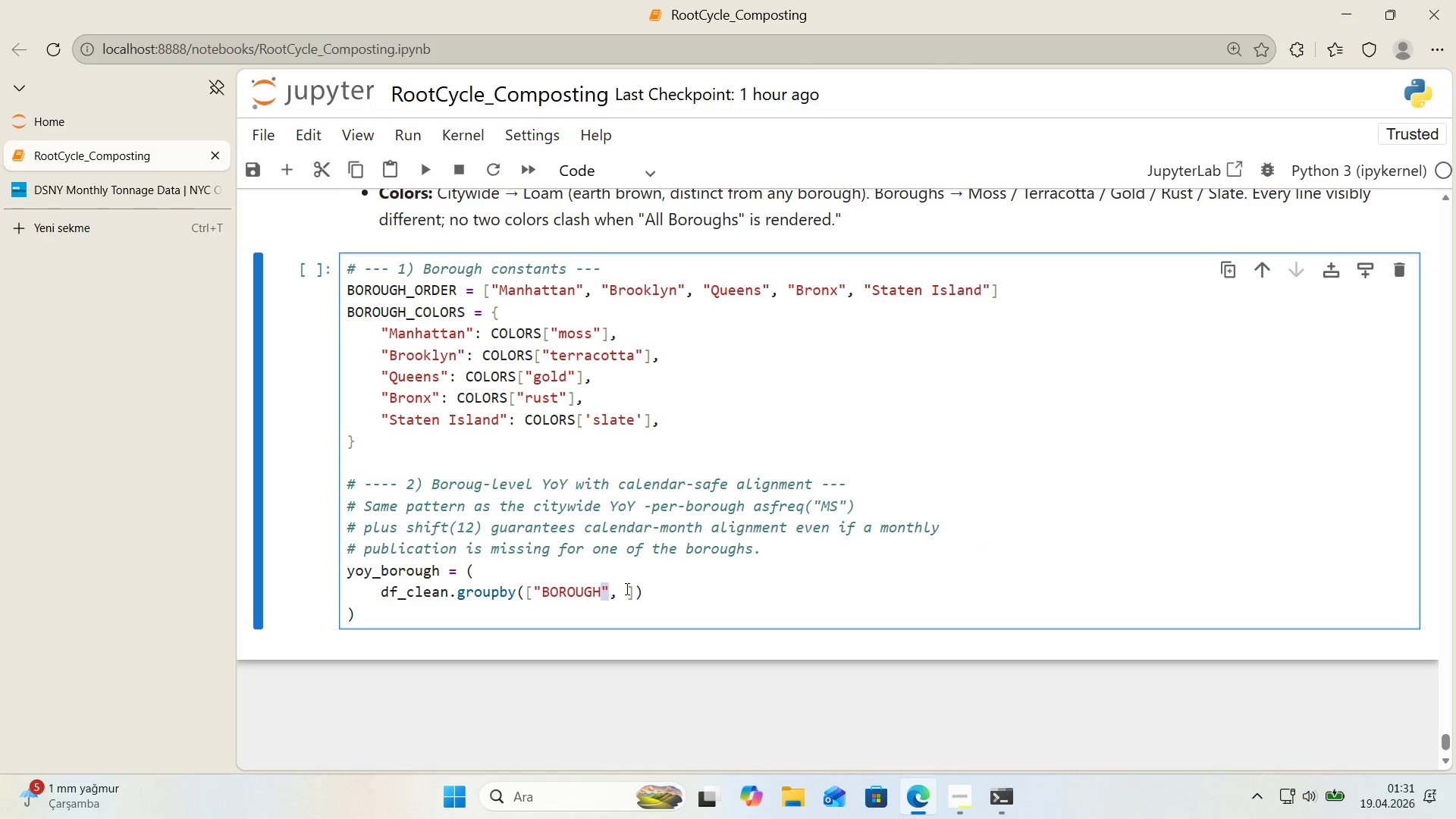 
left_click([626, 588])
 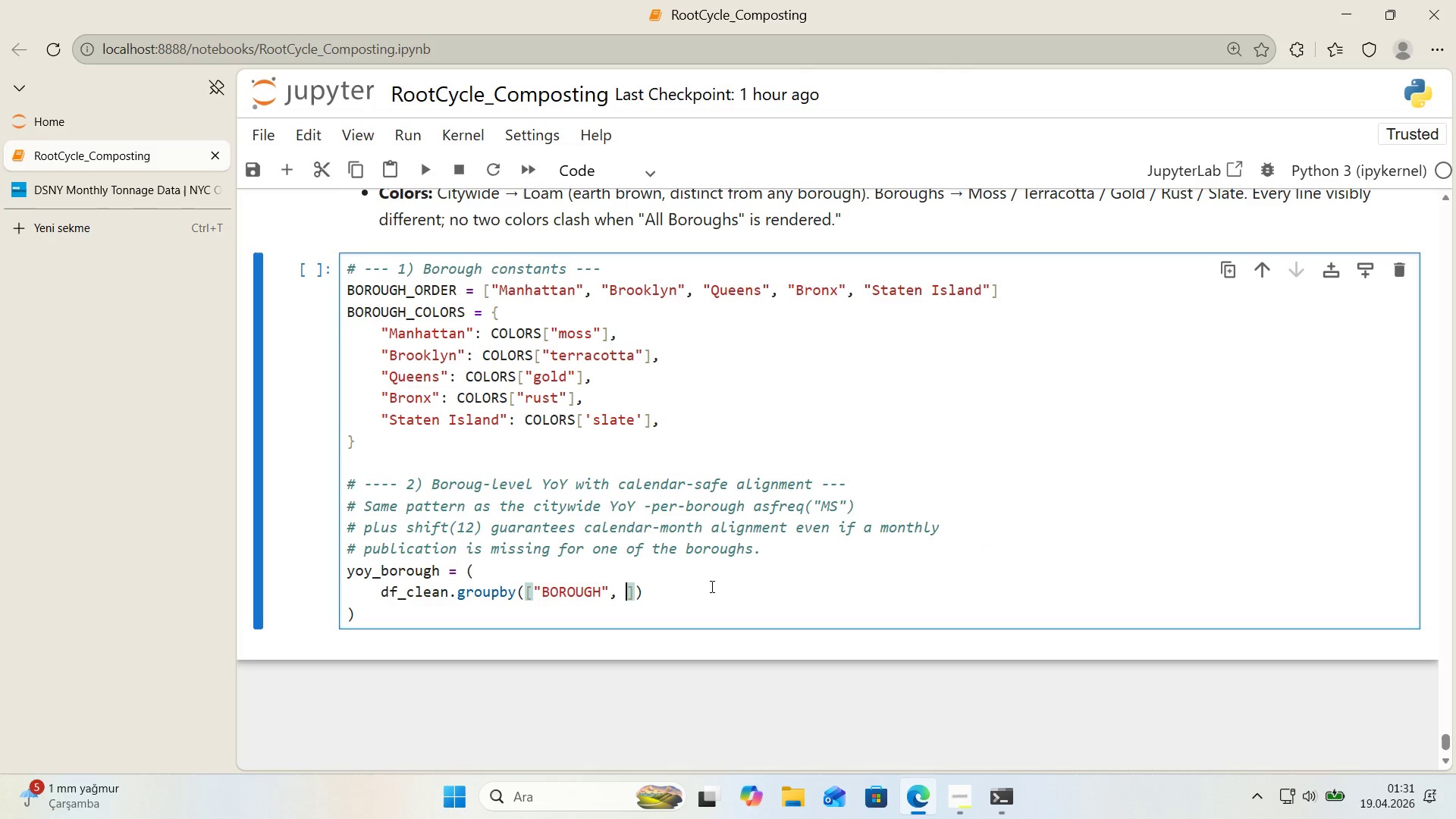 
key(Control+V)
 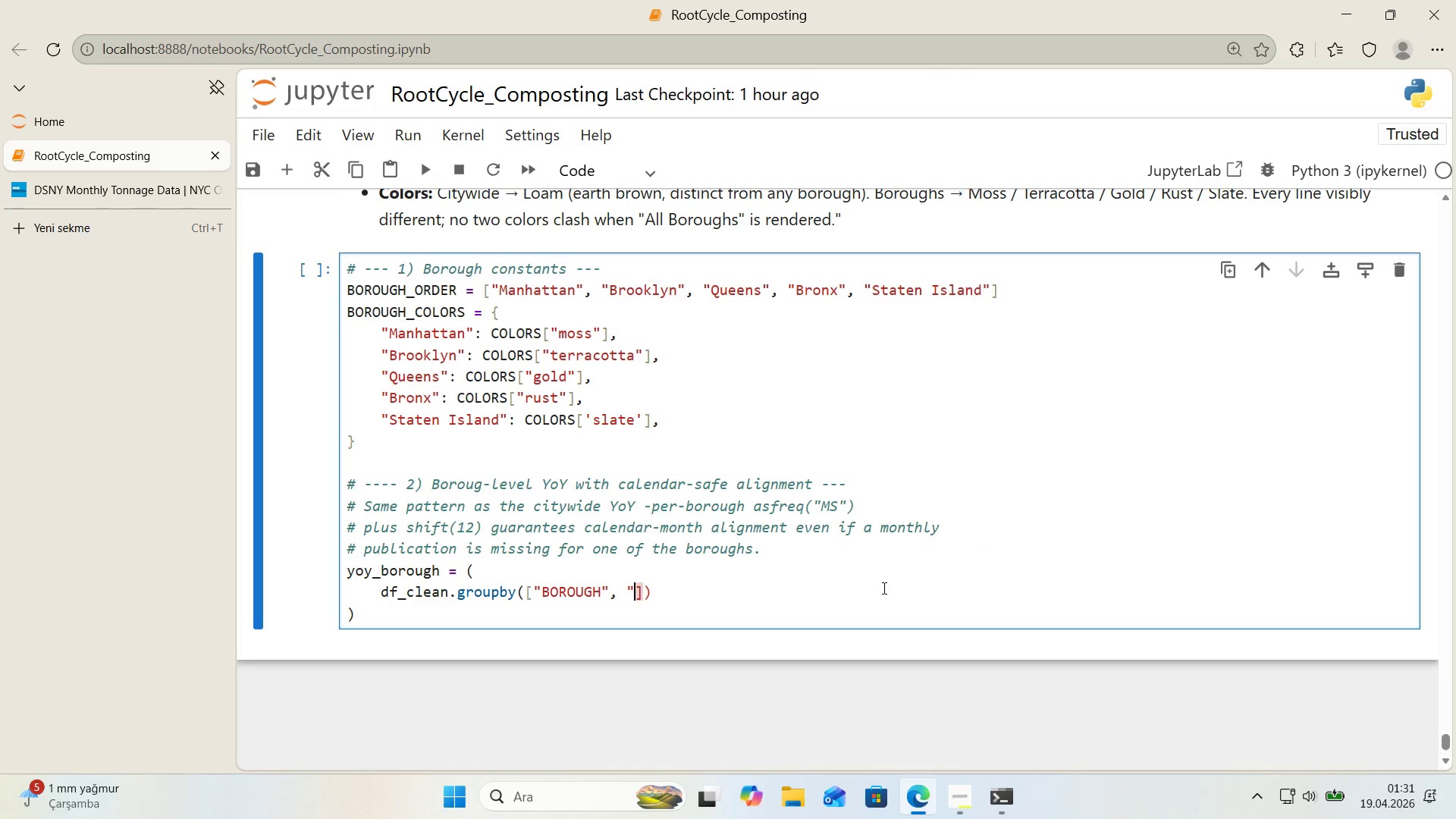 
key(Control+V)
 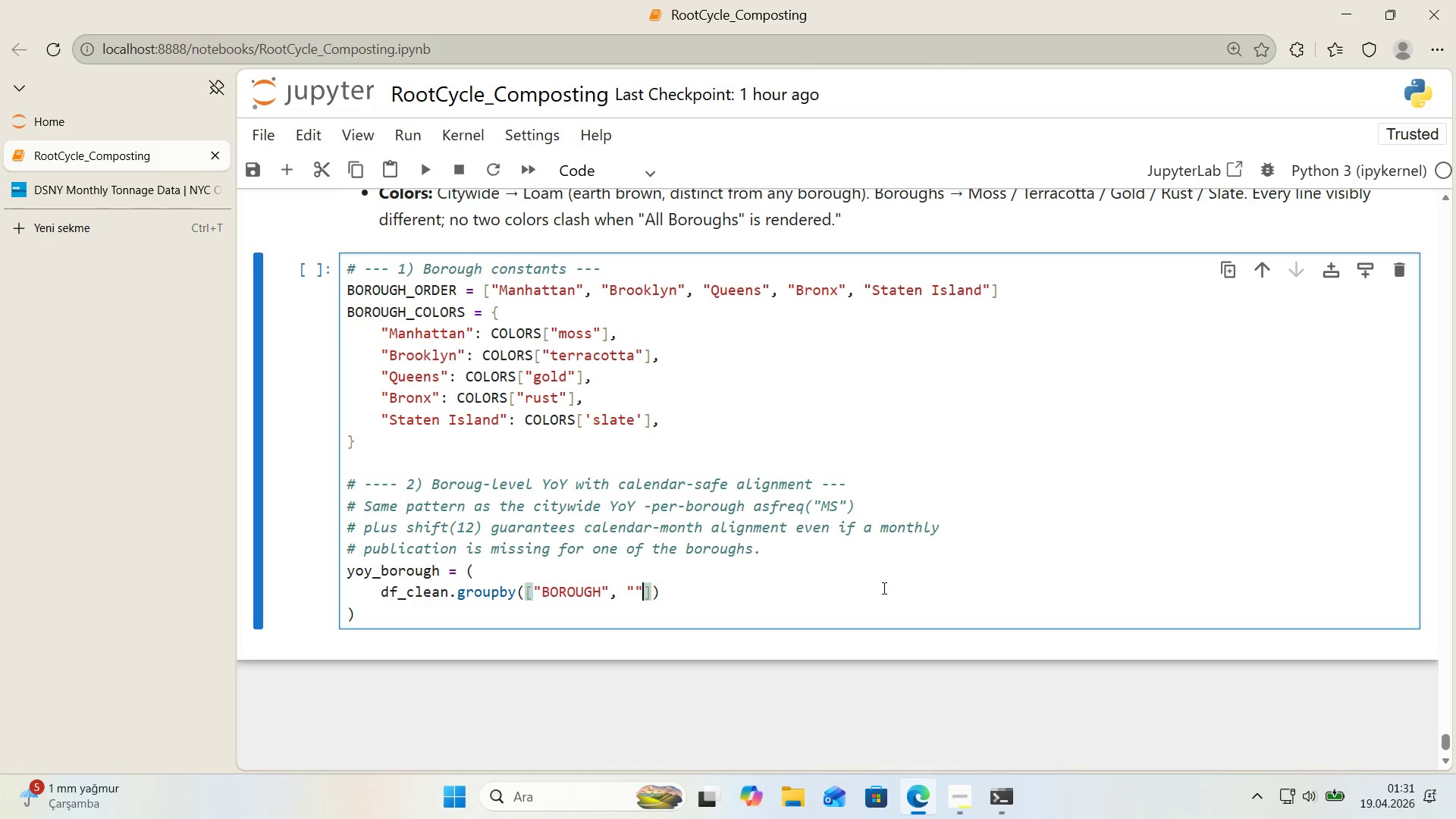 
key(ArrowLeft)
 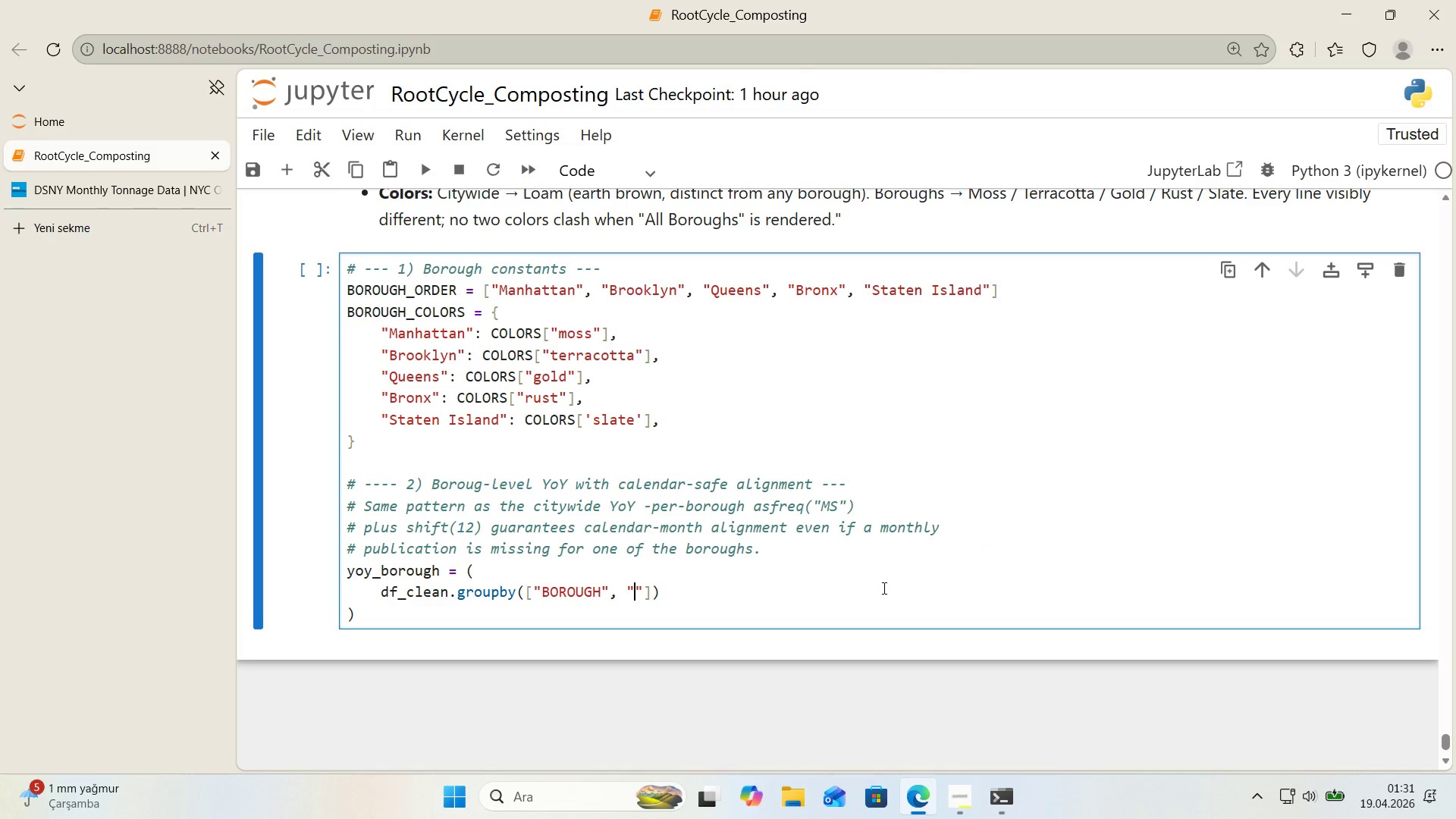 
type(month_date)
 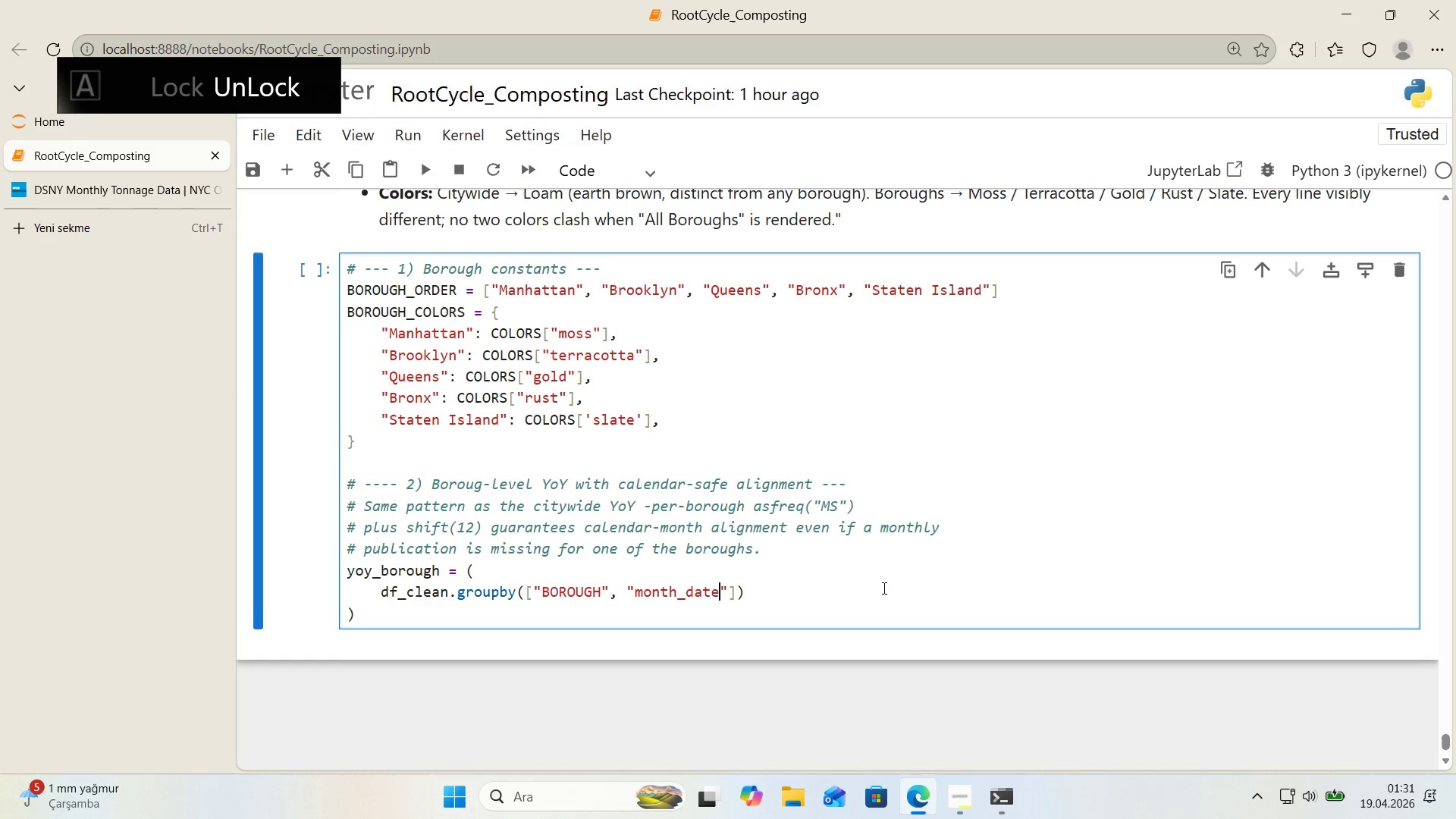 
key(ArrowRight)
 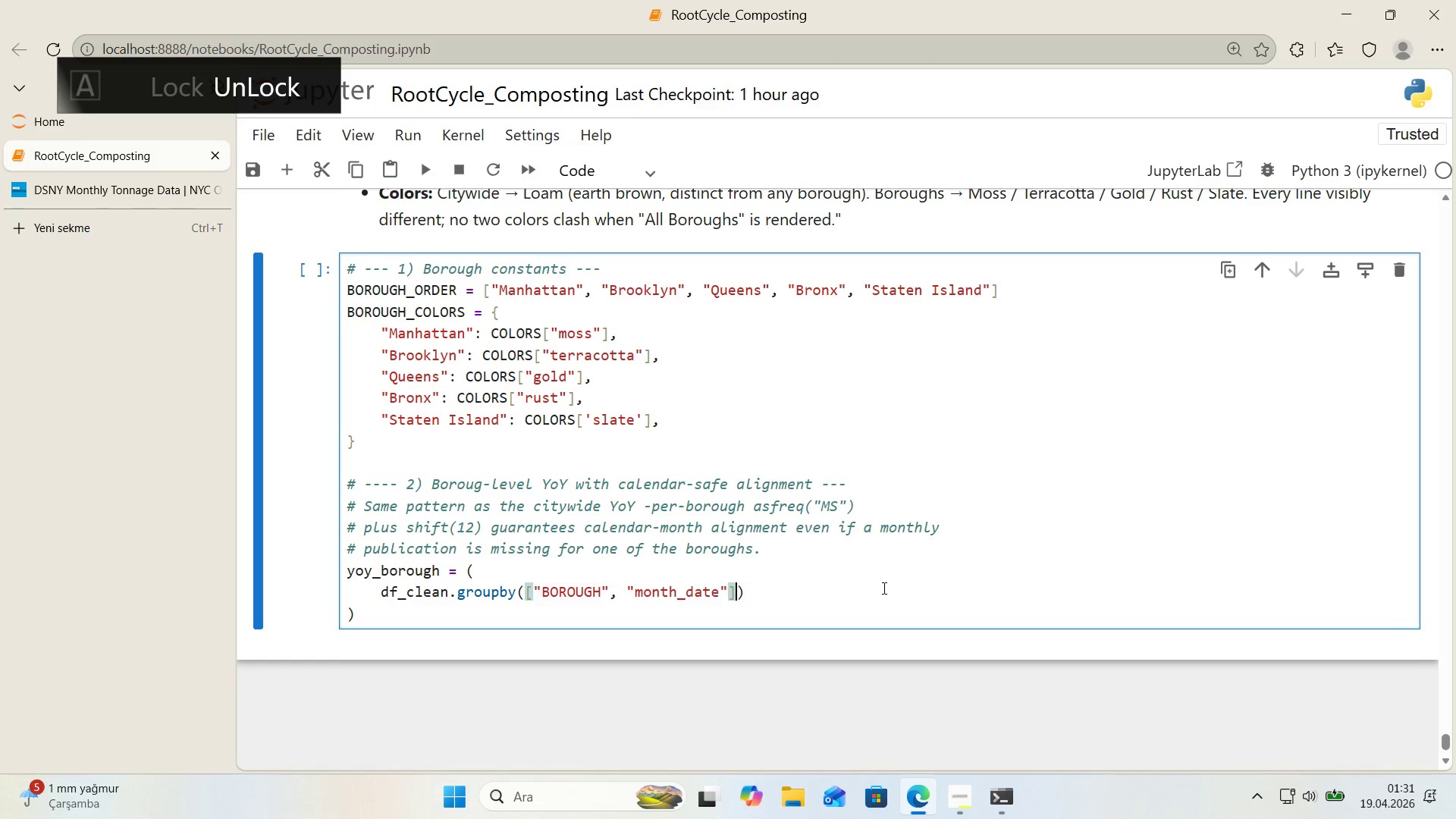 
key(ArrowRight)
 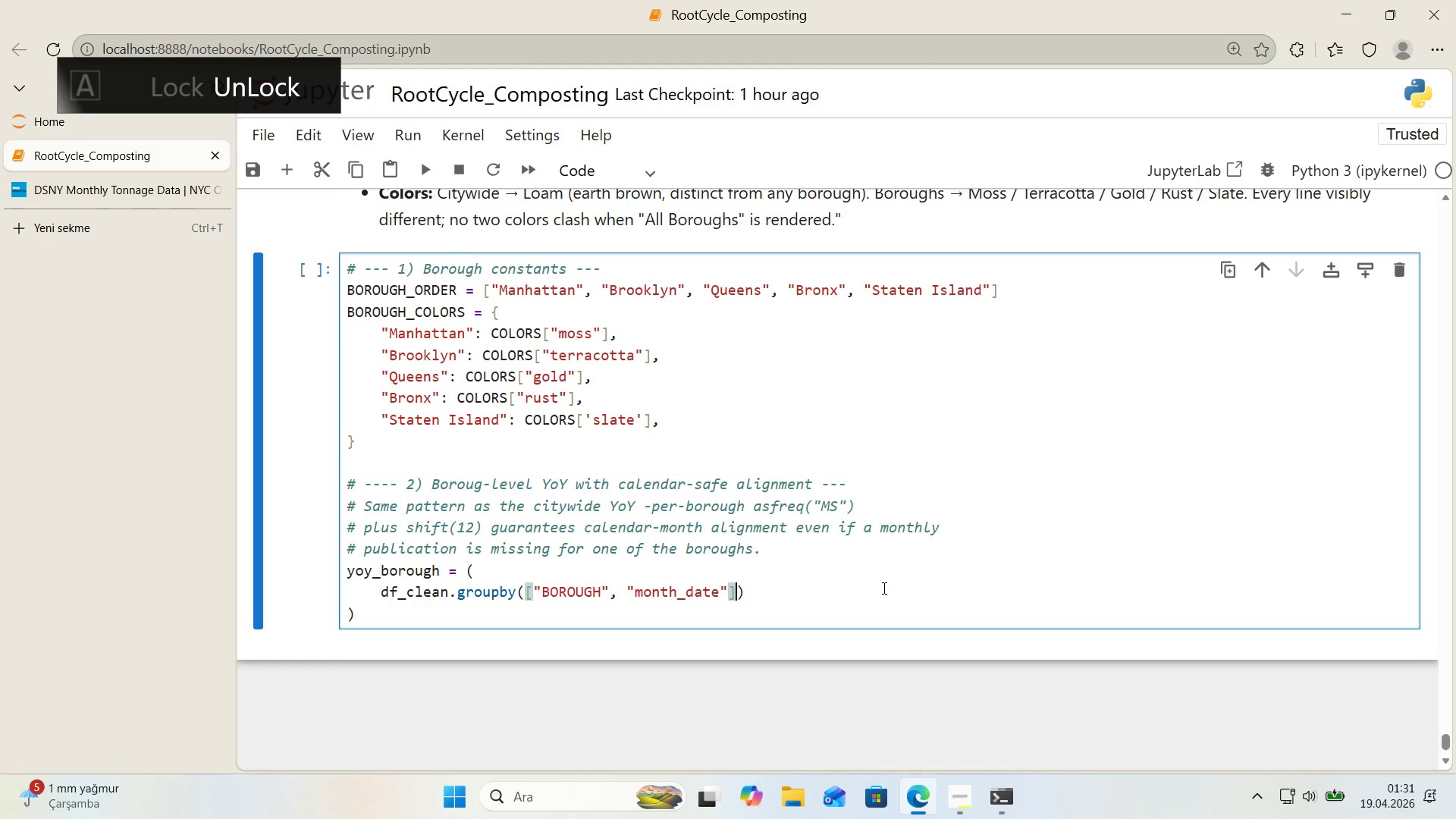 
key(ArrowRight)
 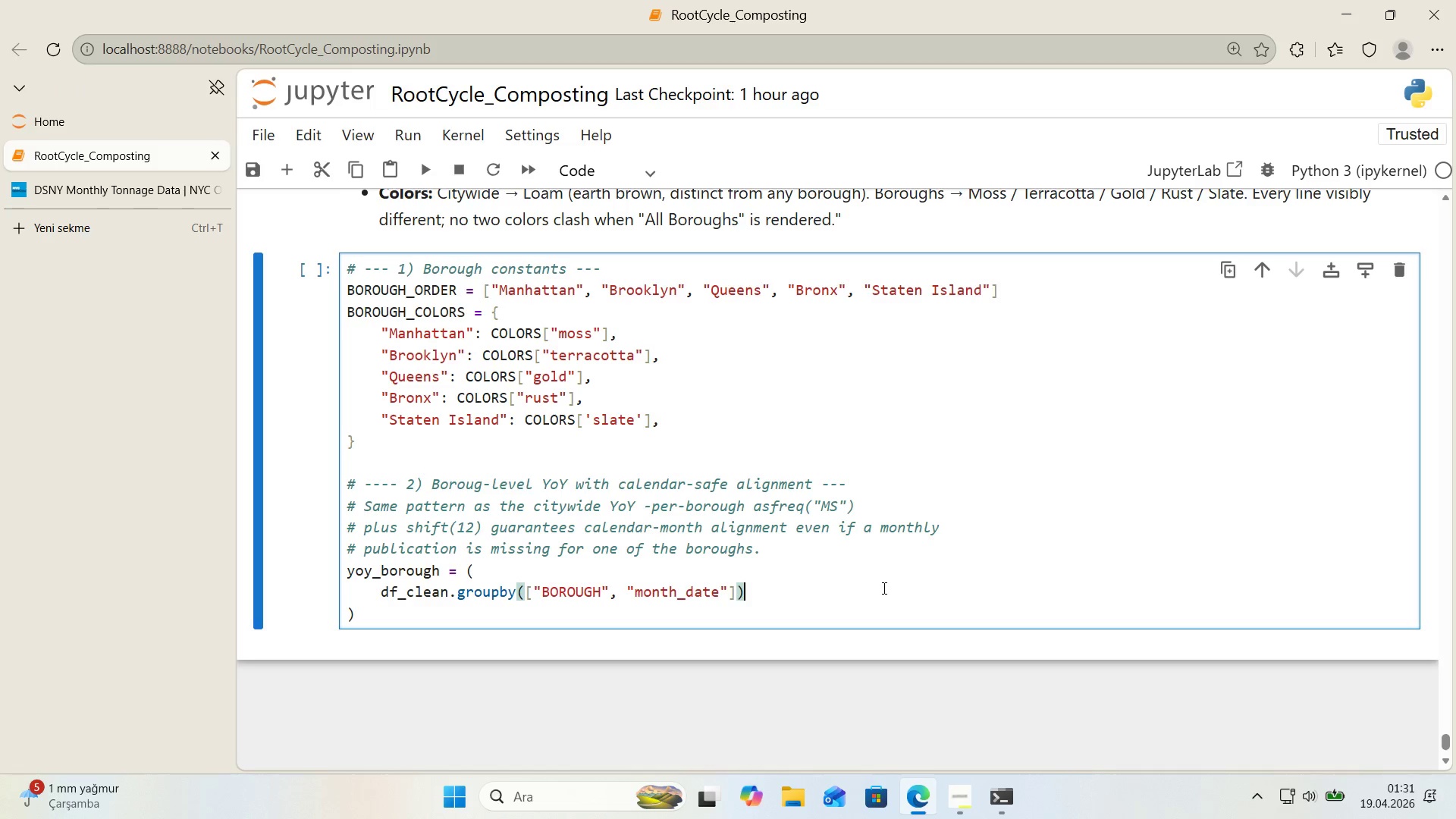 
key(ArrowLeft)
 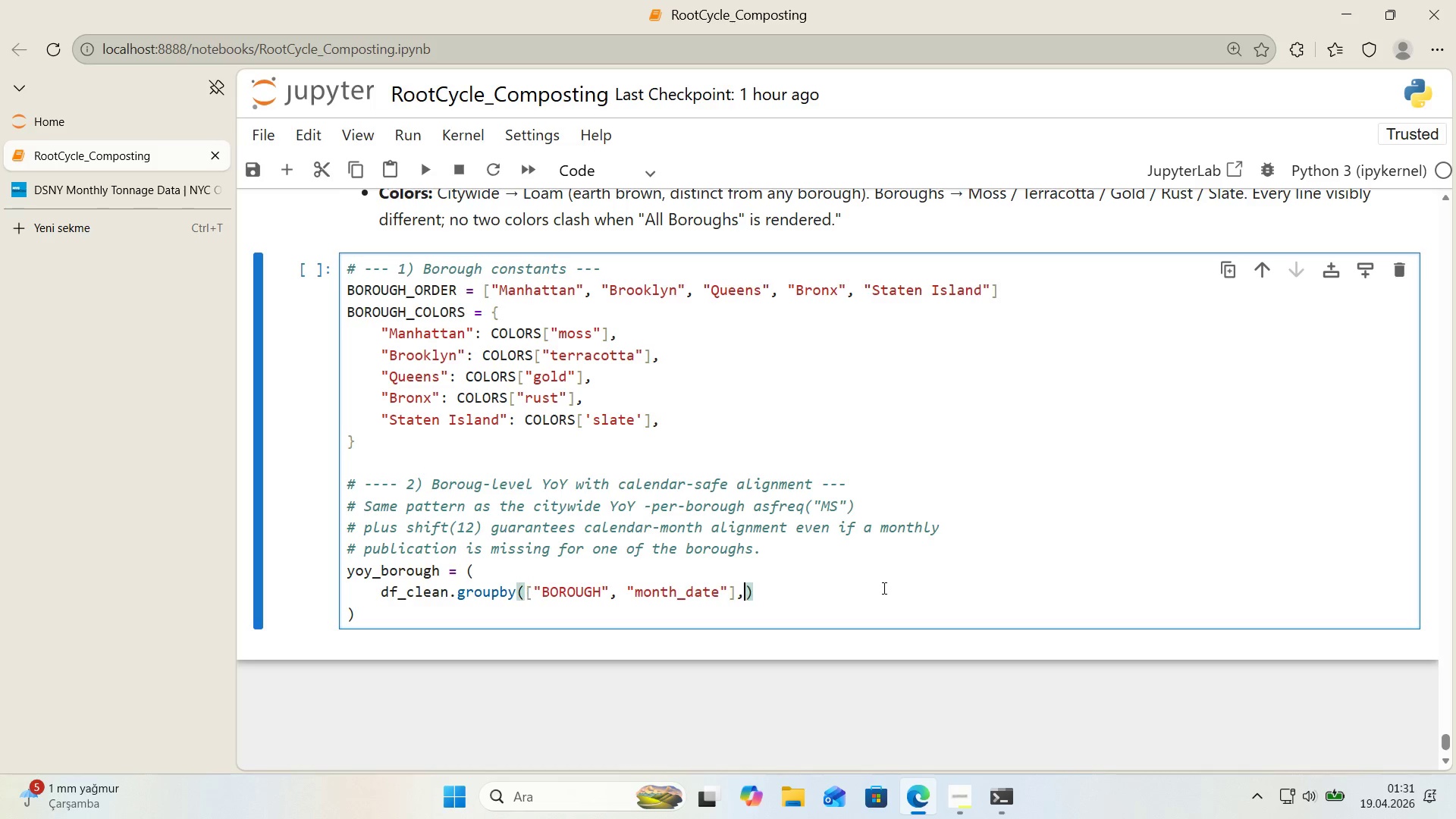 
type(, as_'ndex)False)
 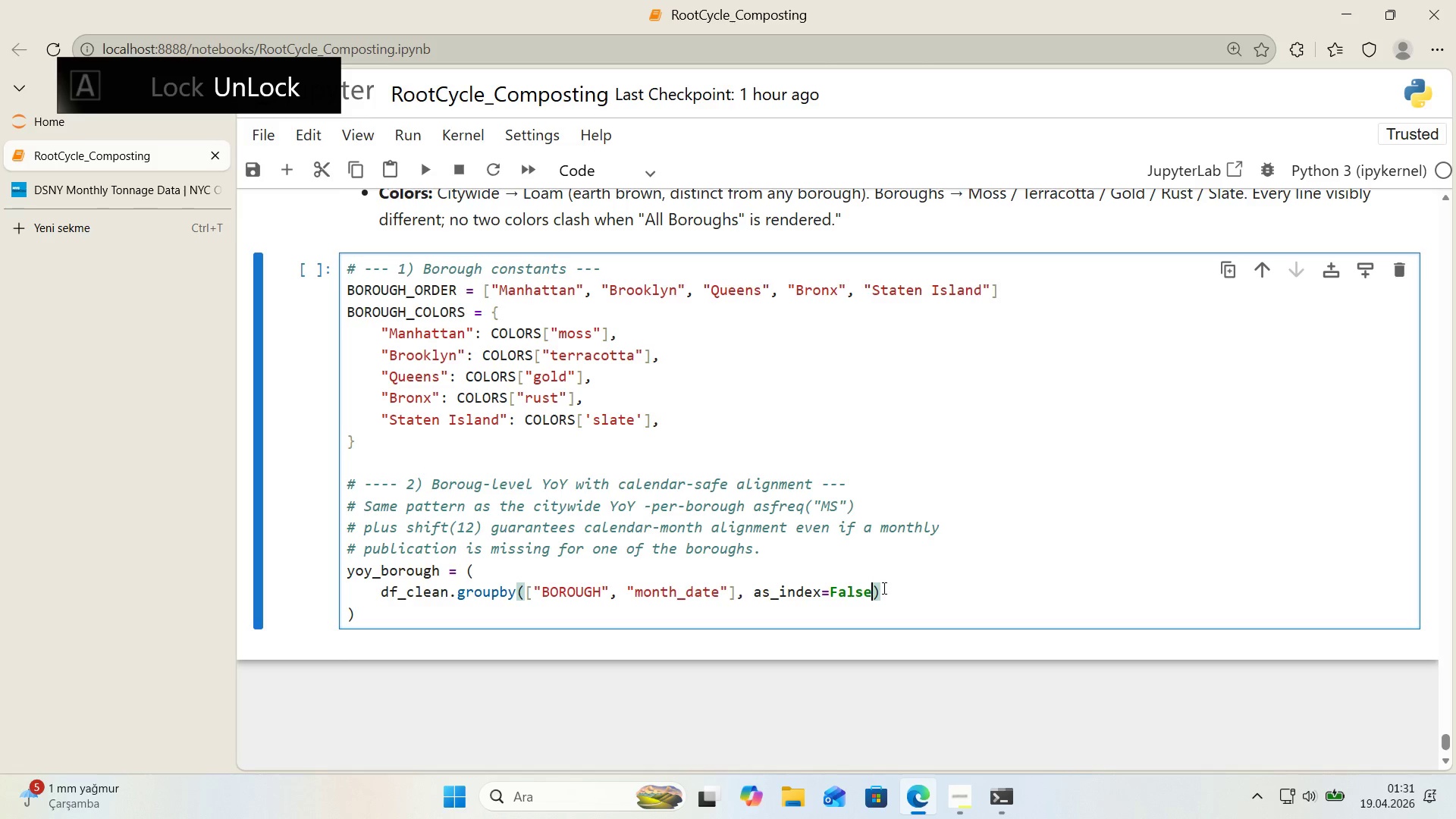 
key(ArrowRight)
 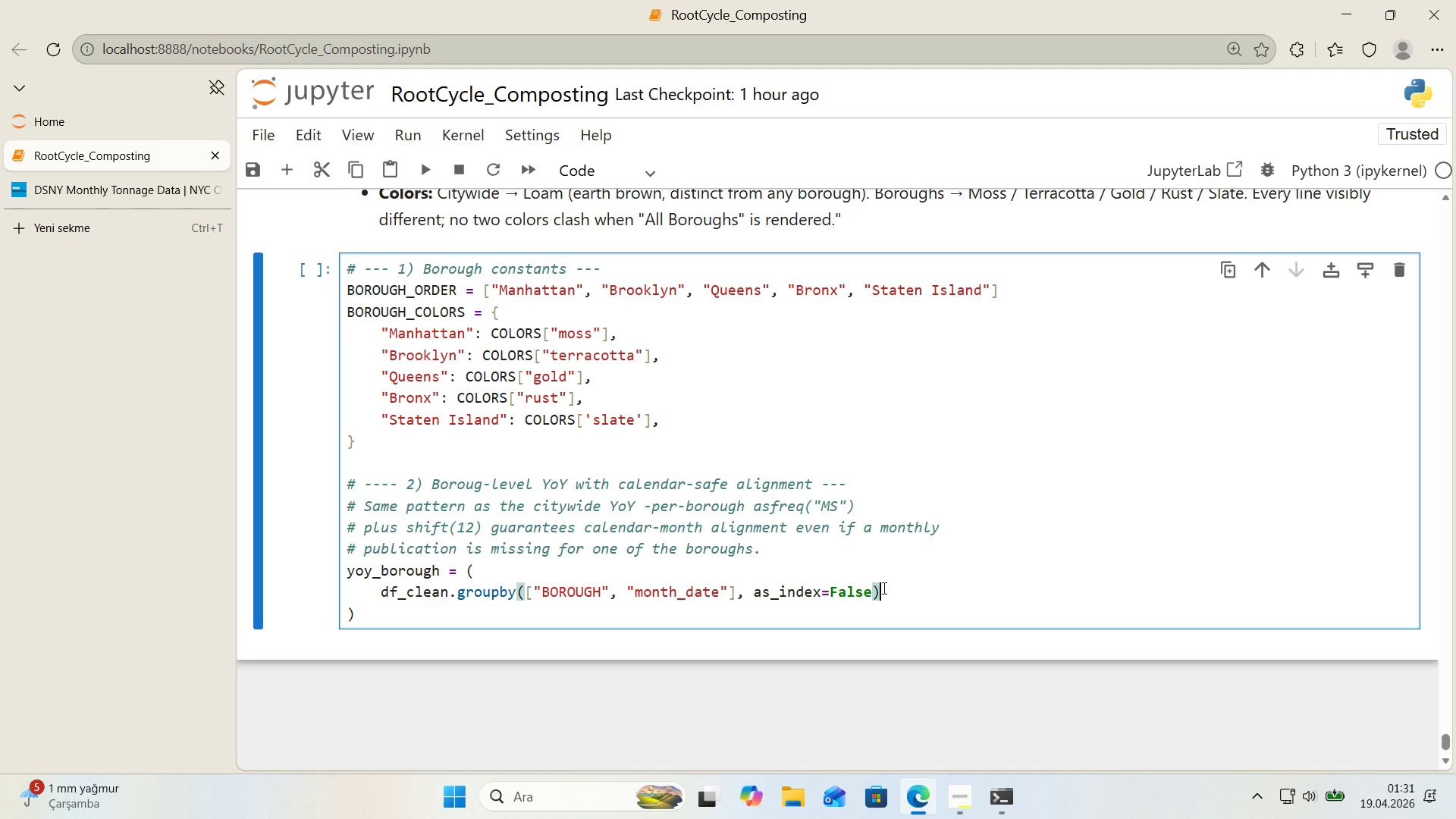 
key(Alt+Control+8)
 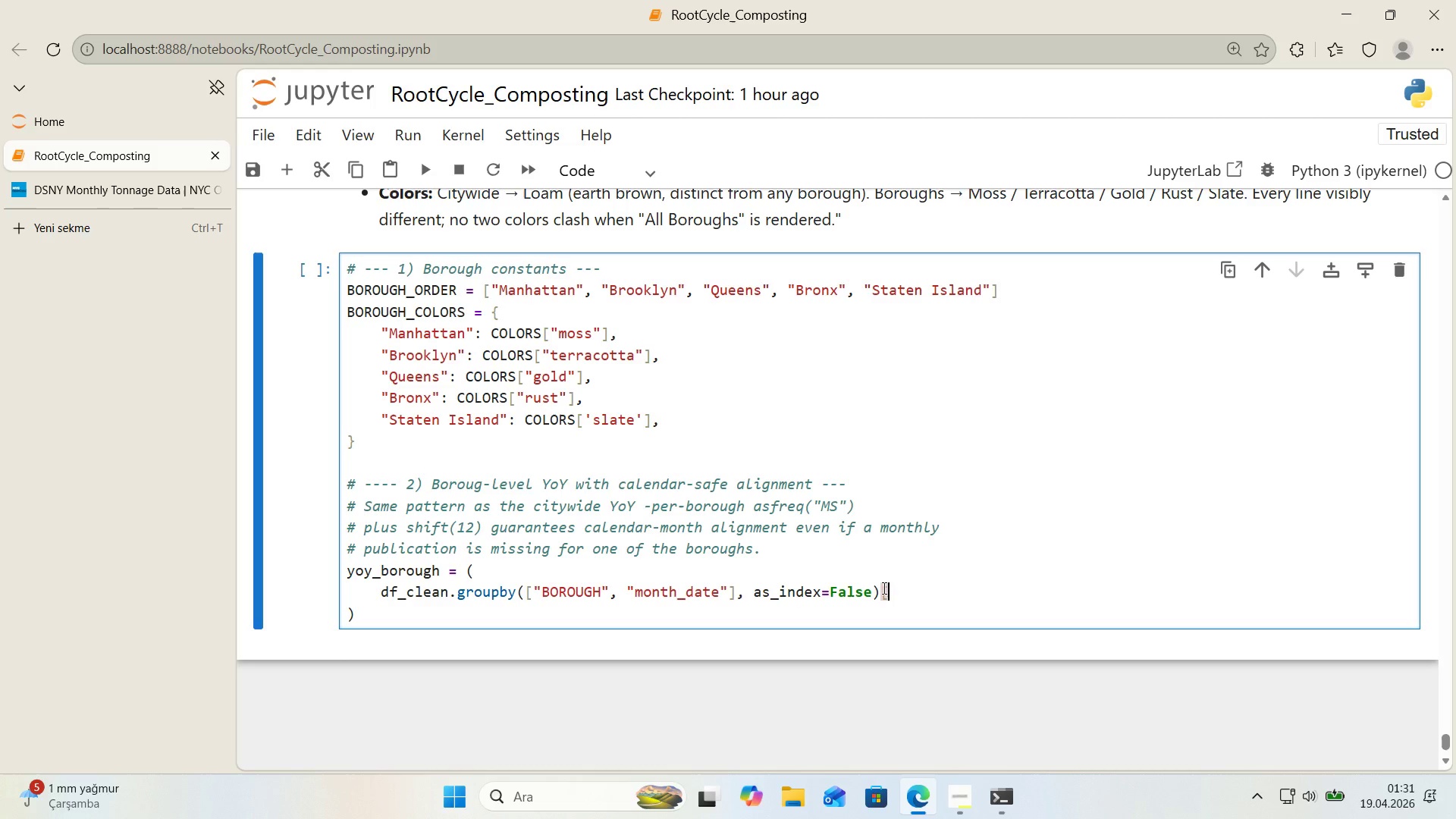 
key(Alt+Control+9)
 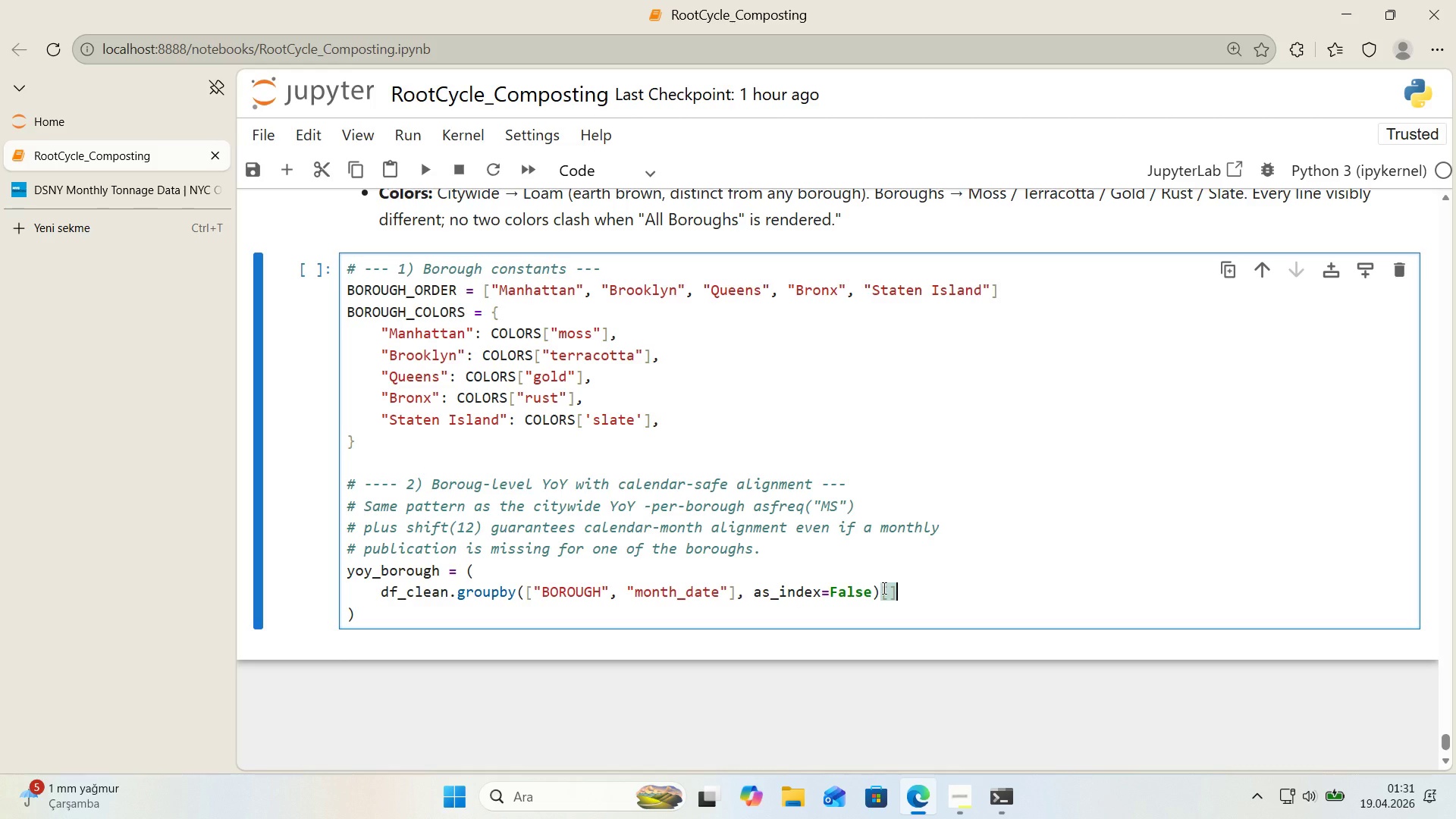 
key(ArrowLeft)
 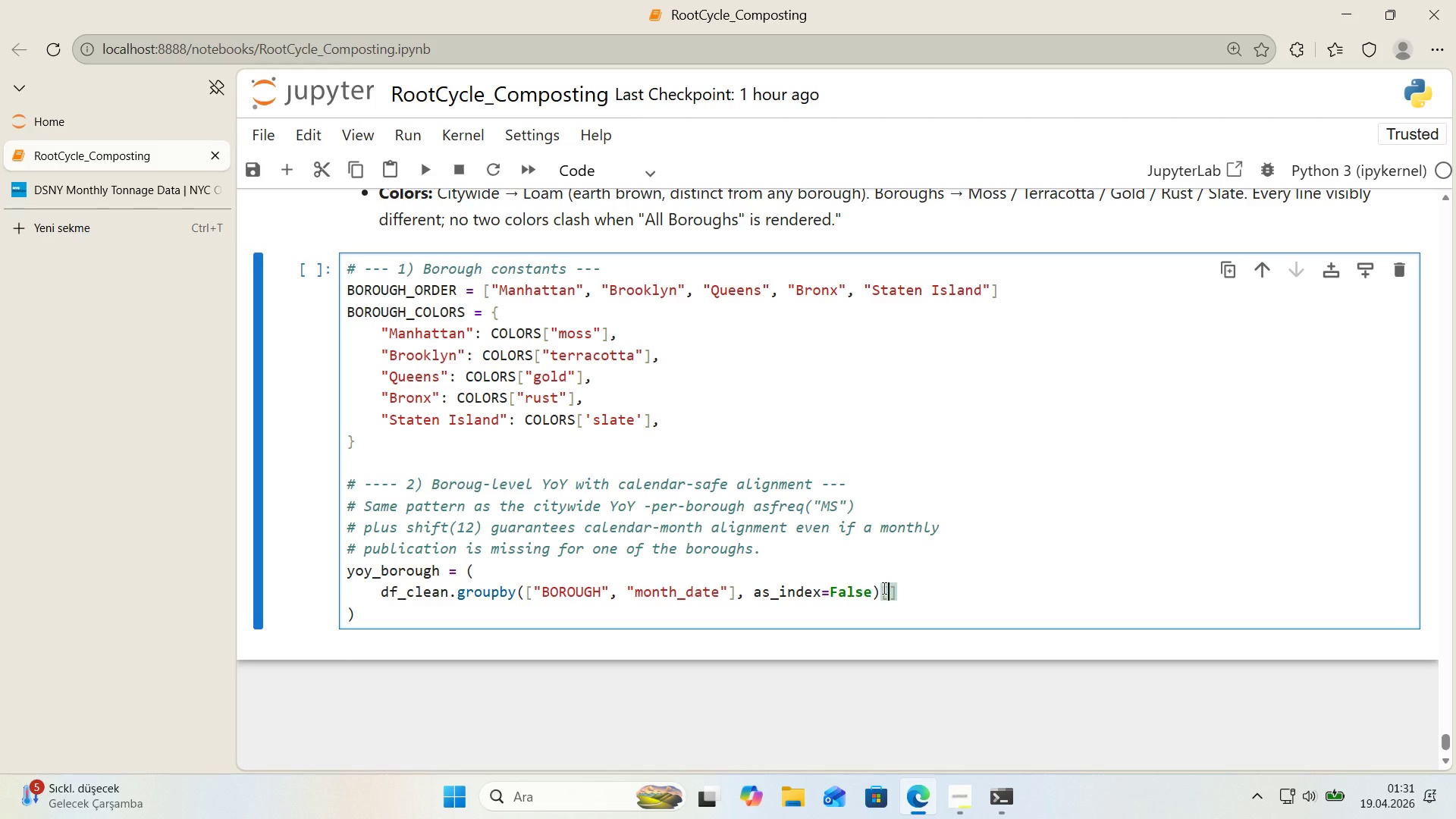 
wait(10.25)
 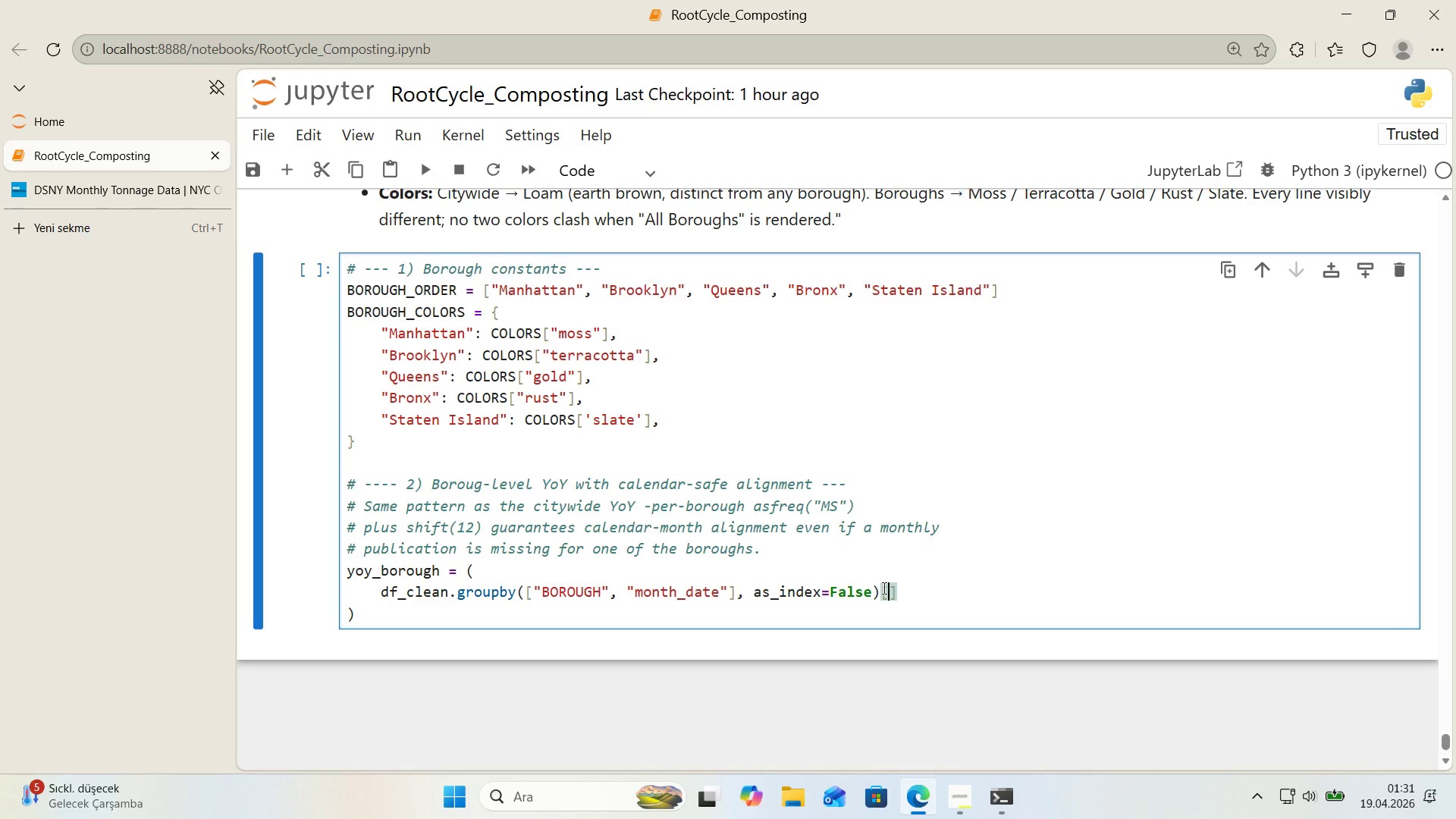 
left_click_drag(start_coordinate=[723, 585], to_coordinate=[728, 586])
 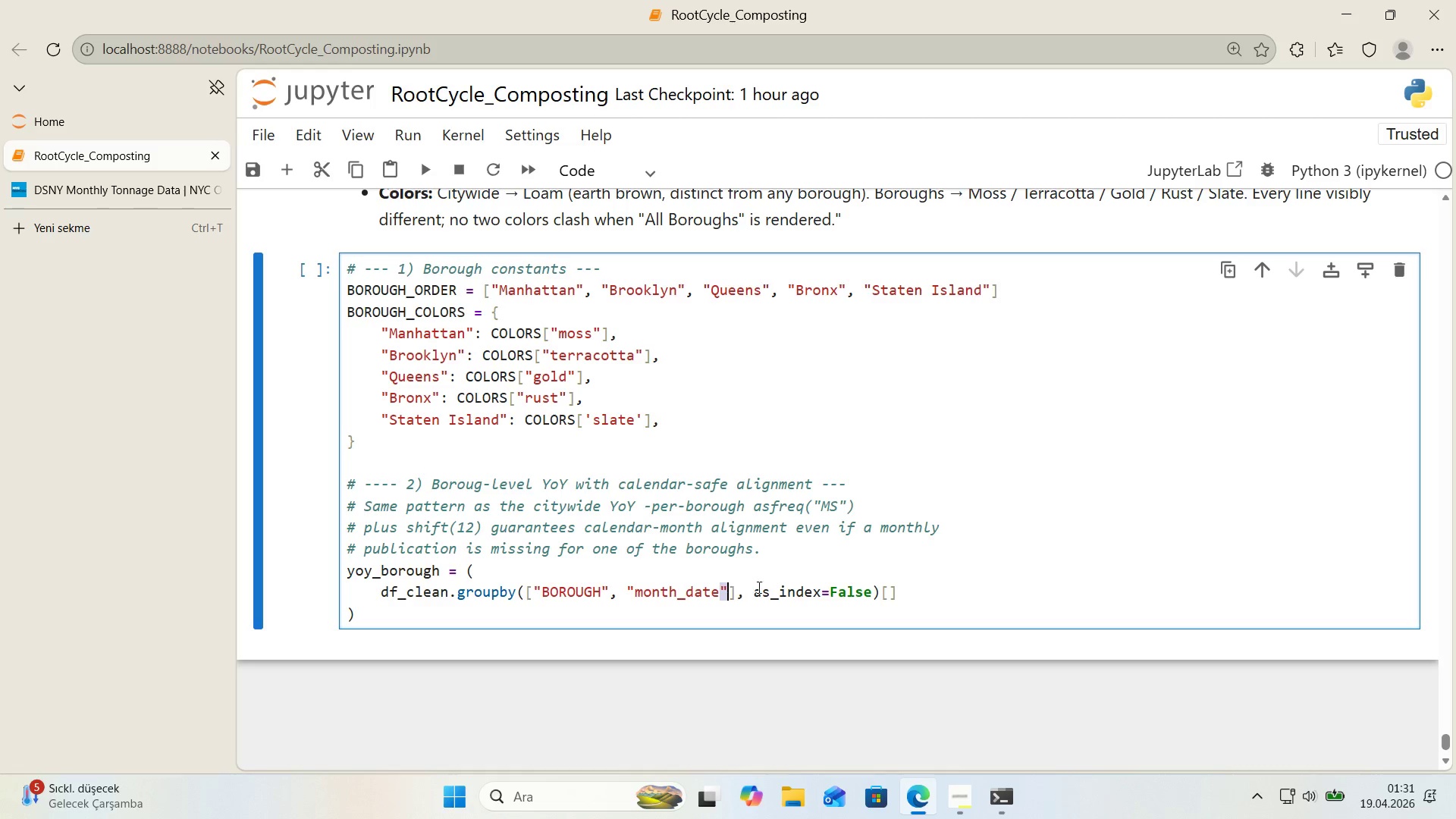 
key(Control+ControlLeft)
 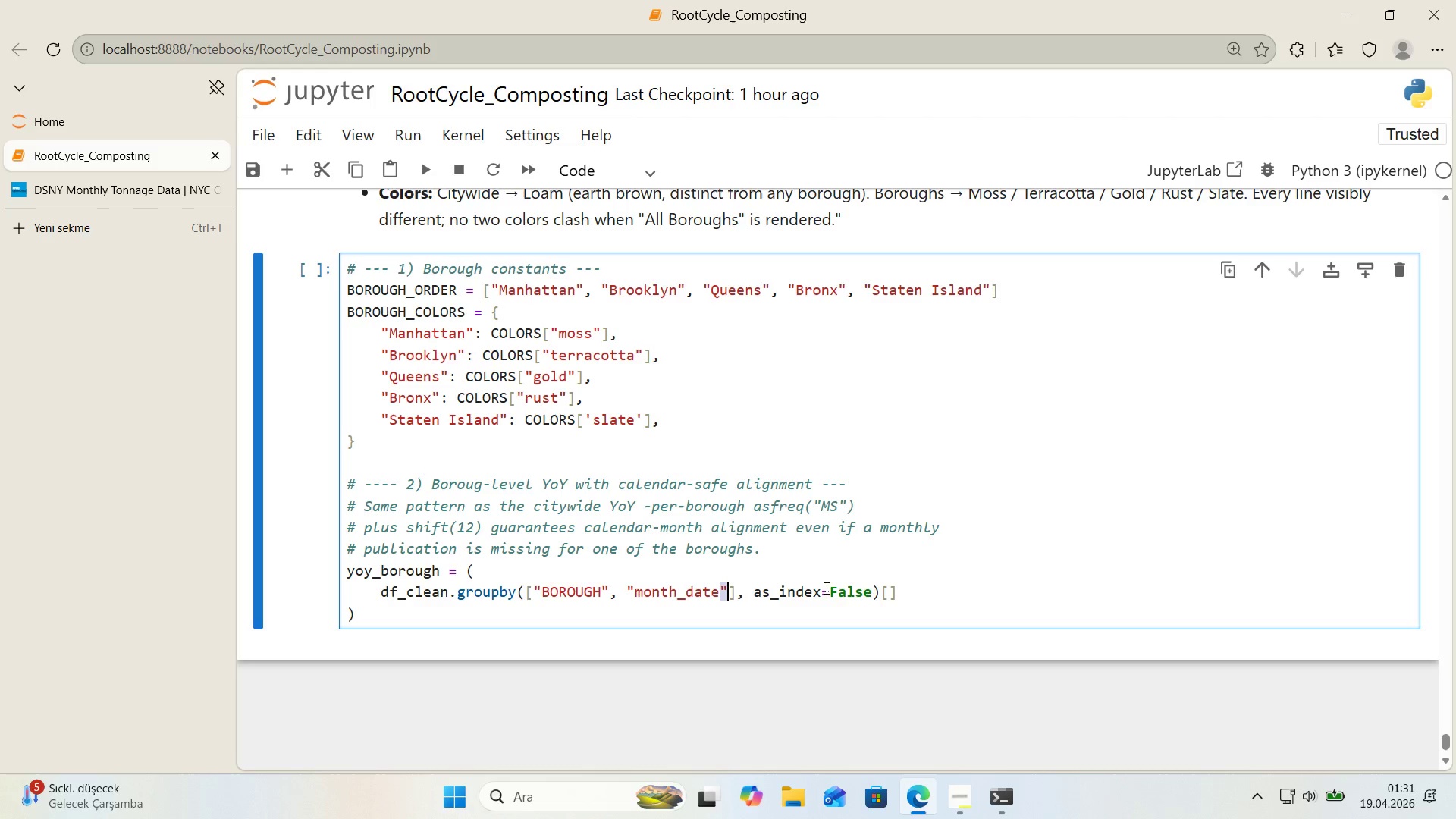 
key(Control+C)
 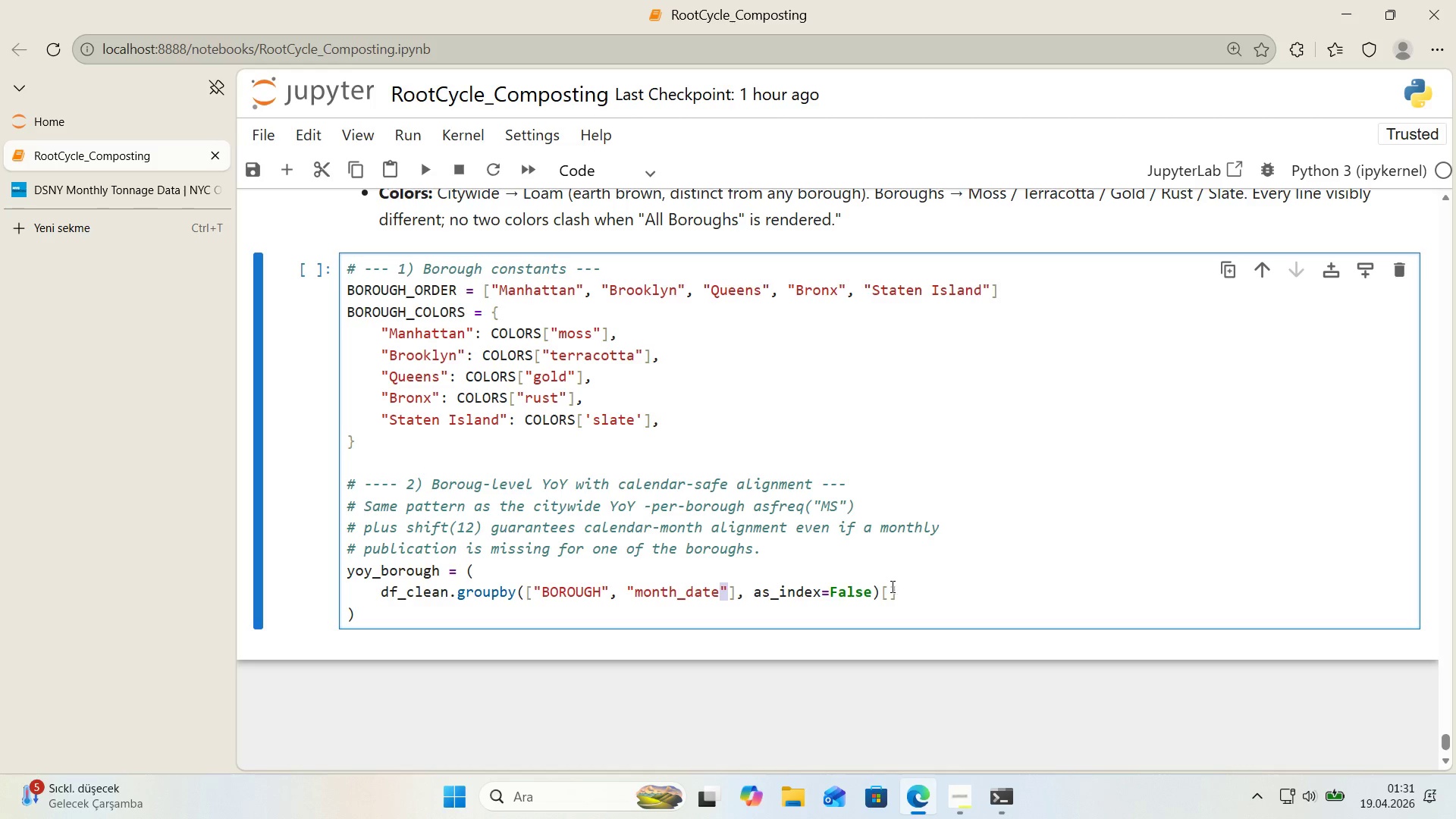 
left_click([891, 586])
 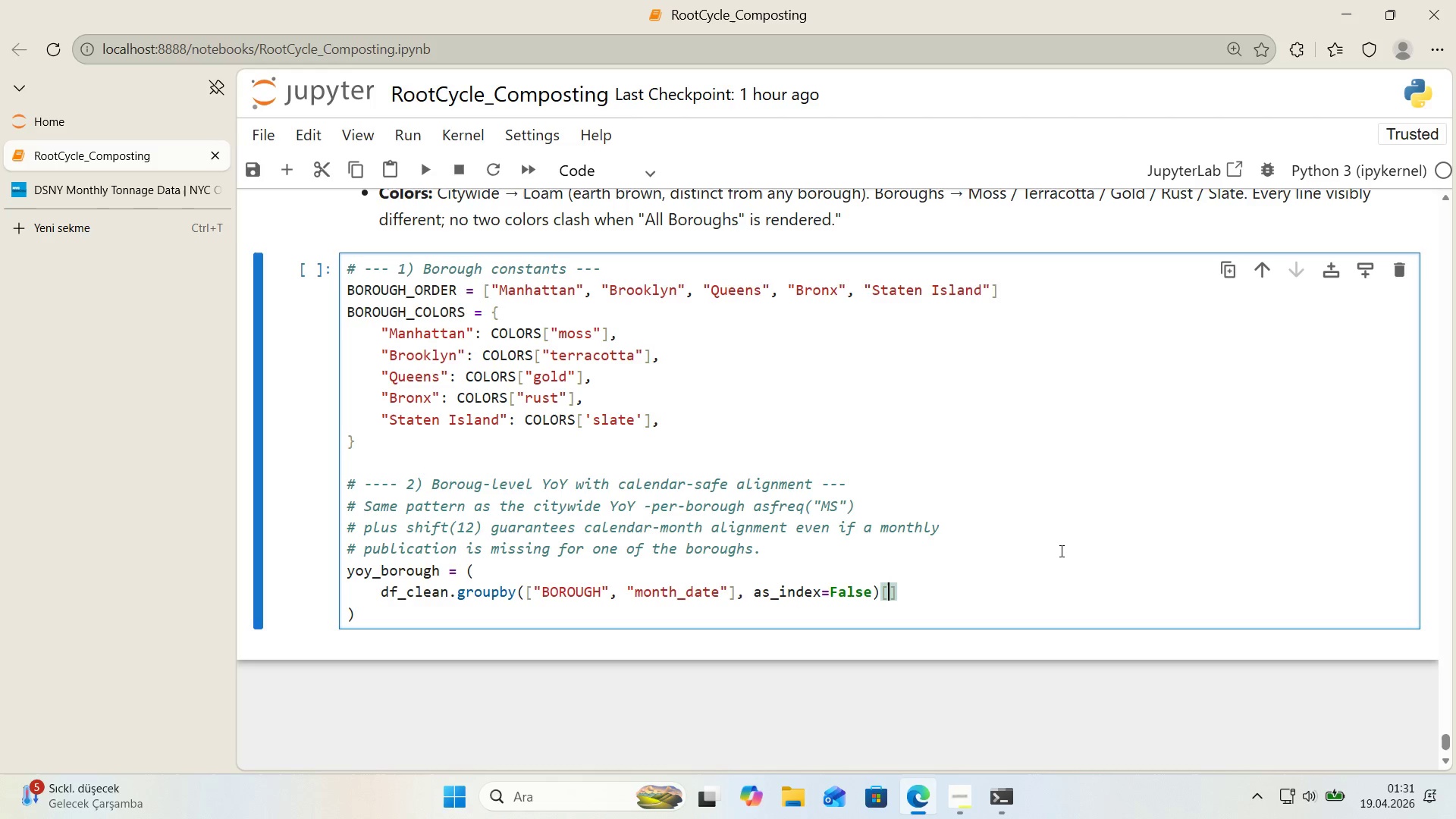 
key(Control+V)
 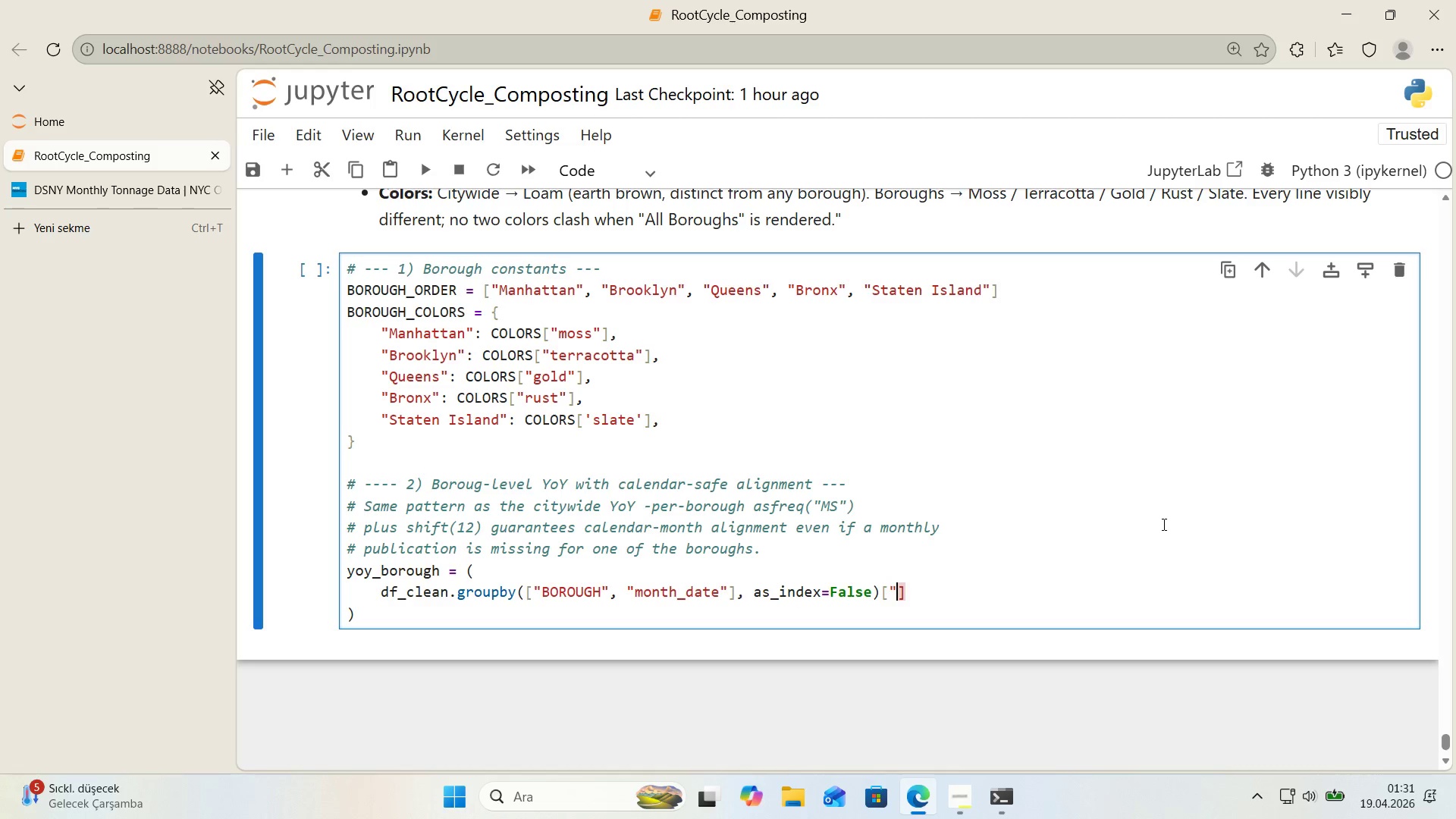 
key(Control+V)
 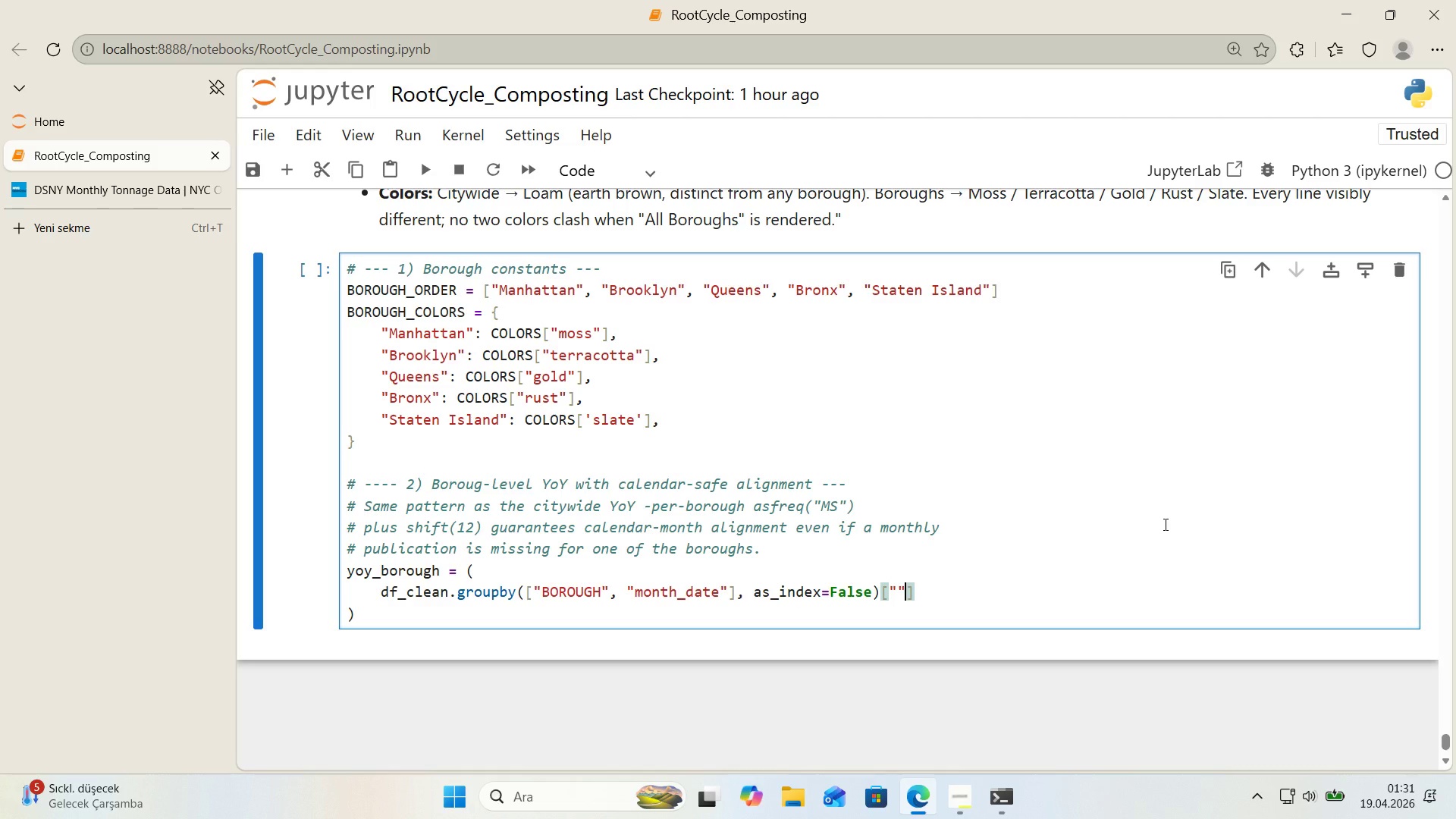 
key(ArrowLeft)
 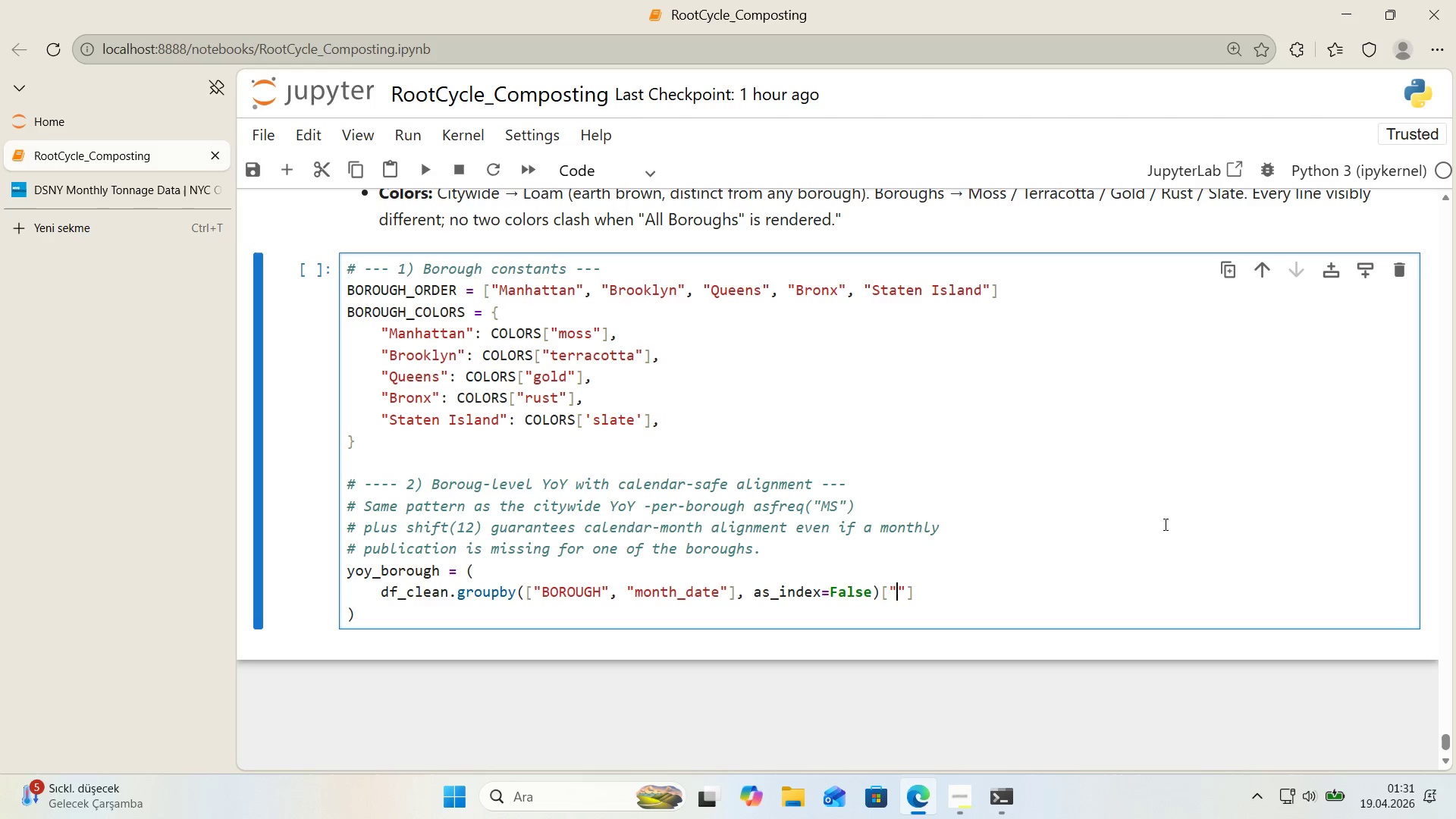 
type(total_organ'c_tons)
 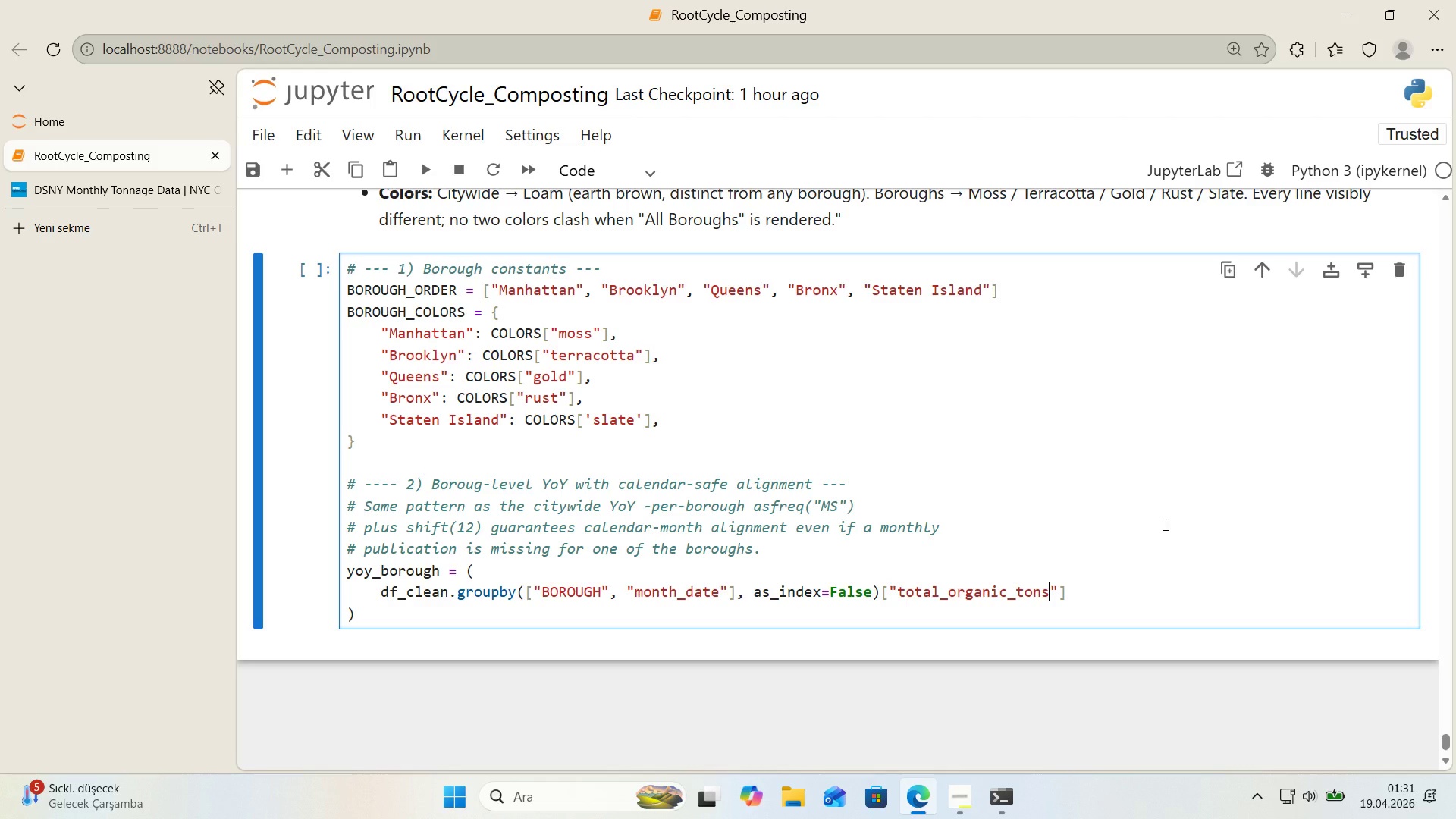 
key(ArrowRight)
 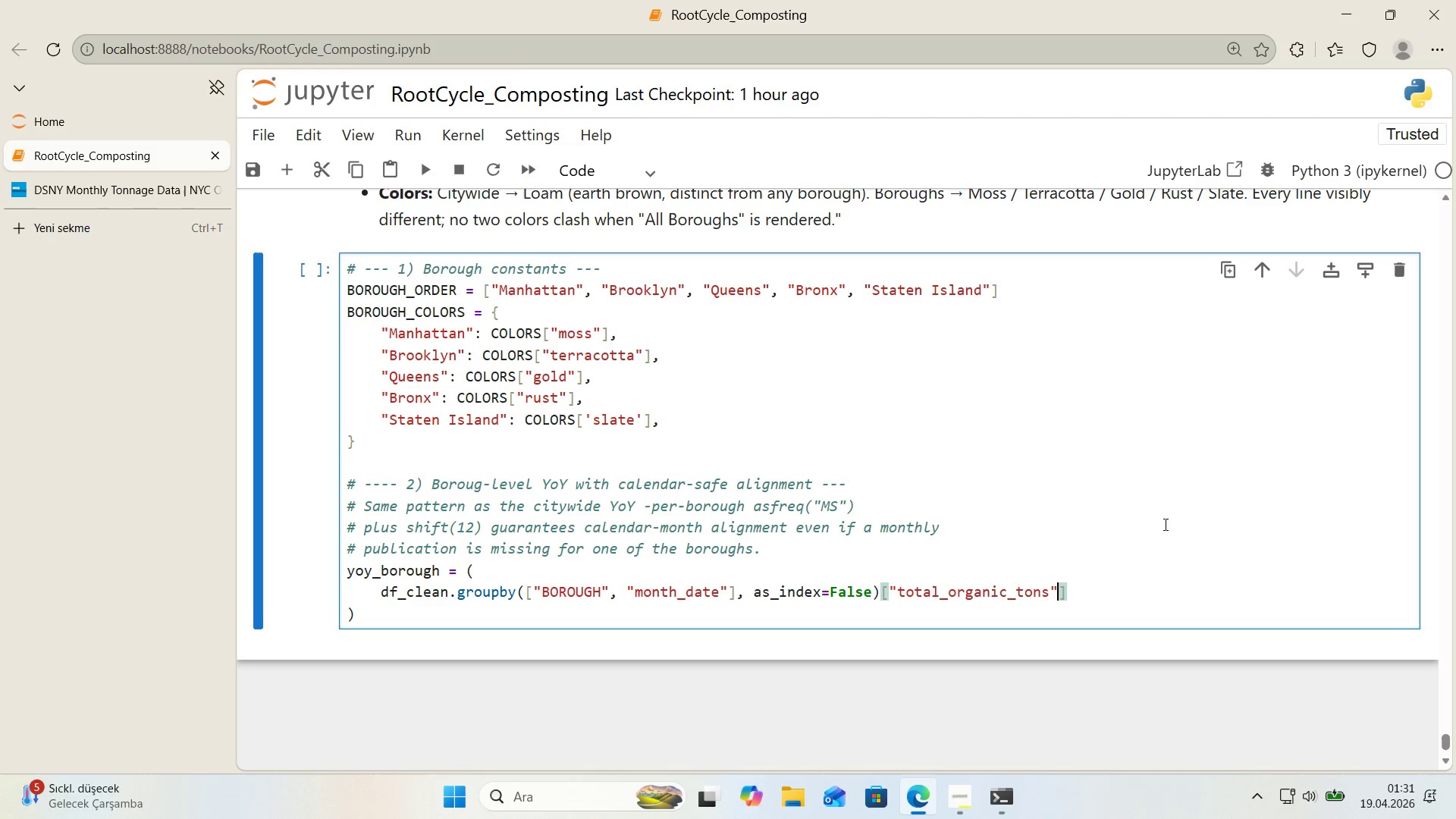 
key(ArrowRight)
 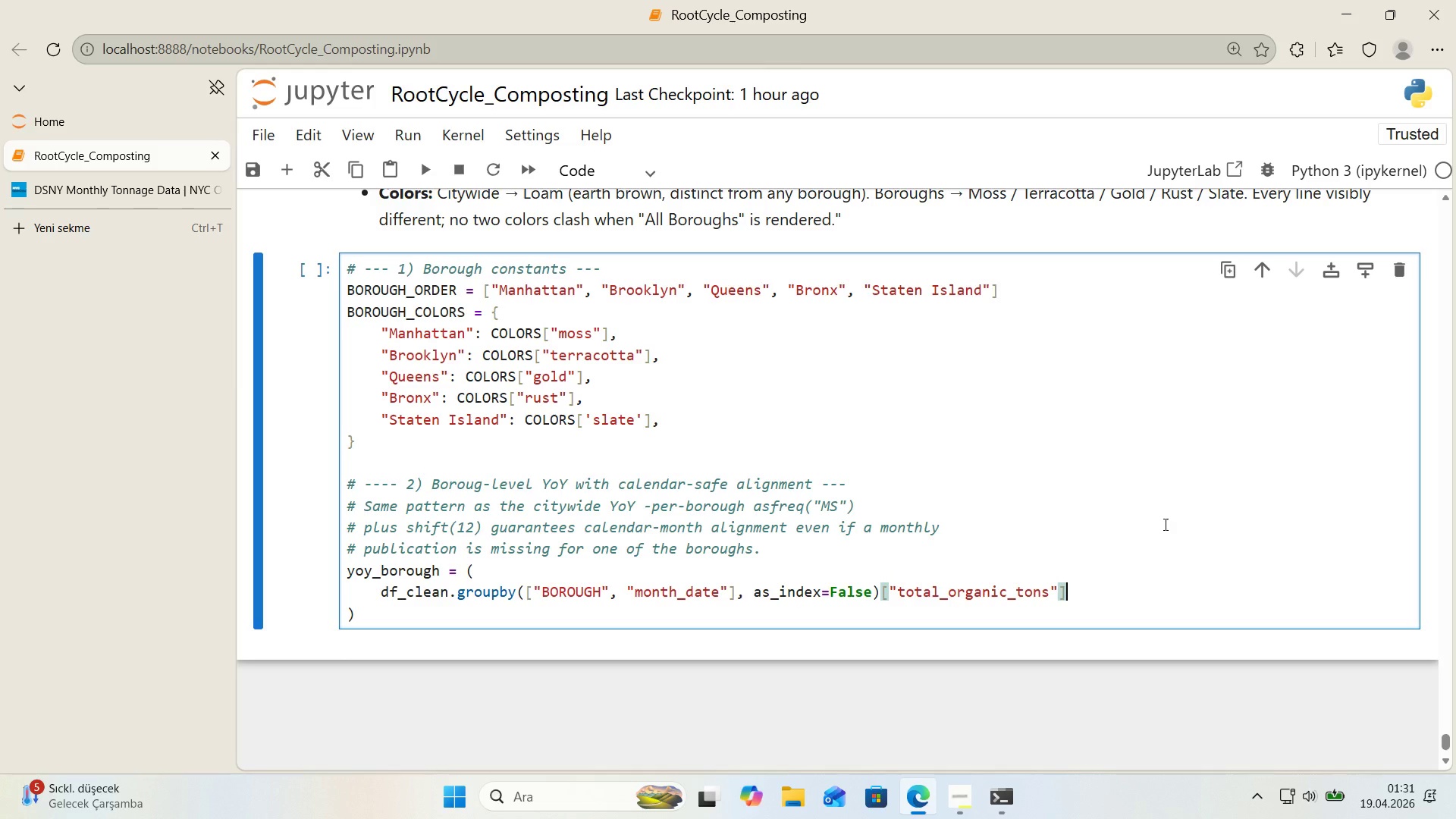 
key(Enter)
 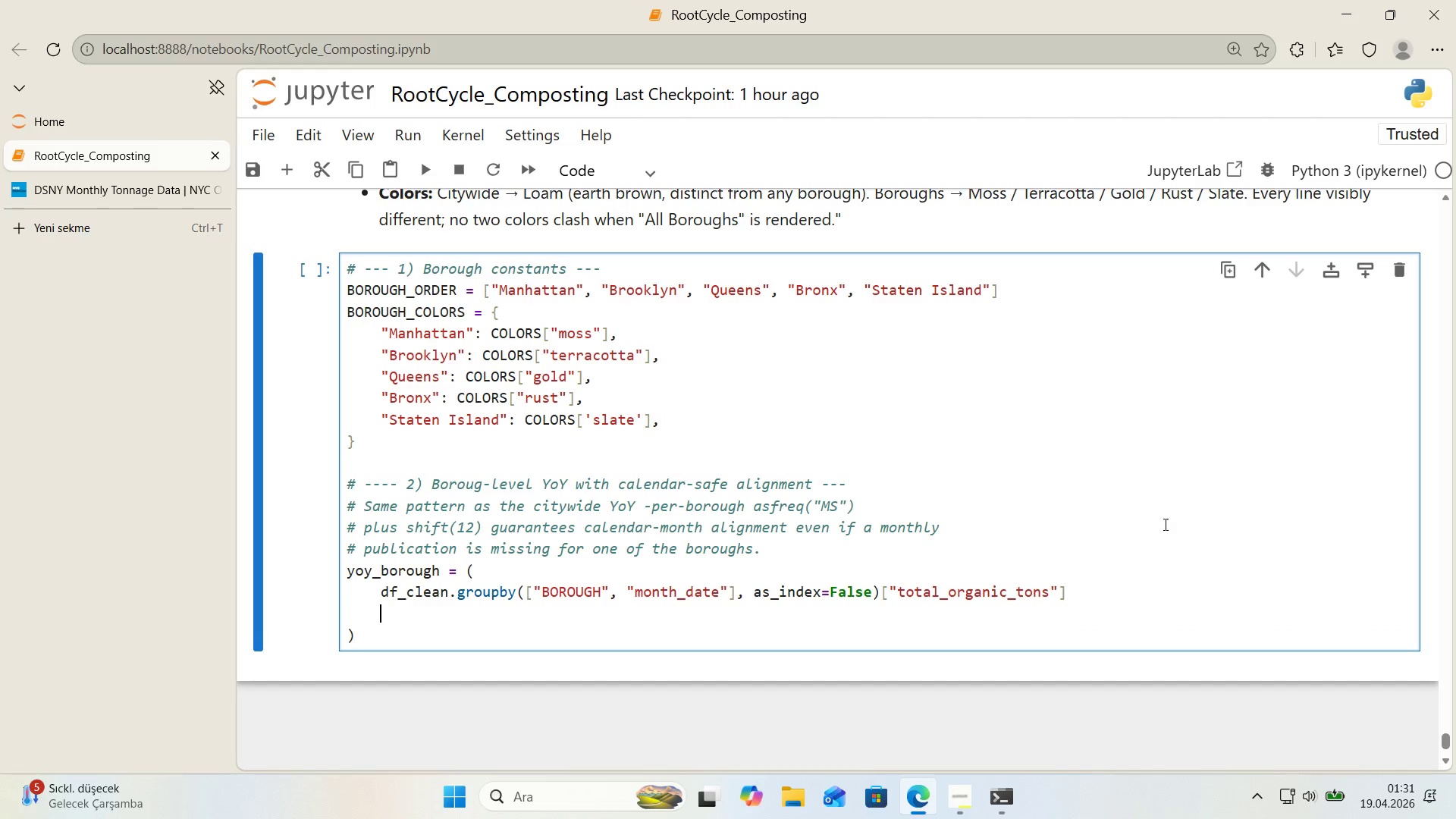 
key(Tab)
type(.sum*()
 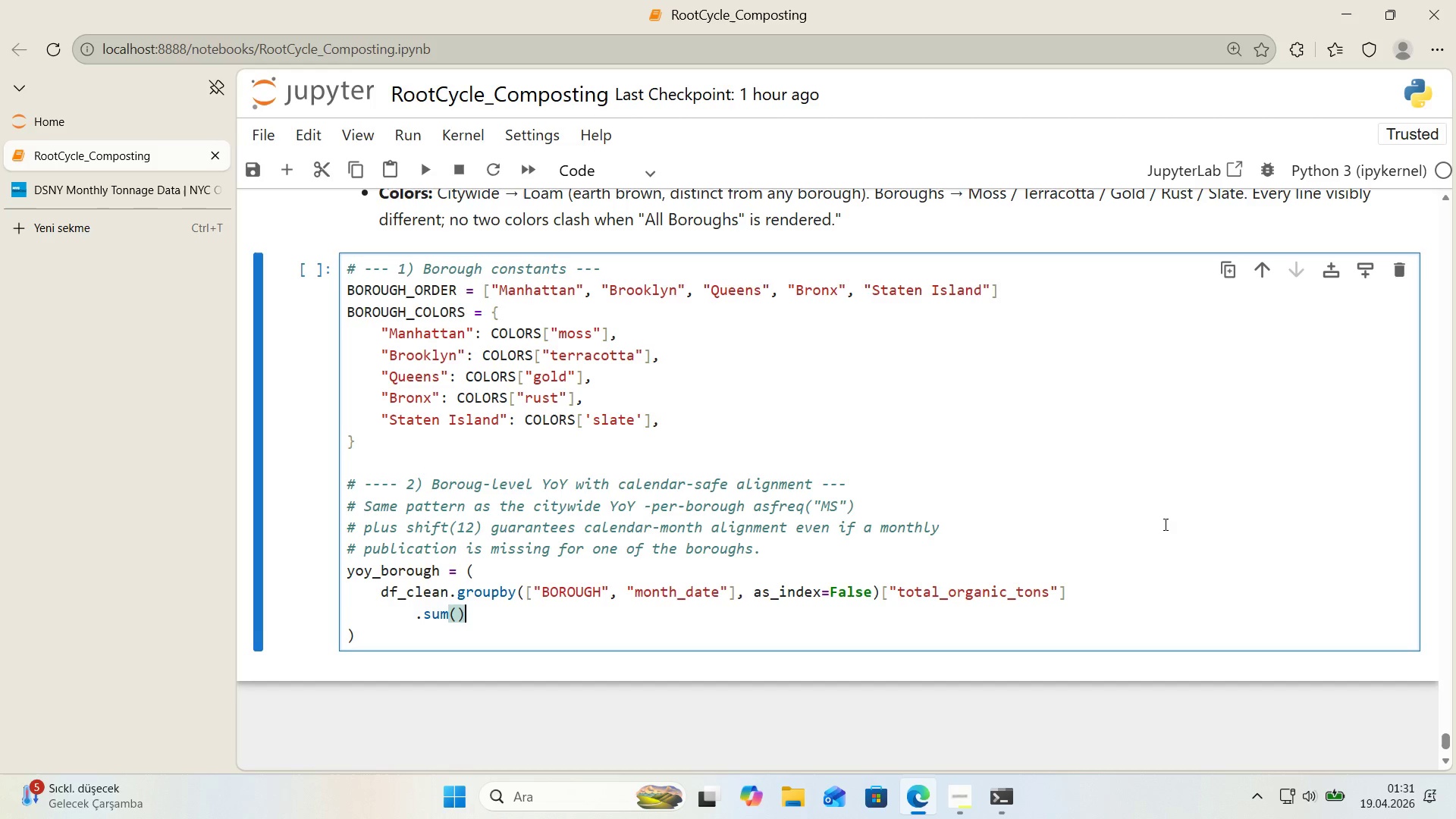 
key(ArrowDown)
 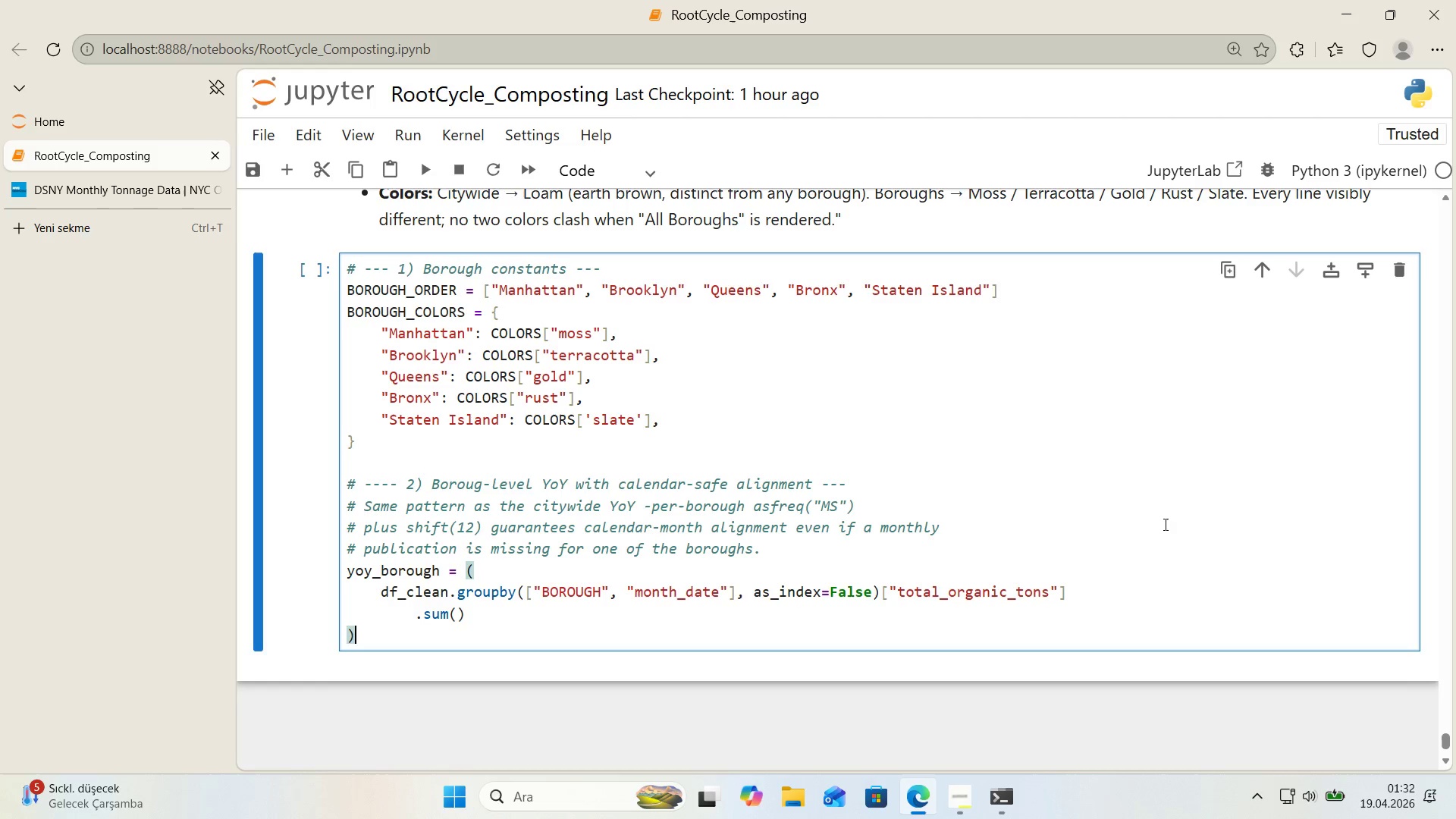 
key(Enter)
 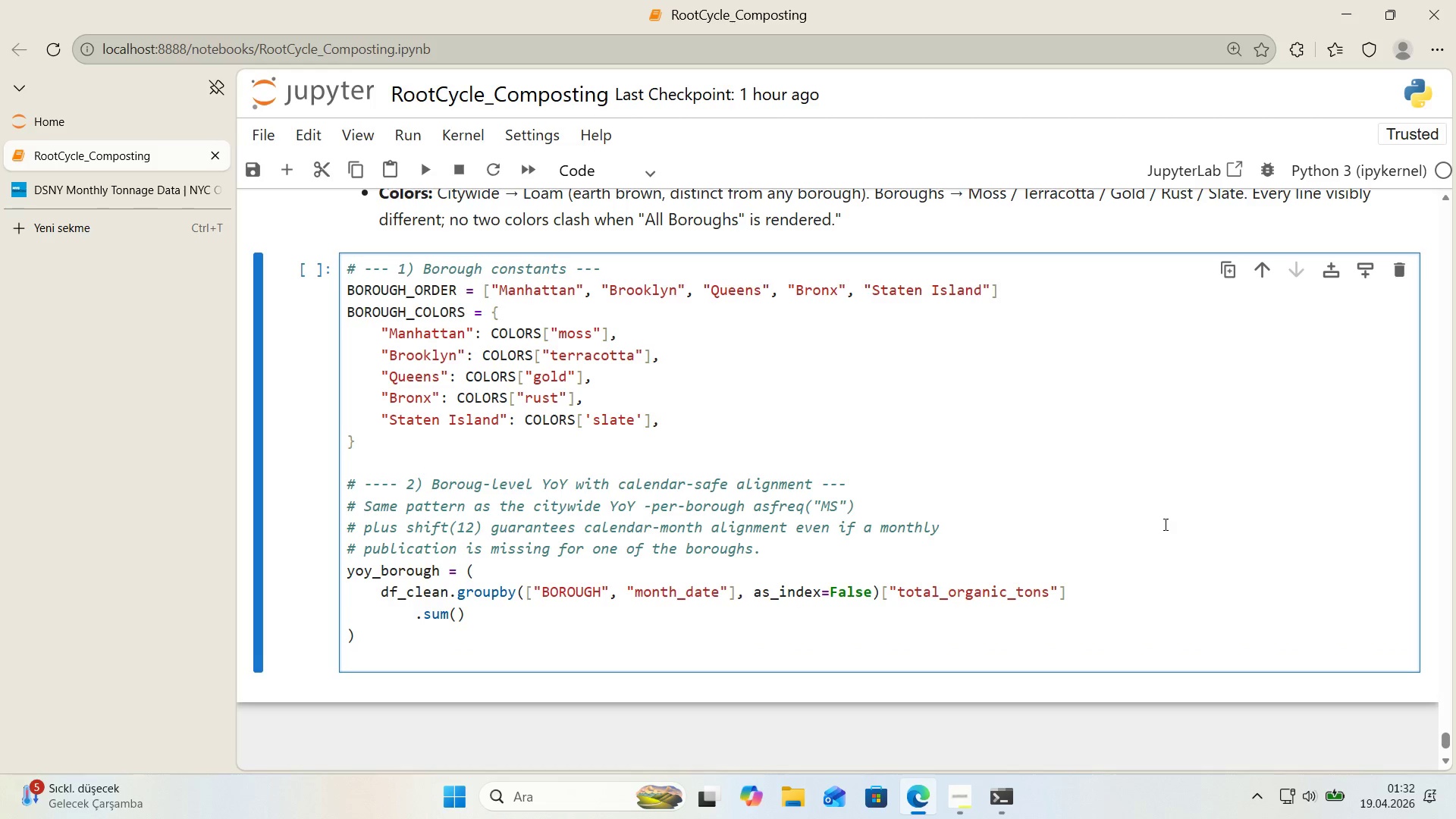 
key(Enter)
 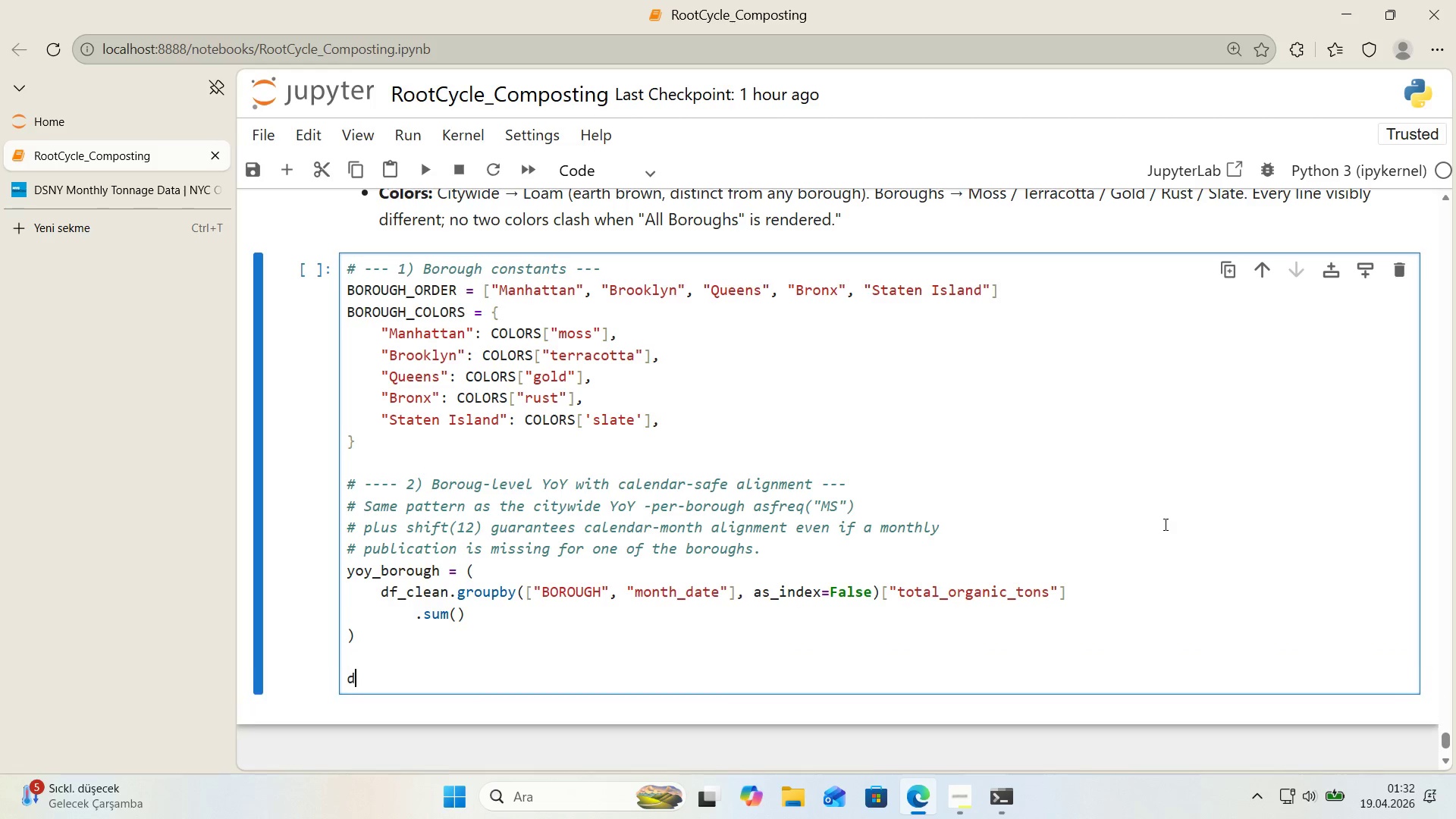 
type(def borough_yoy*()
 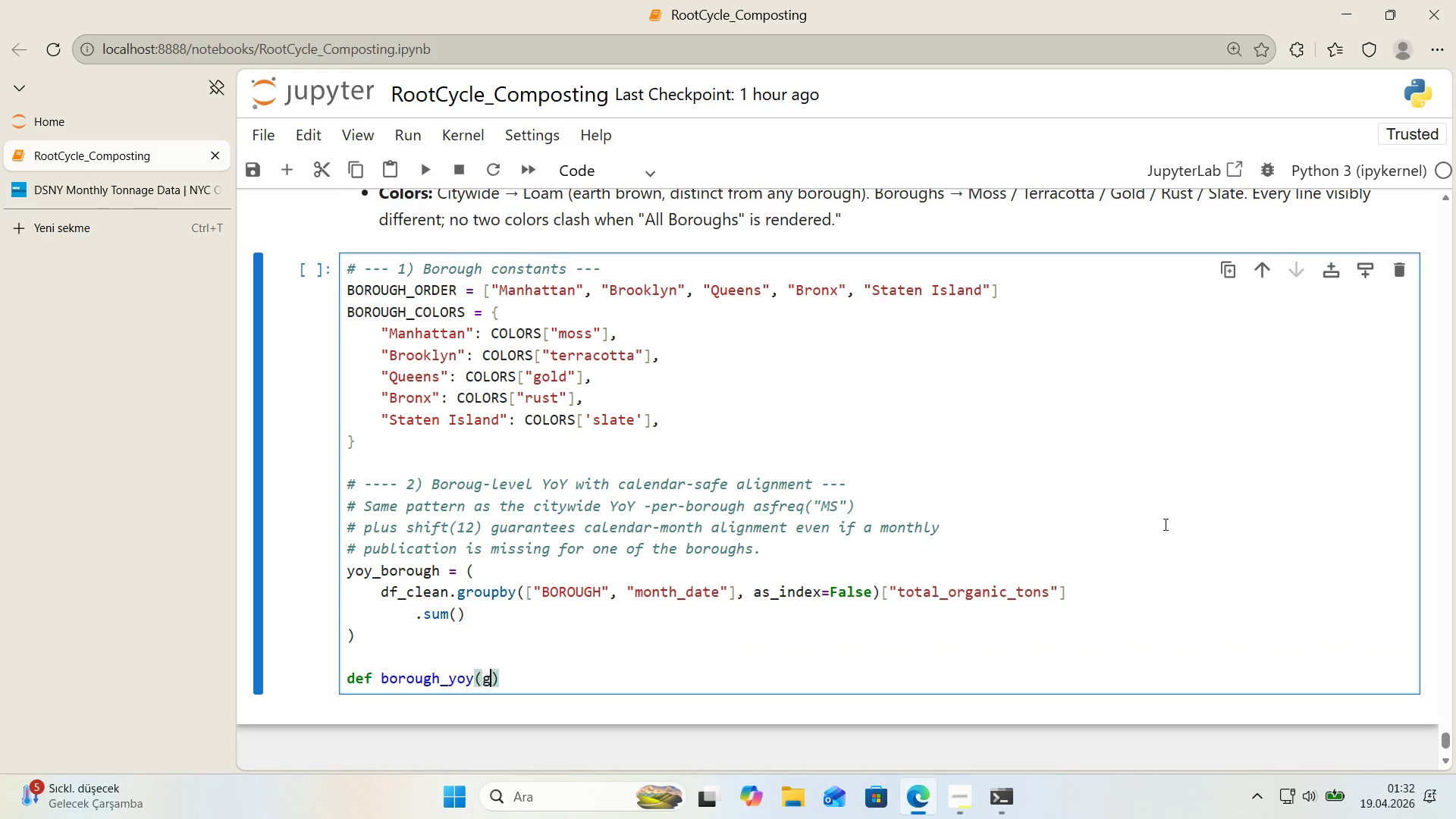 
 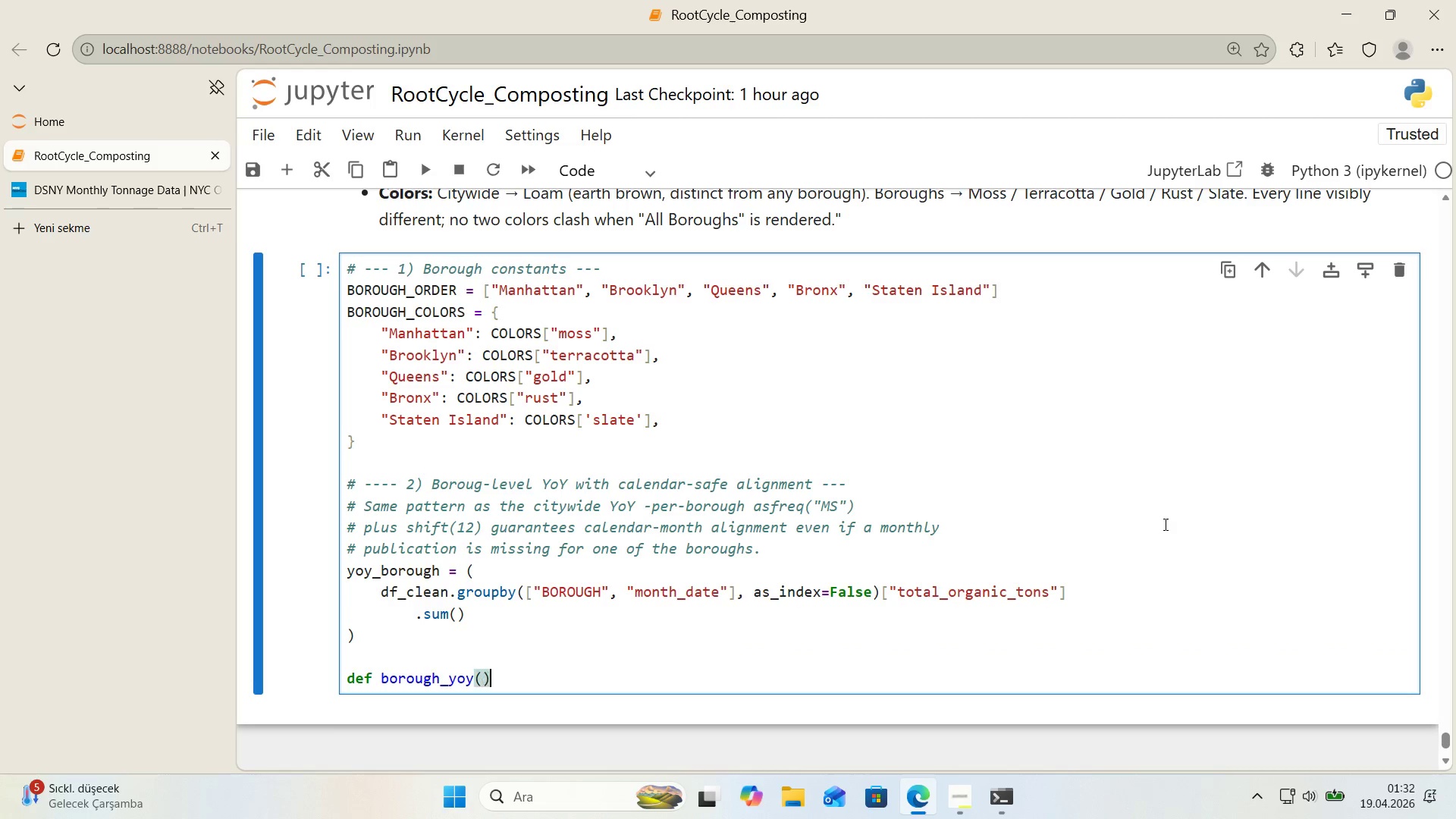 
key(ArrowLeft)
 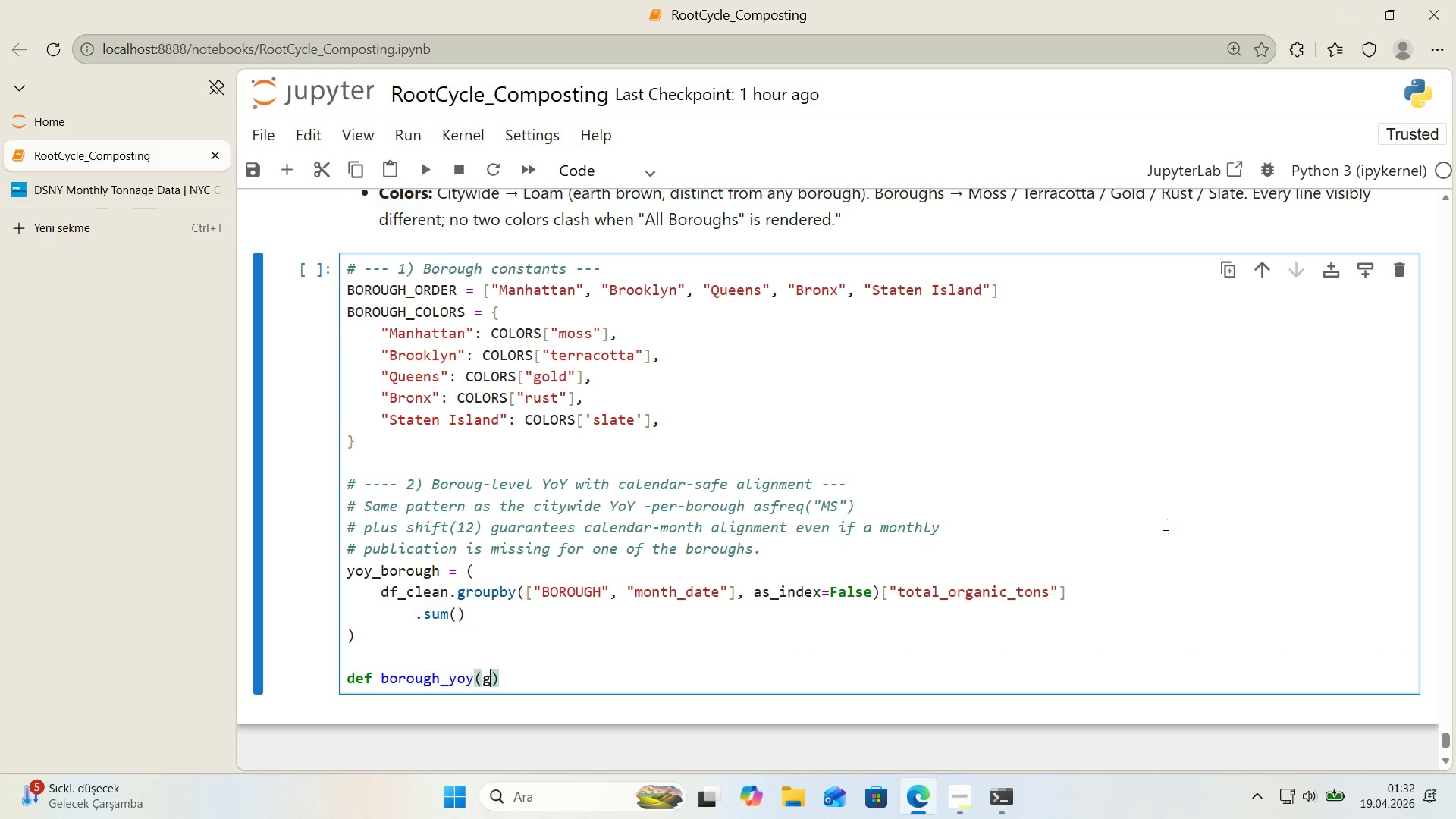 
type(group> pd.DataFrame)
 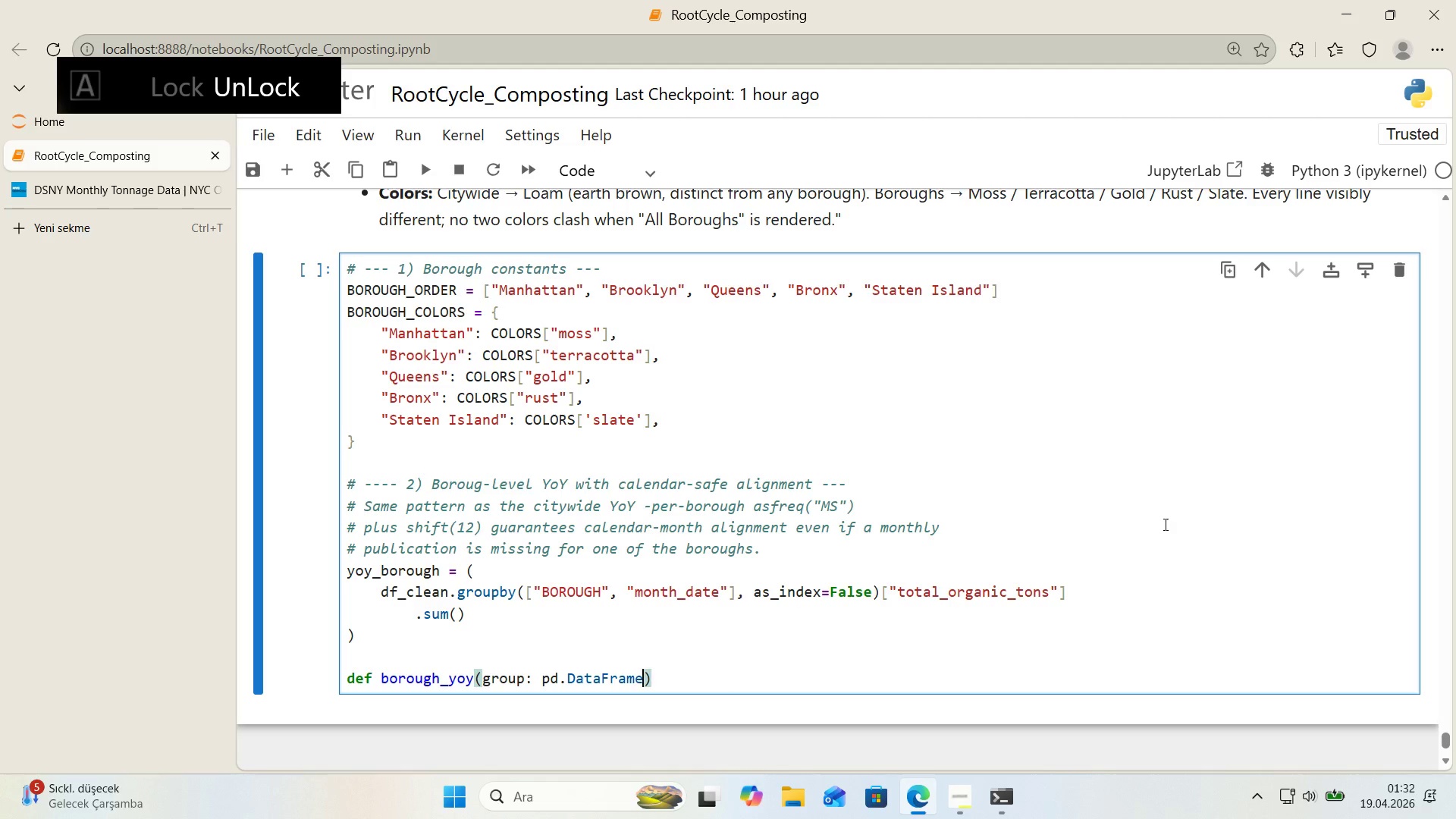 
key(ArrowRight)
 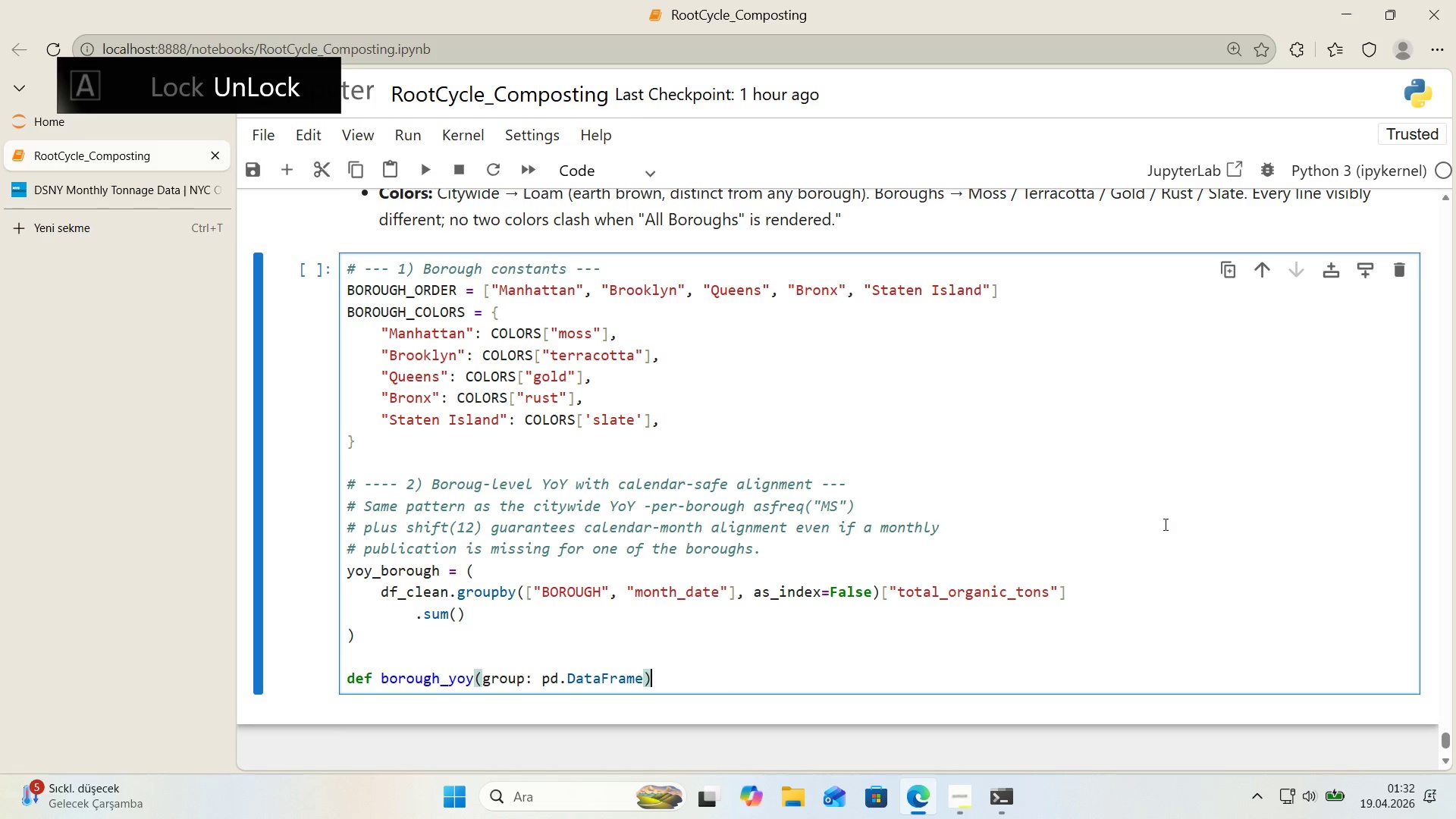 
type( -[Break] pd.DataFrame>)
 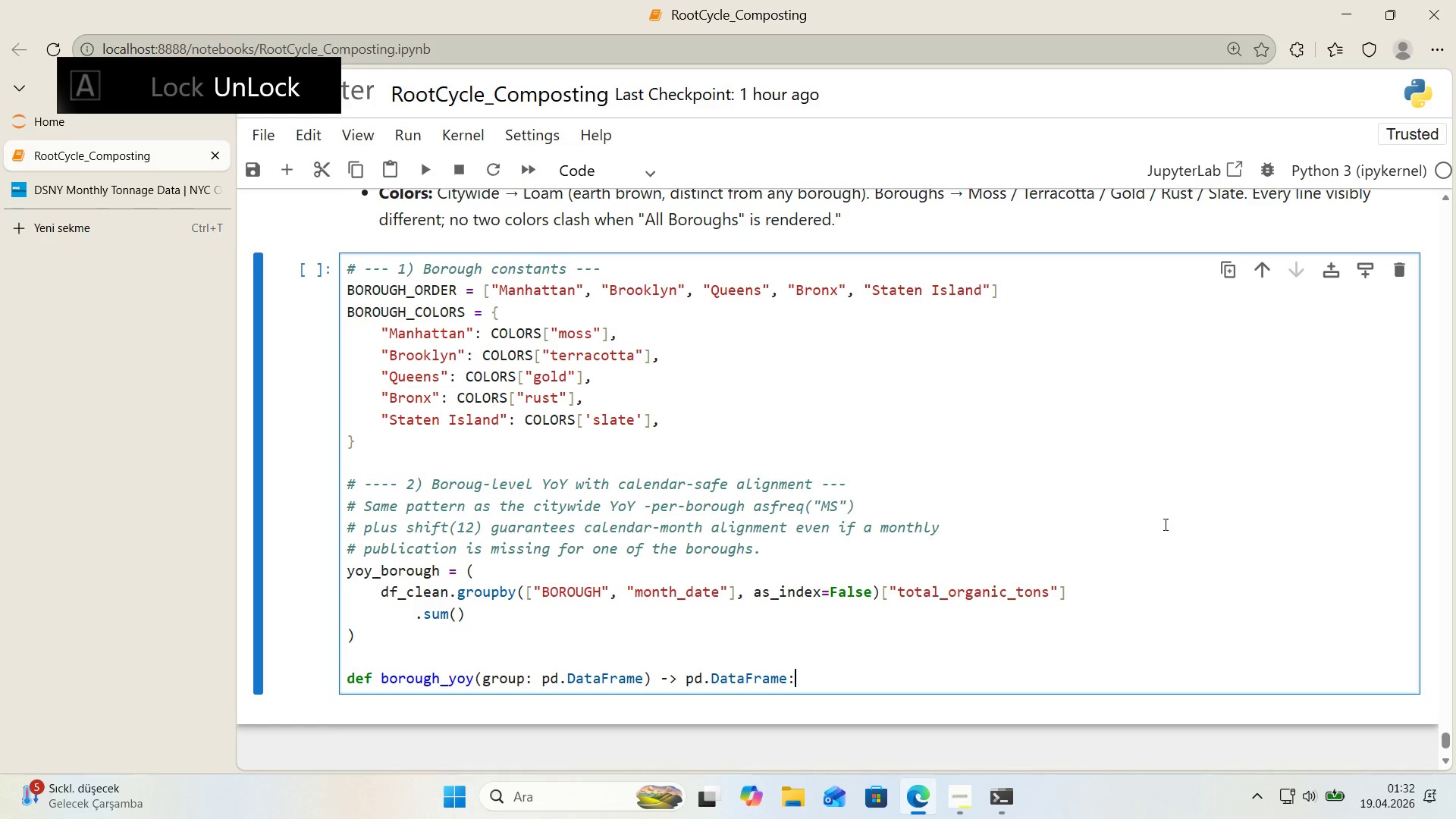 
key(Enter)
 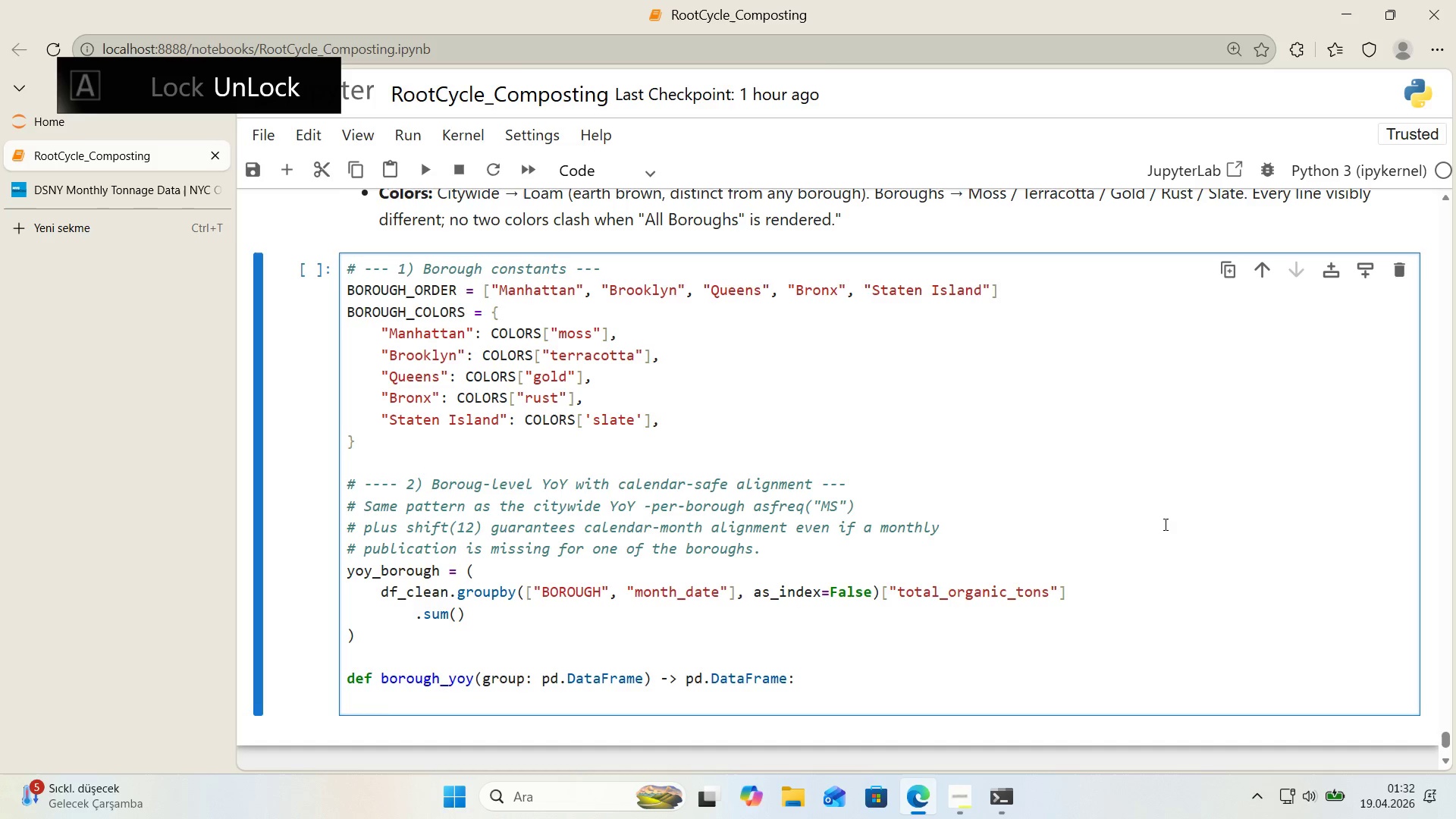 
type(g ) *()
 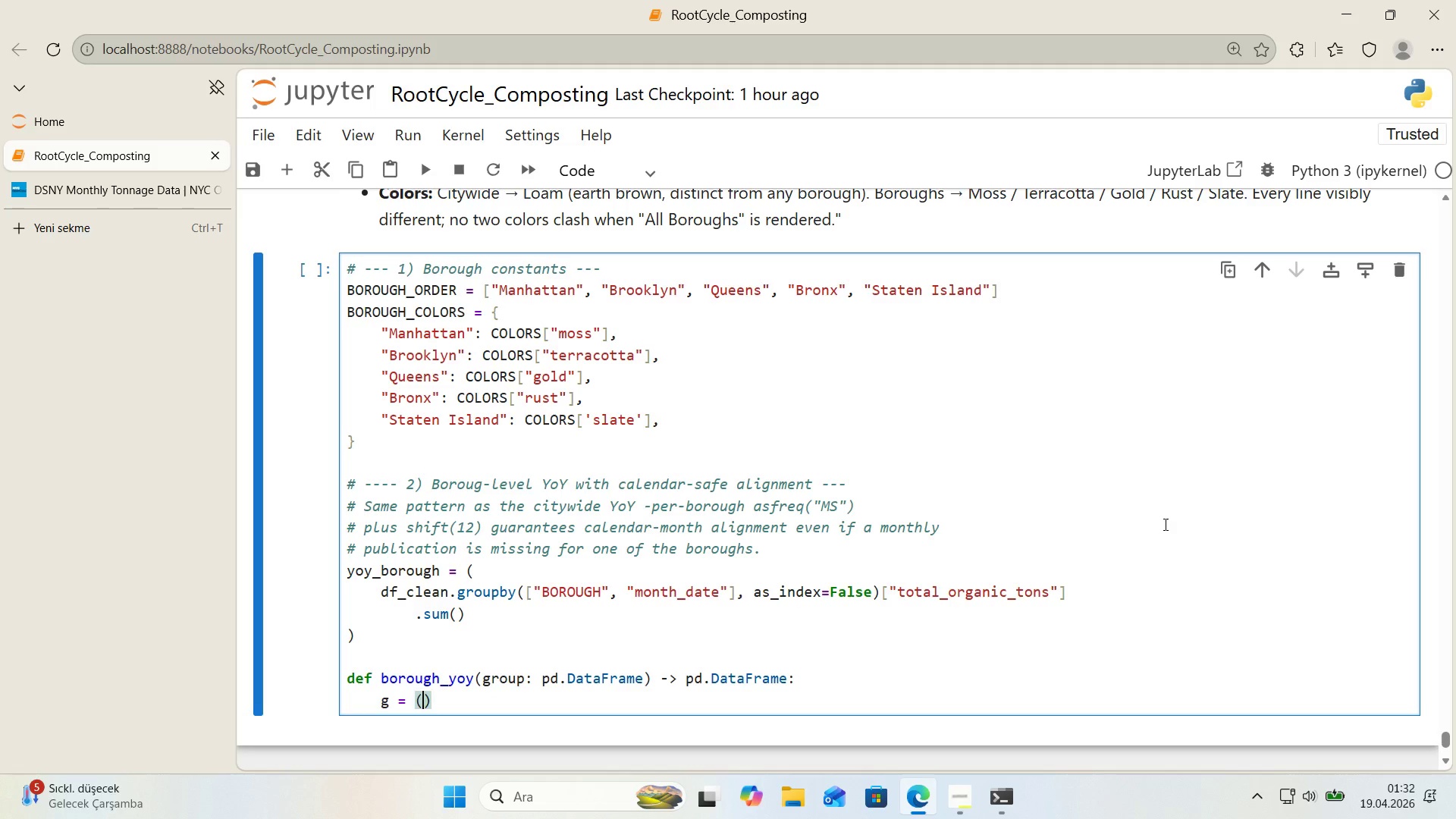 
 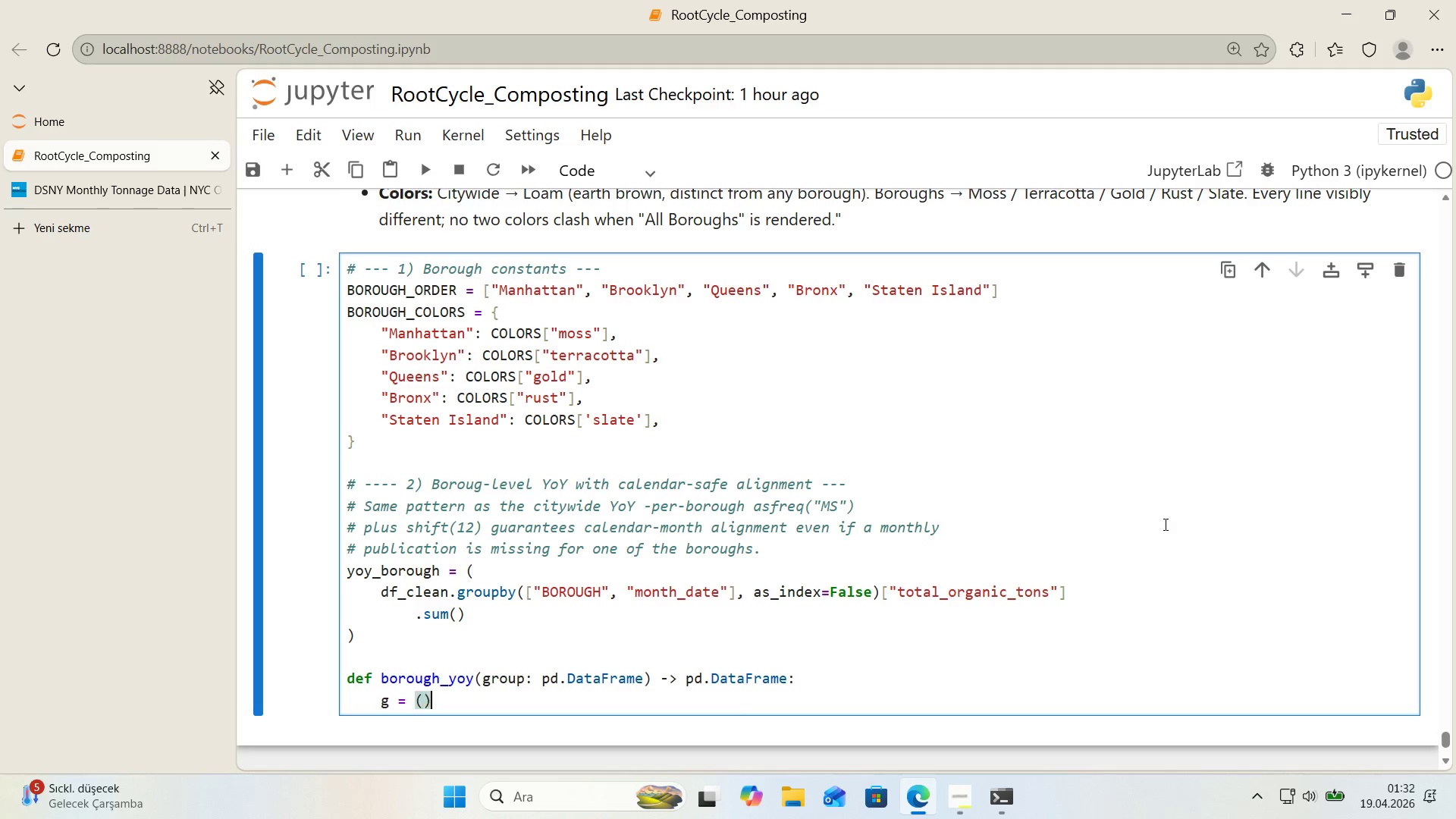 
key(ArrowLeft)
 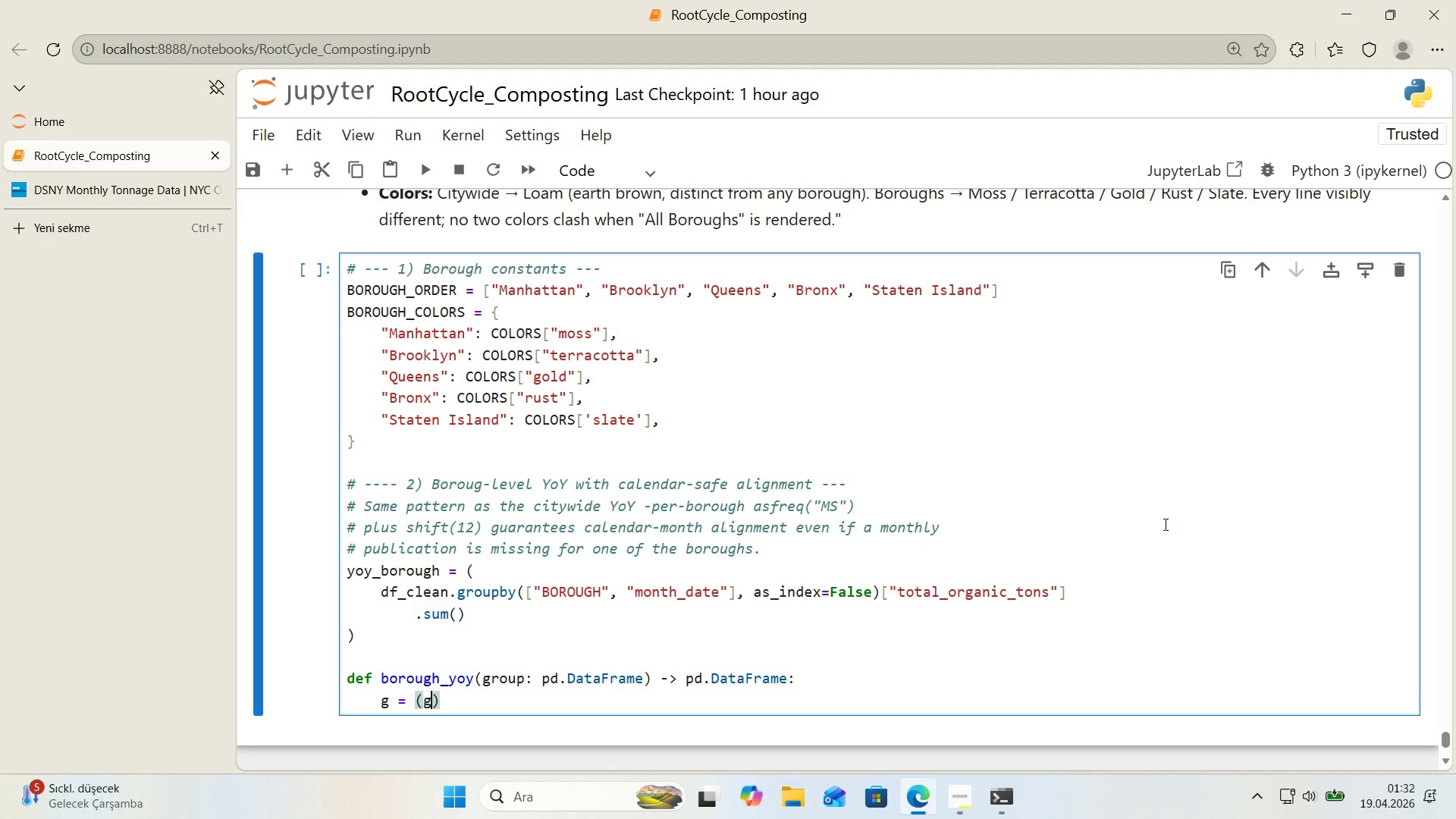 
type(group)
 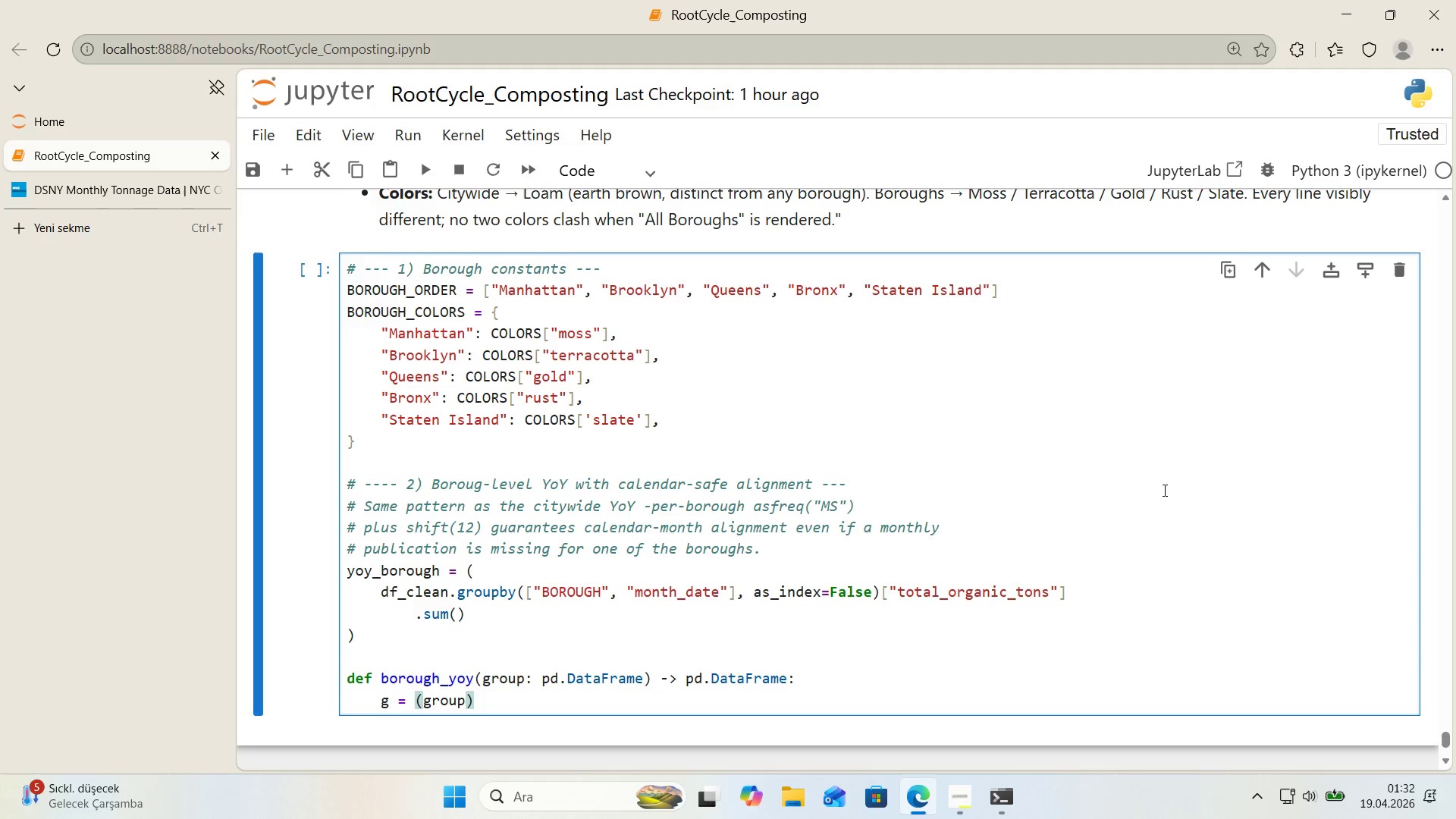 
scroll: coordinate [1134, 500], scroll_direction: down, amount: 1.0
 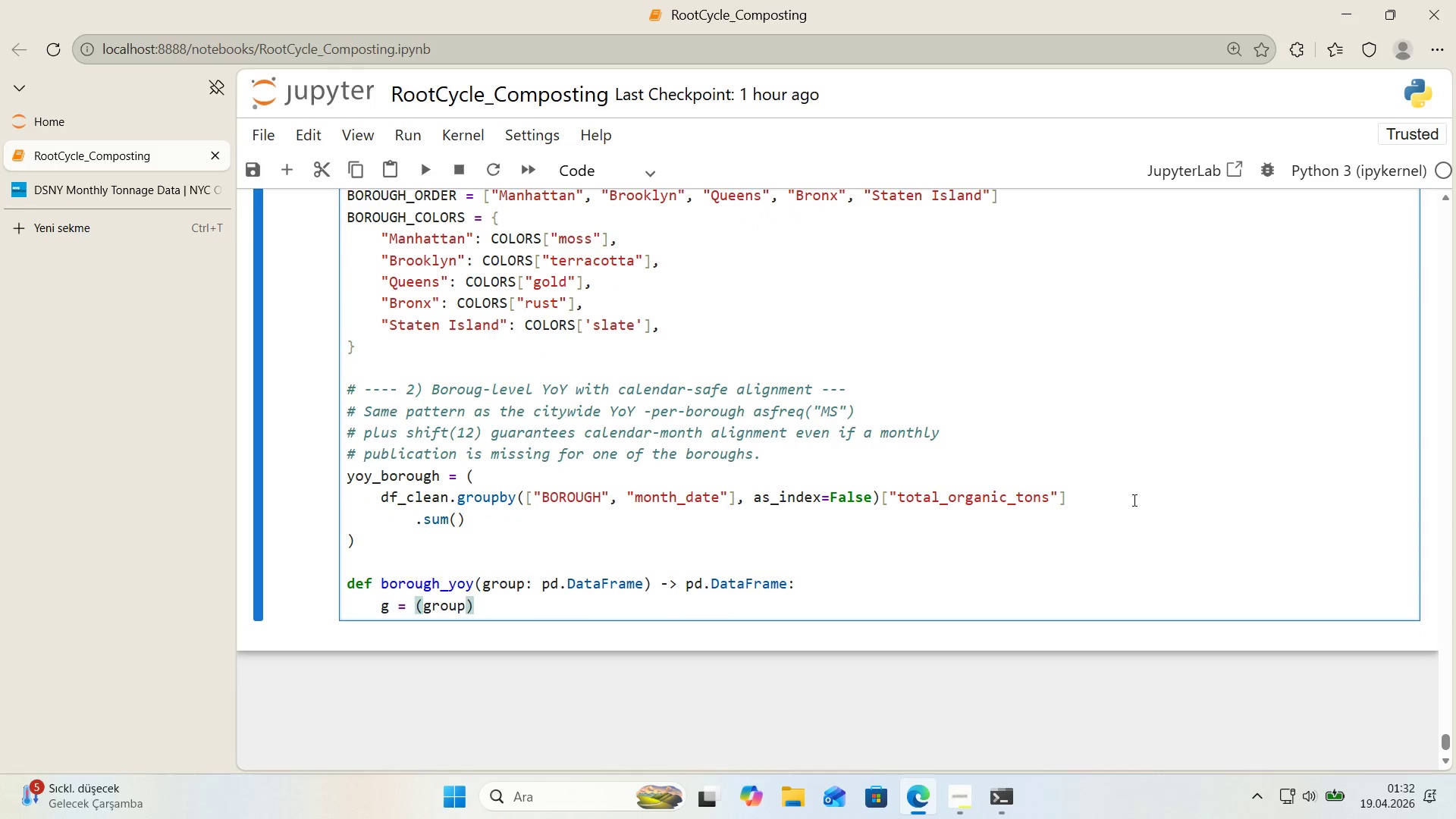 
type(\)
key(Backspace)
type(.set_'ndex)
 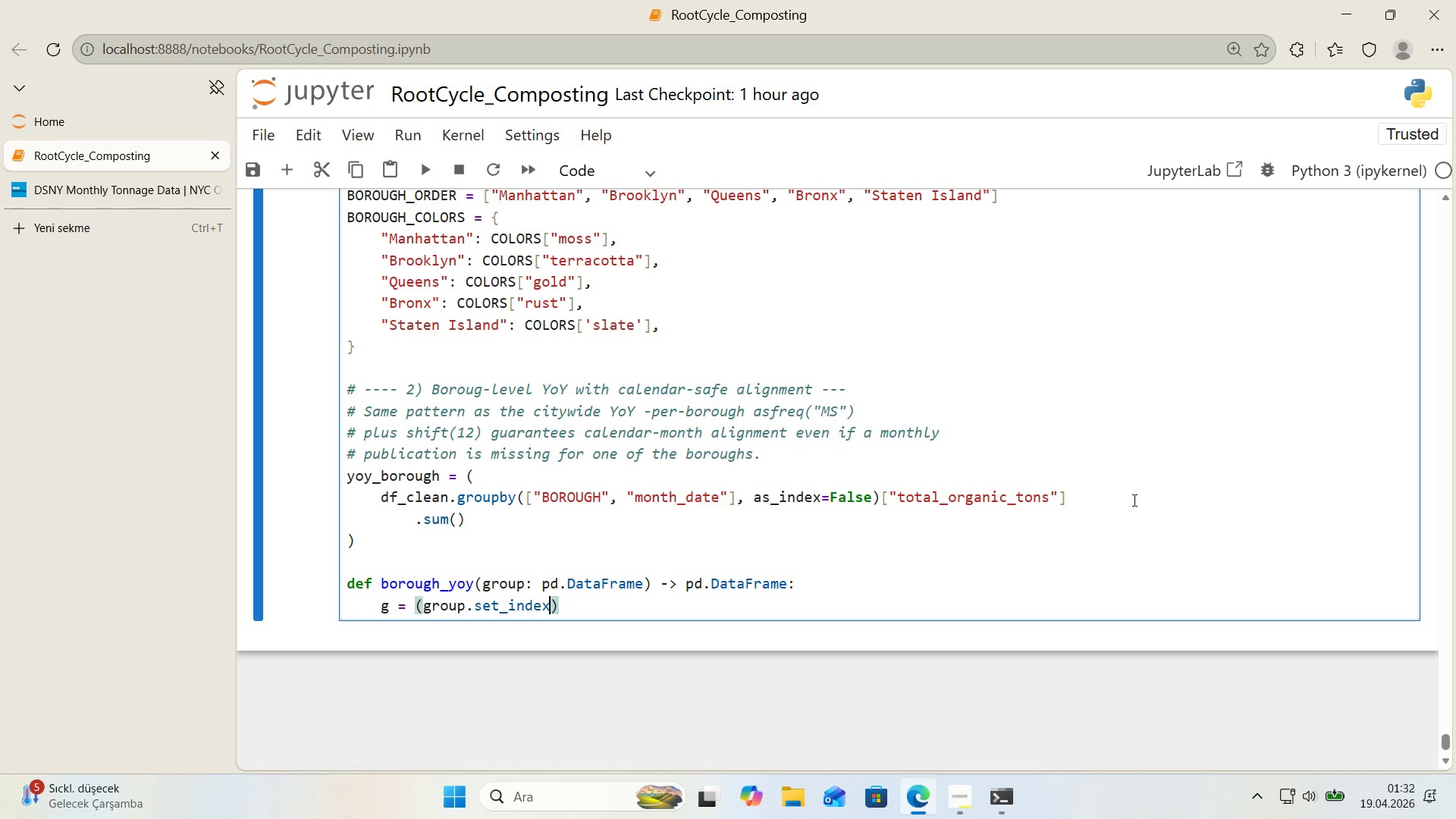 
type(*()
 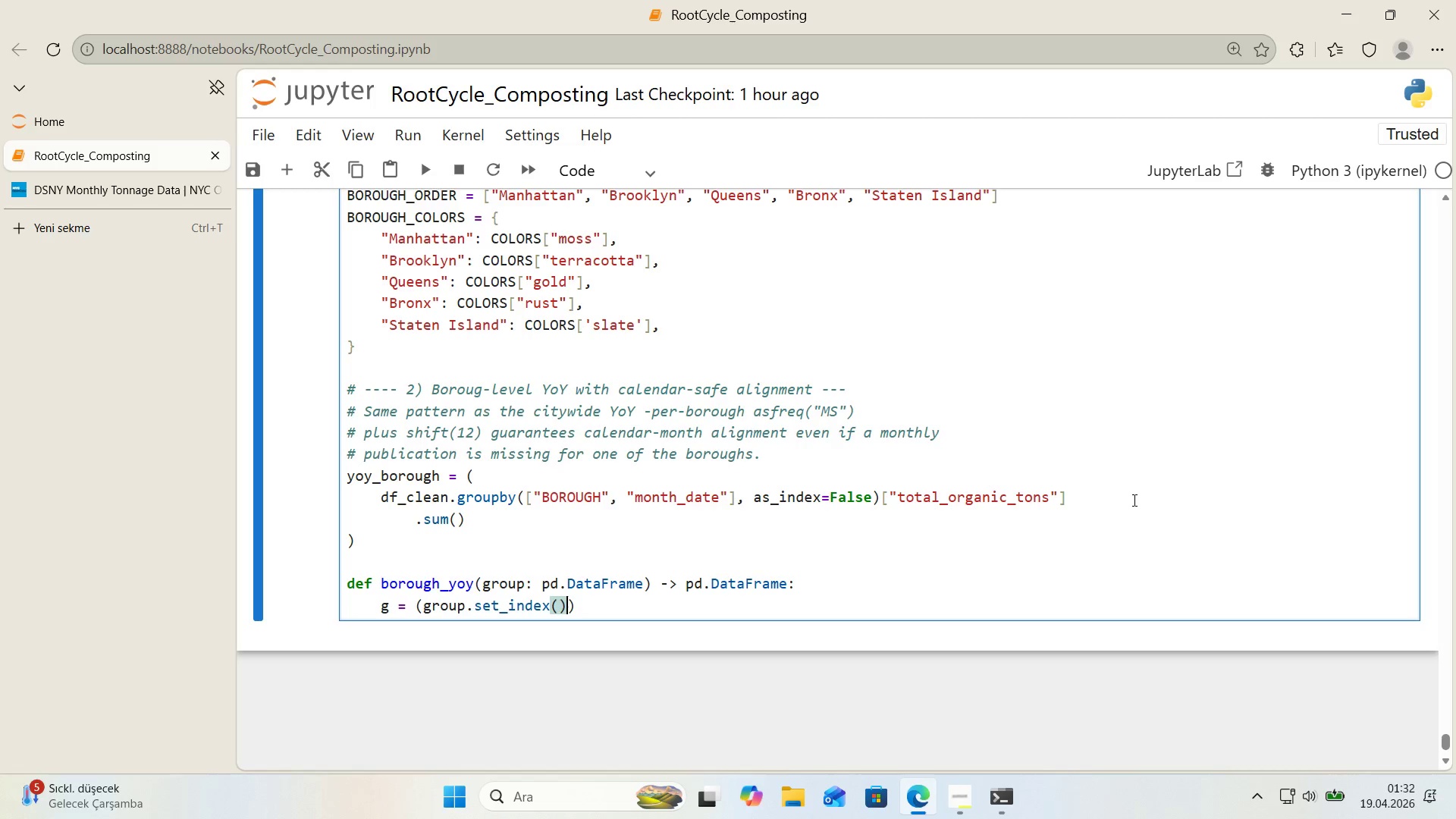 
key(ArrowLeft)
 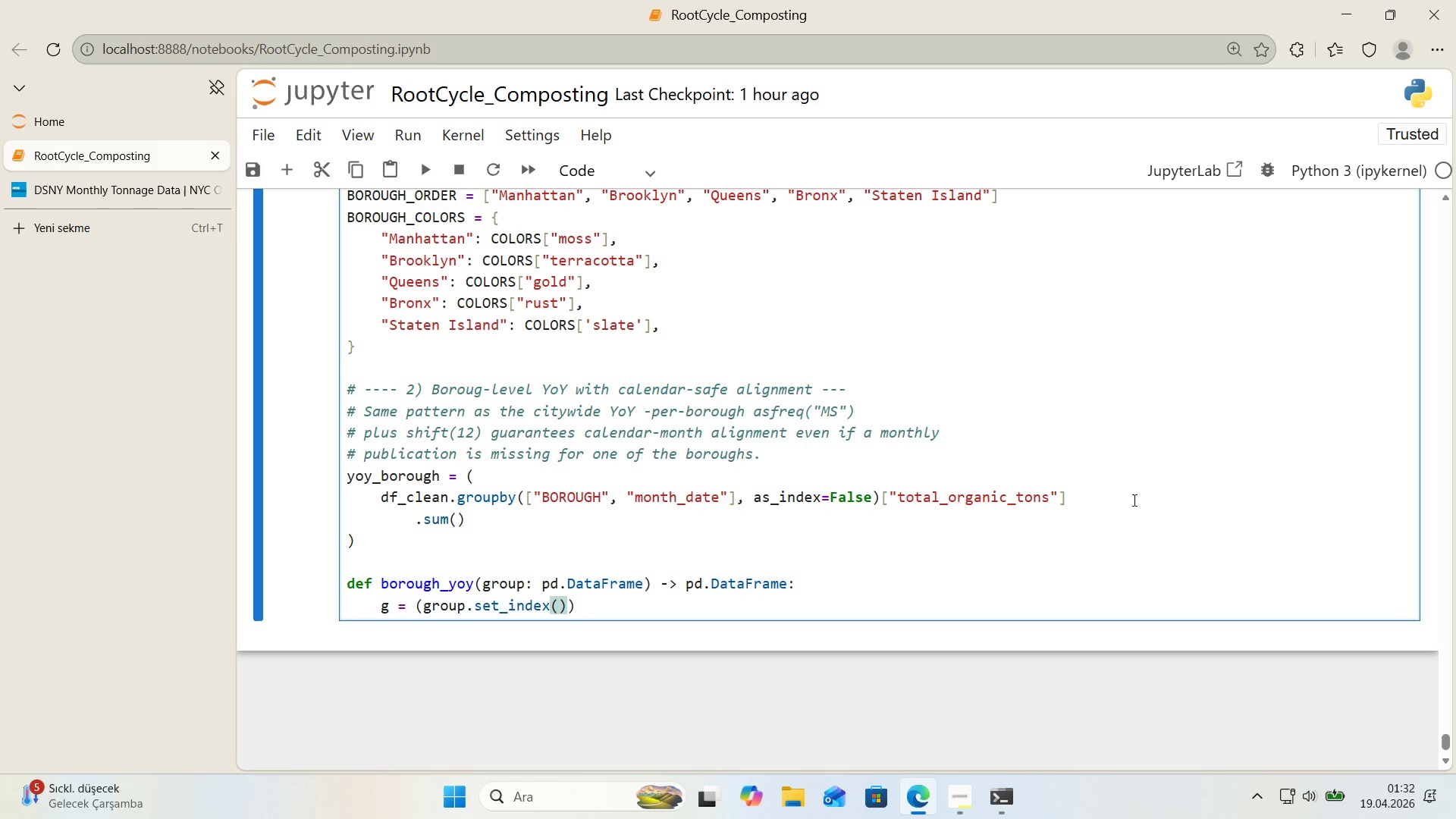 
key(Backquote)
 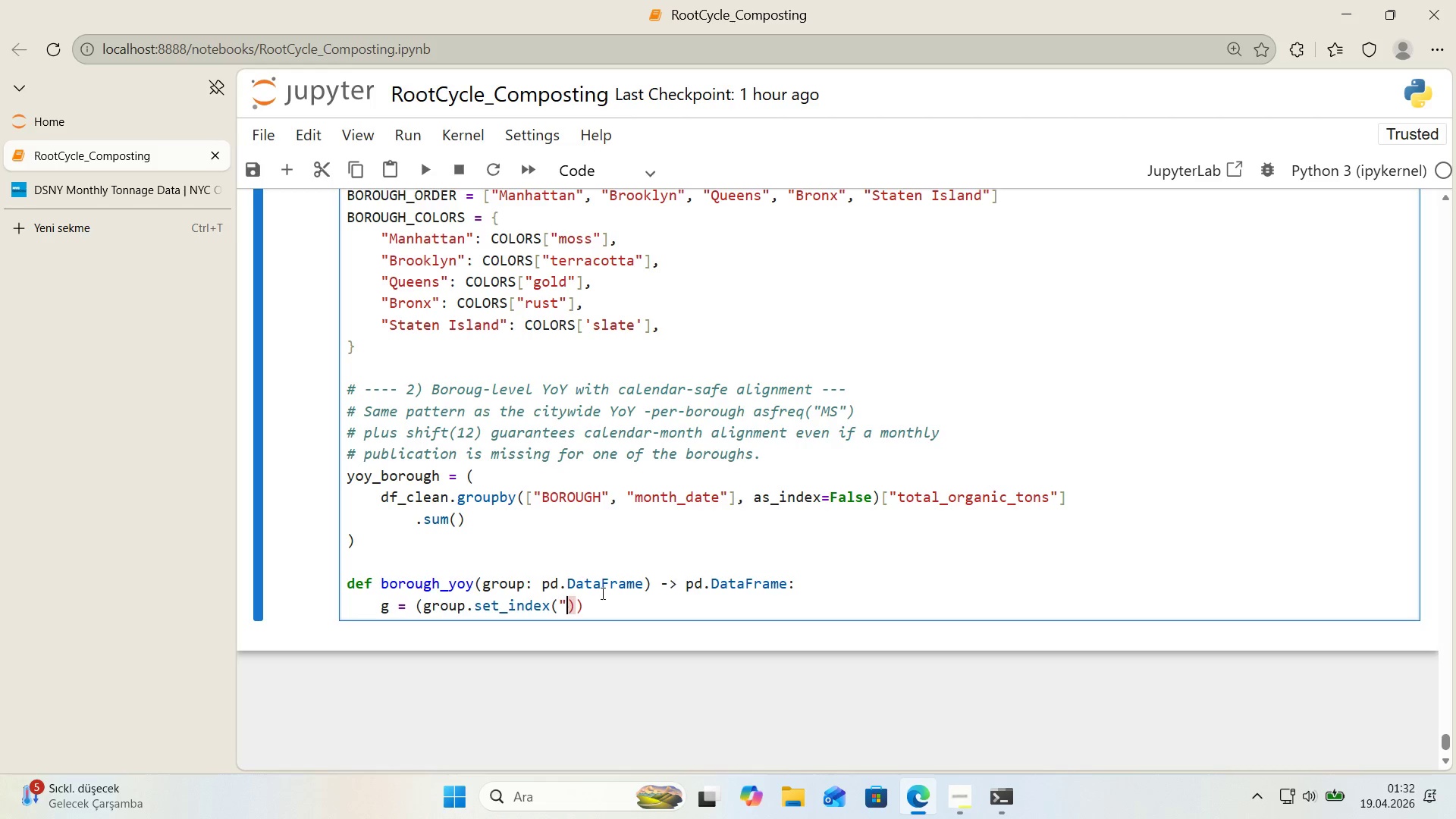 
key(Control+ControlLeft)
 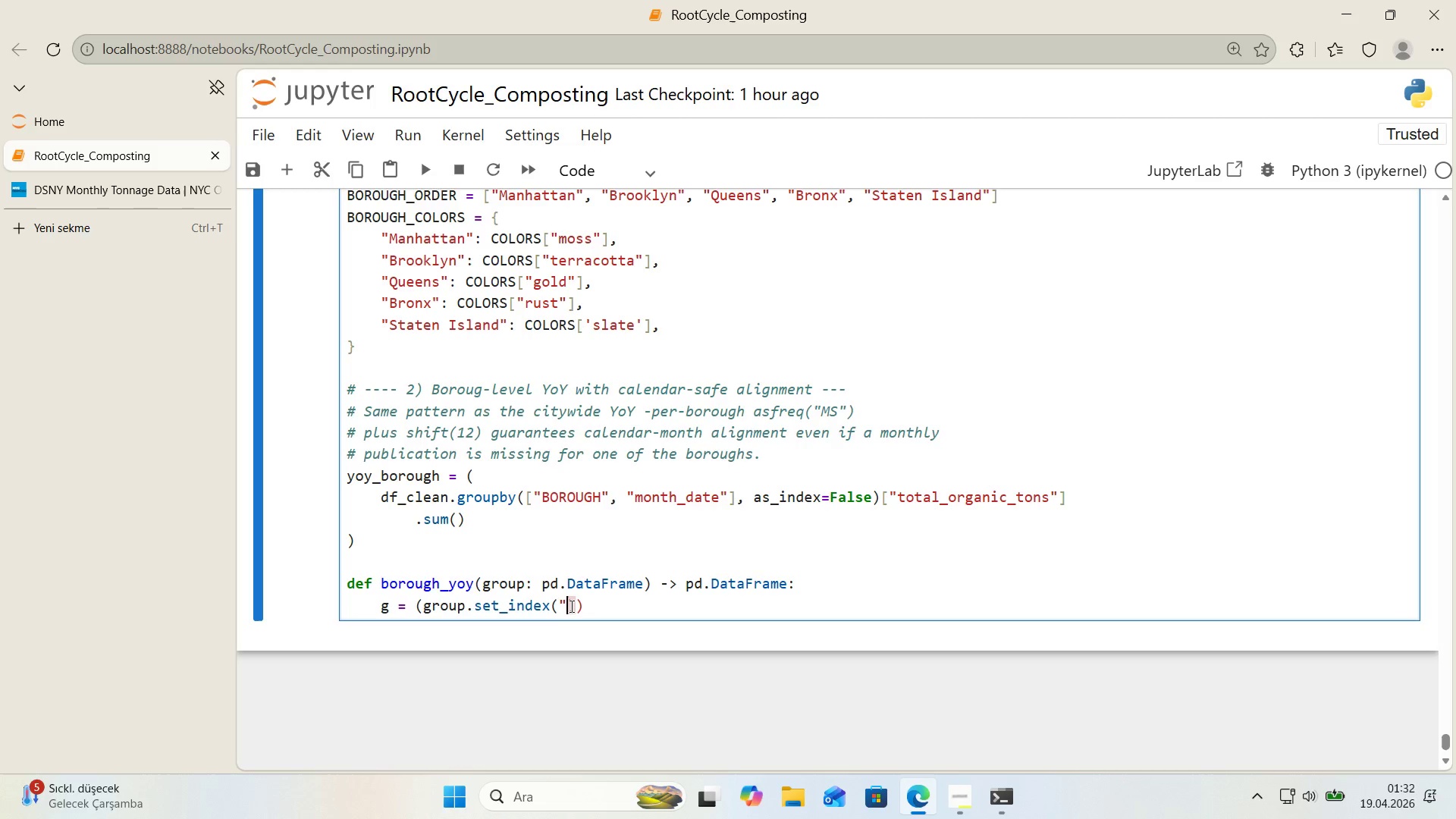 
key(Control+C)
 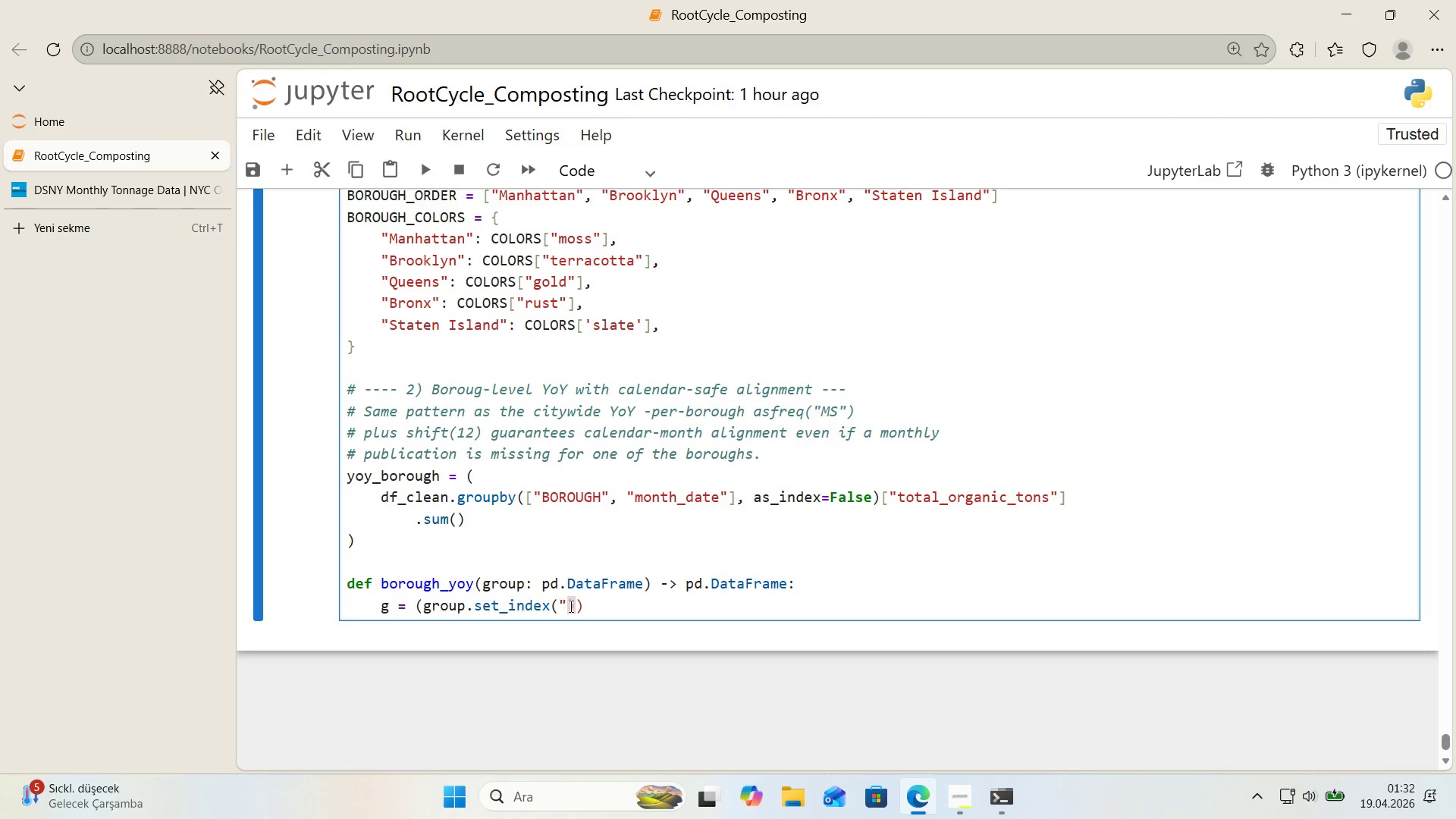 
left_click([570, 605])
 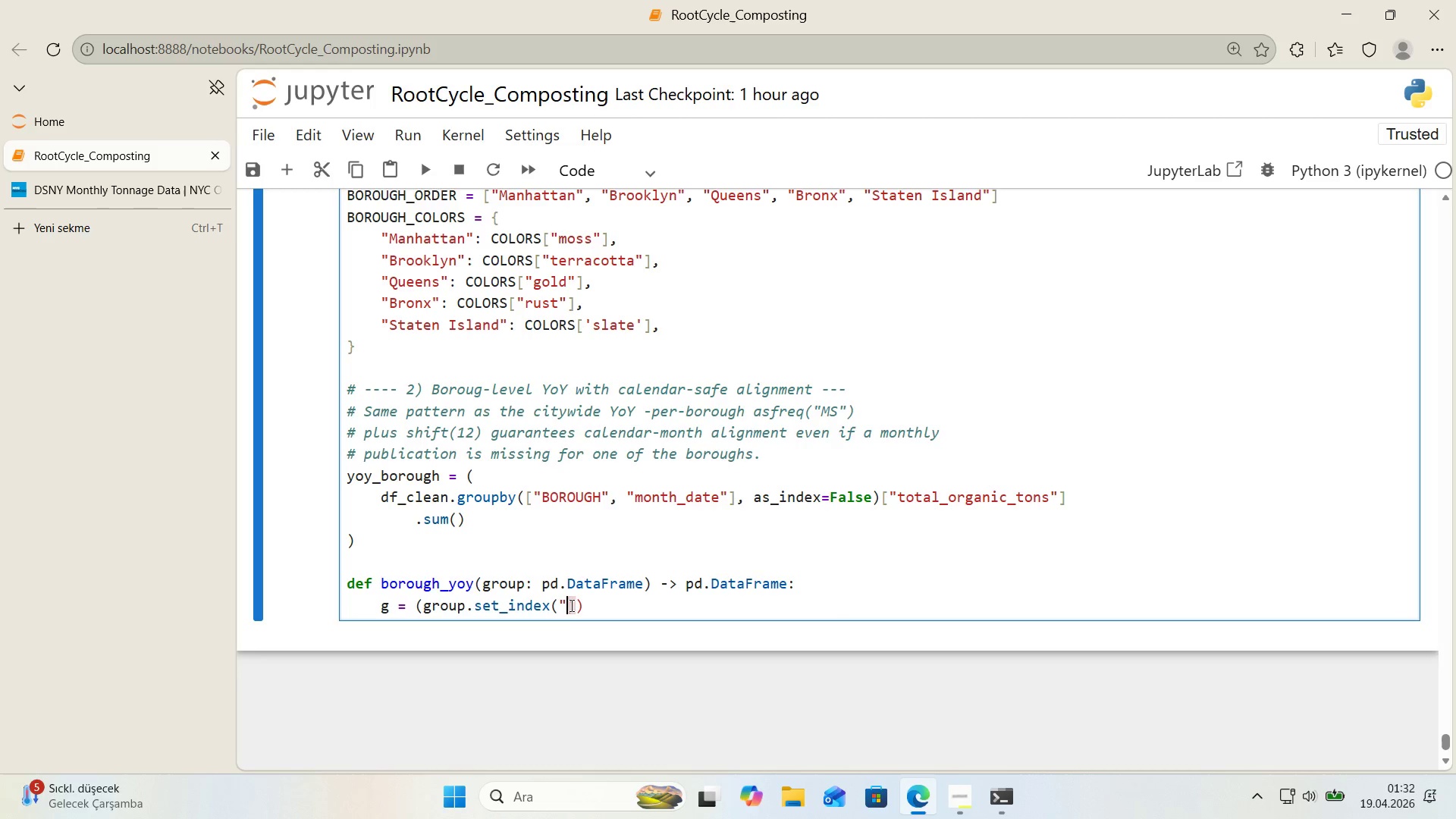 
key(Control+ControlLeft)
 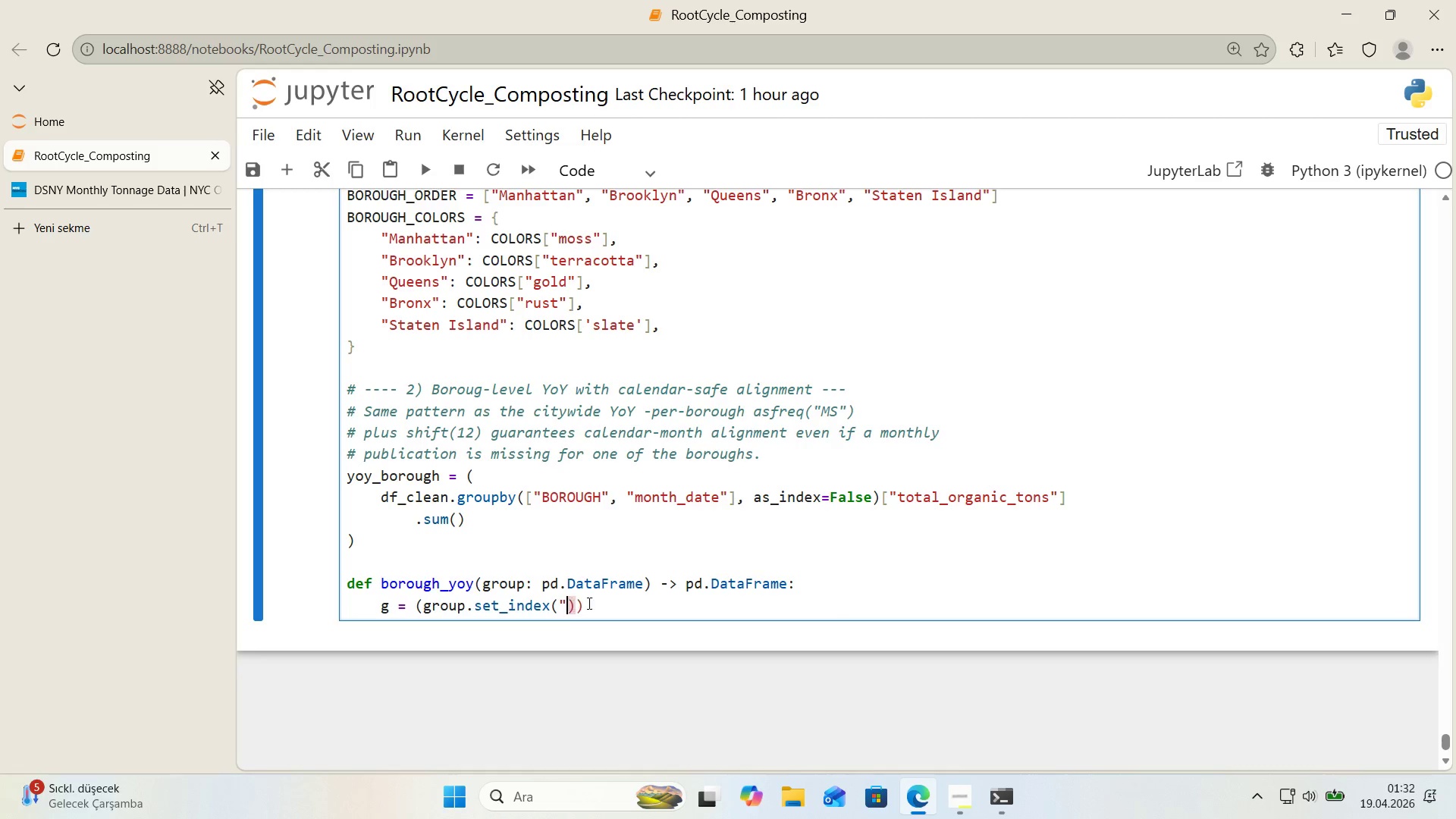 
key(Control+V)
 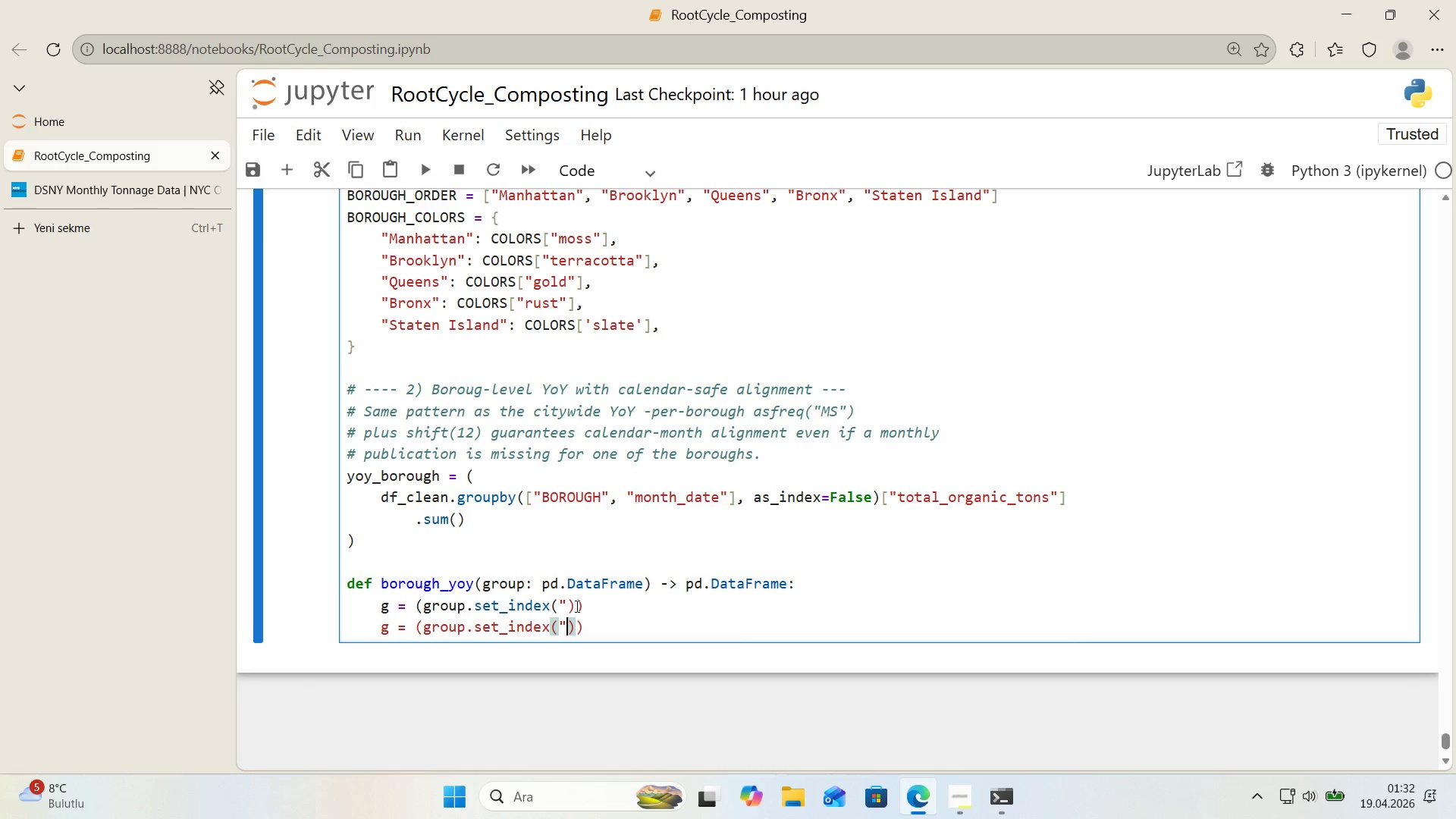 
key(Control+Z)
 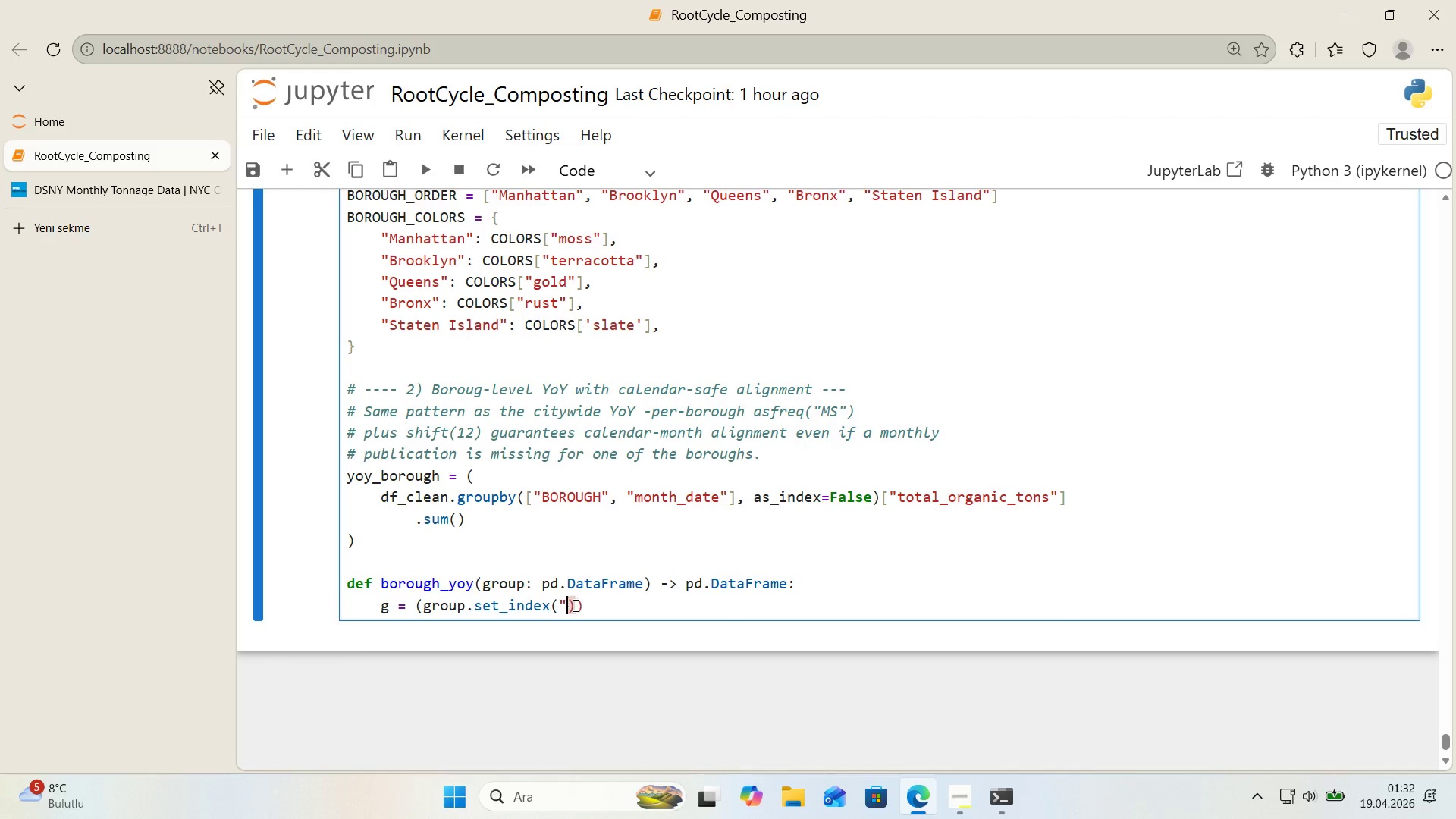 
left_click_drag(start_coordinate=[572, 604], to_coordinate=[560, 606])
 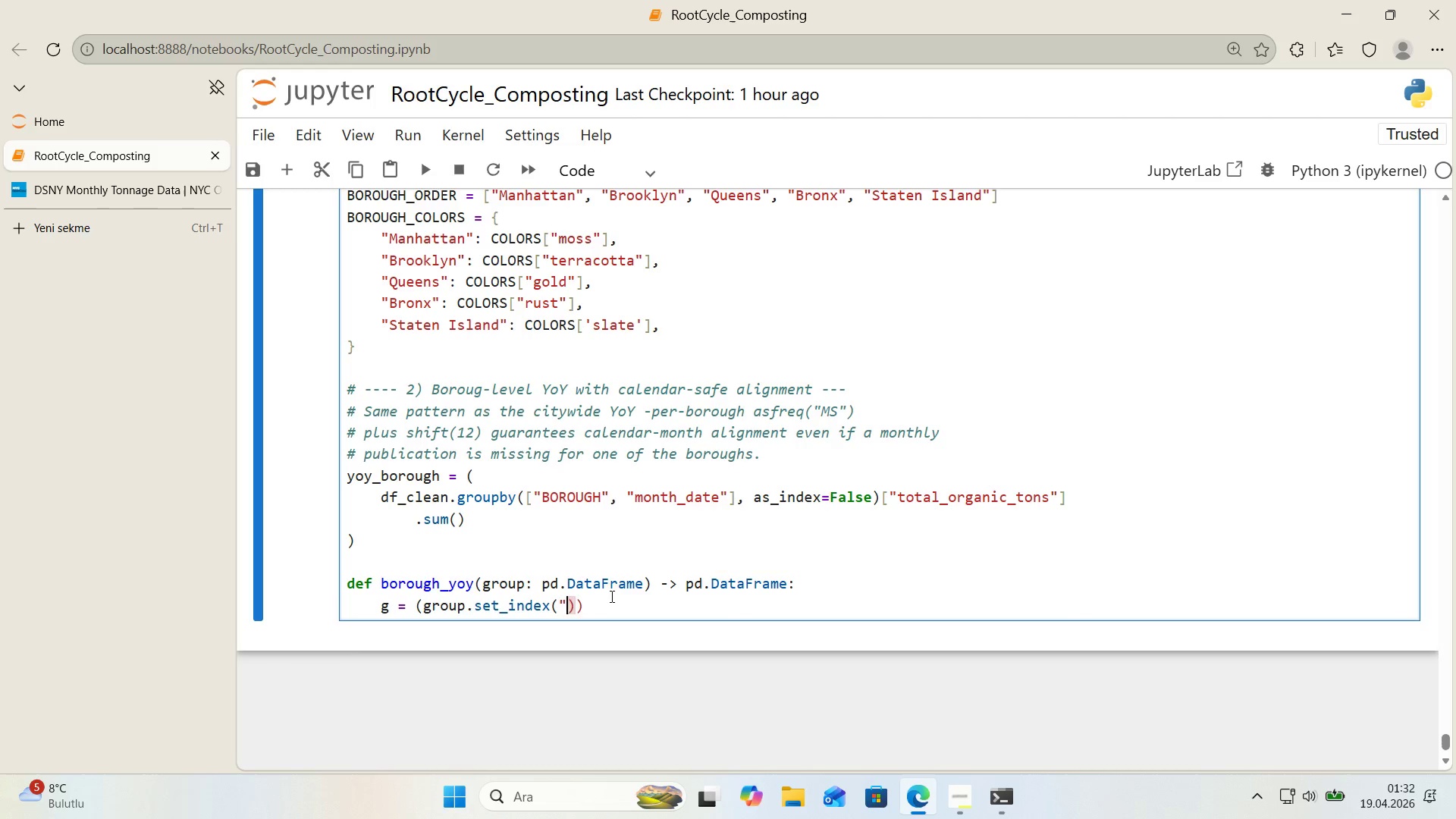 
key(Control+ControlLeft)
 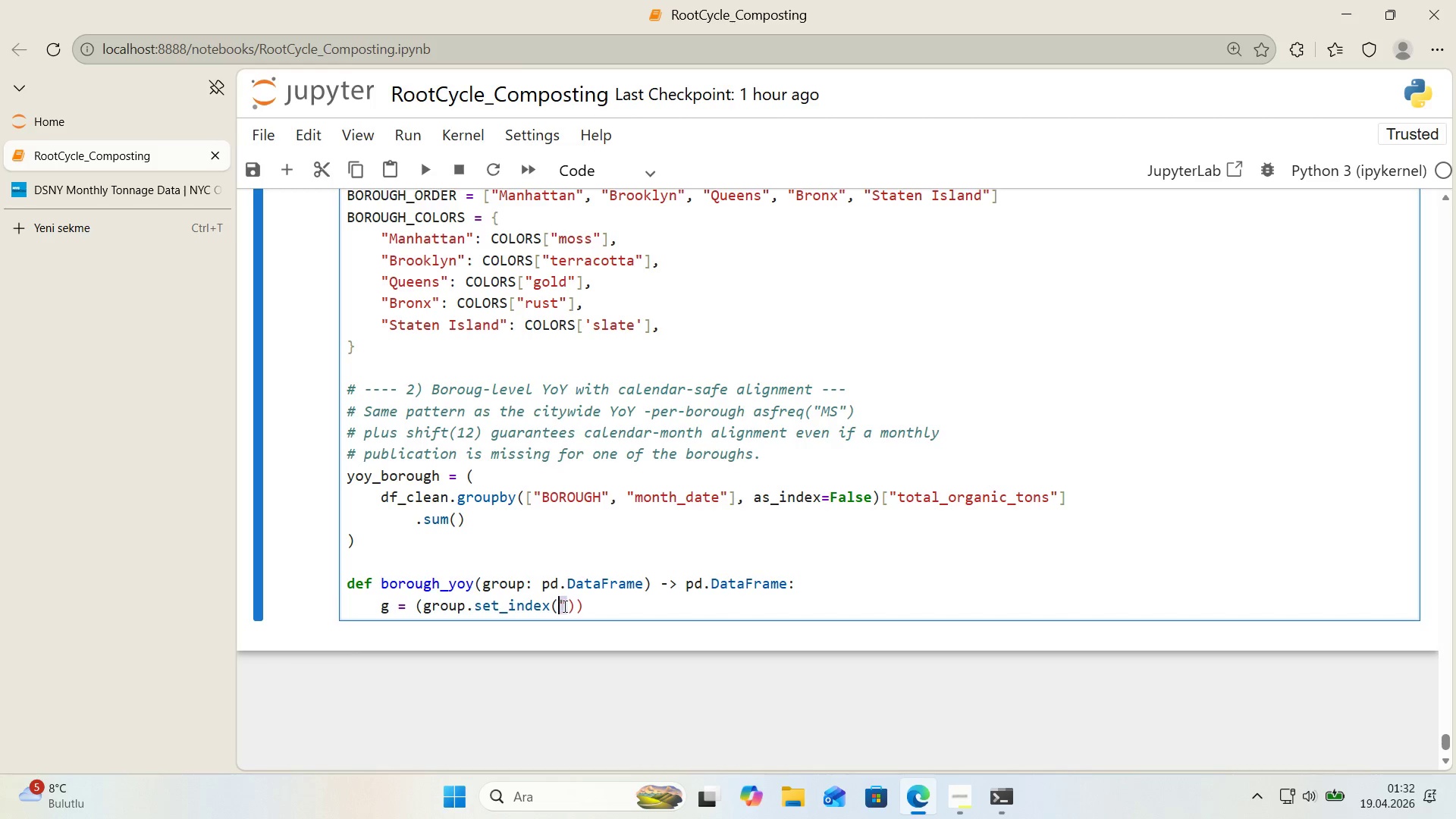 
key(Control+C)
 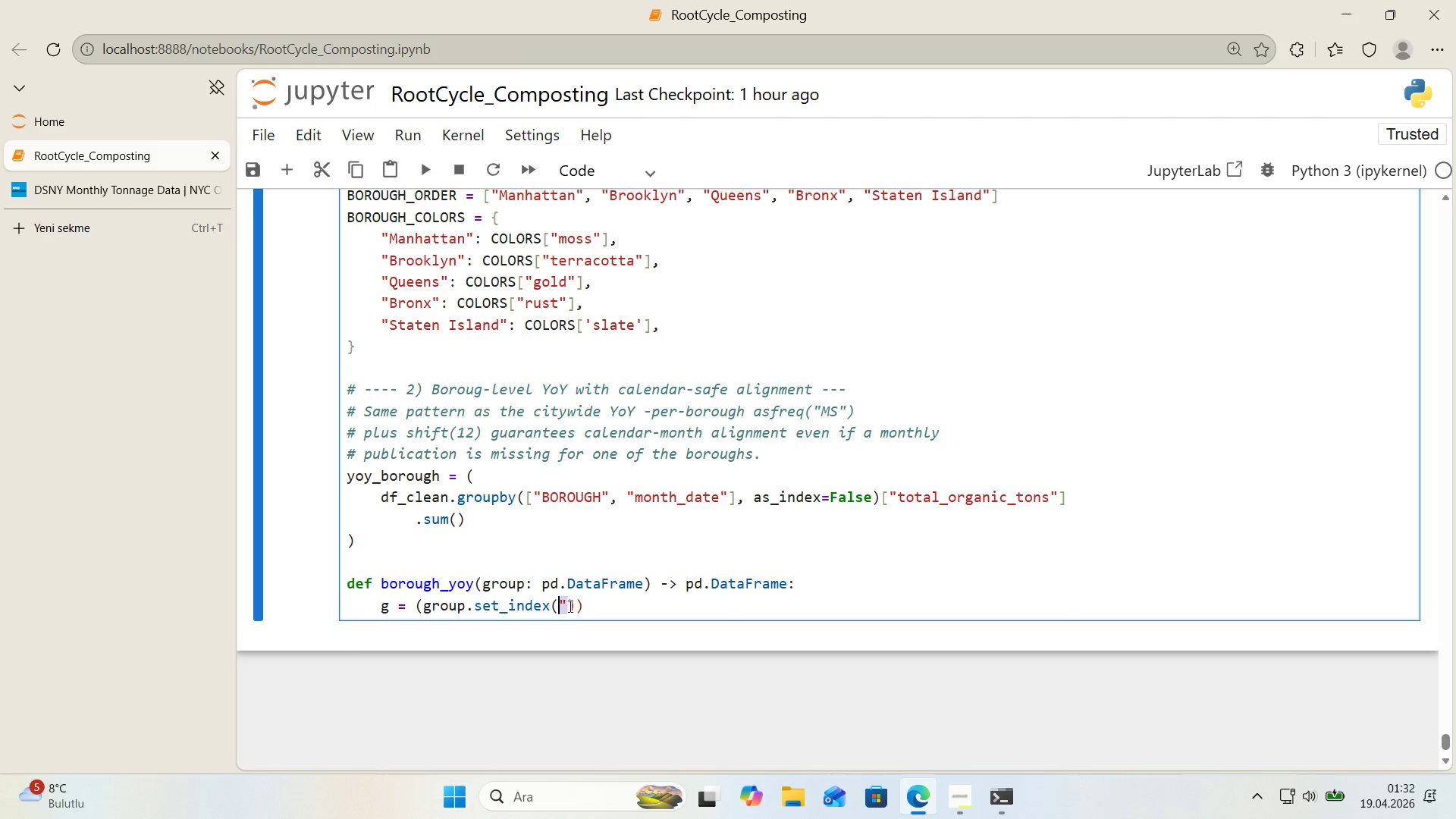 
left_click([569, 606])
 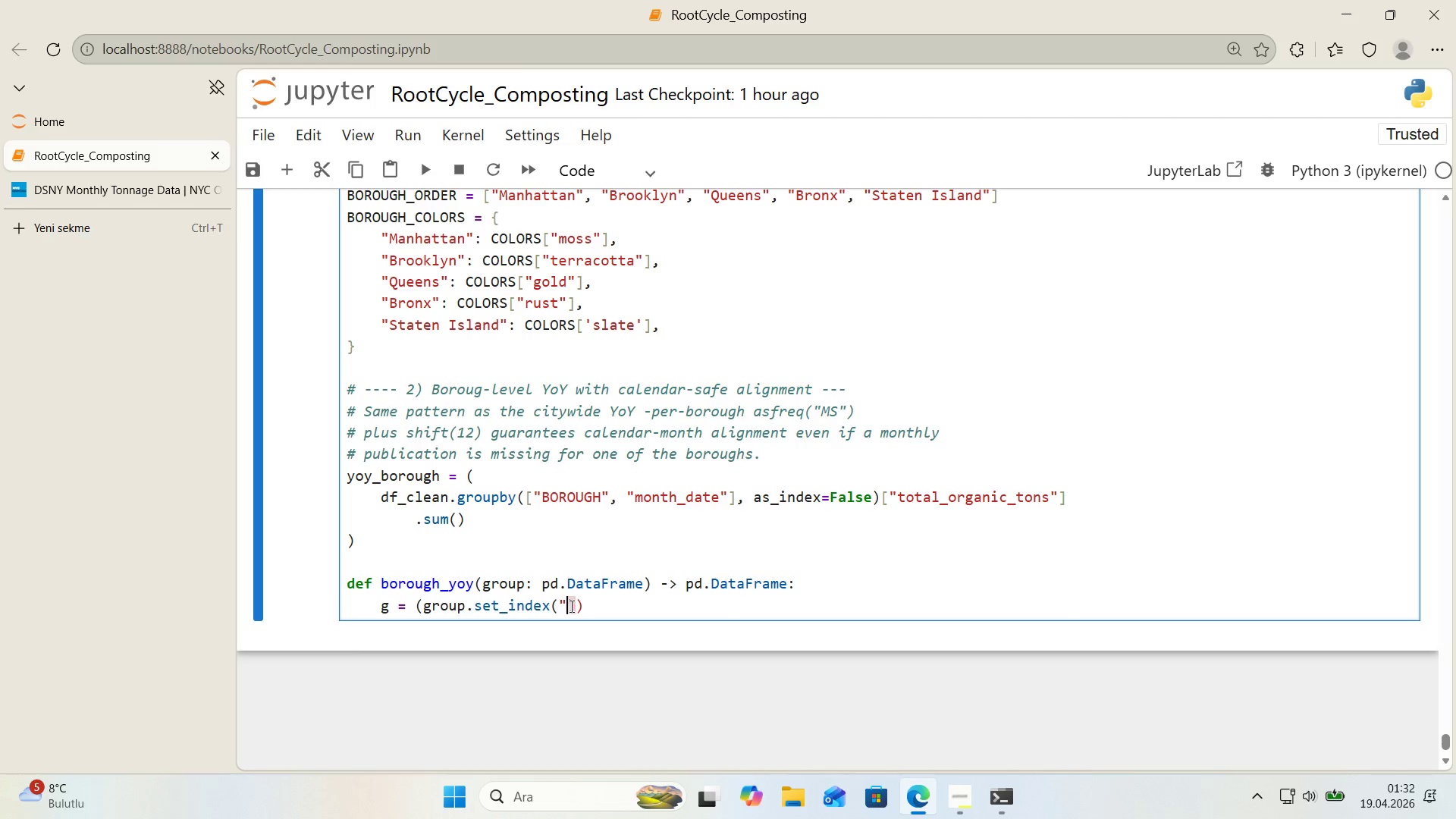 
key(Control+ControlLeft)
 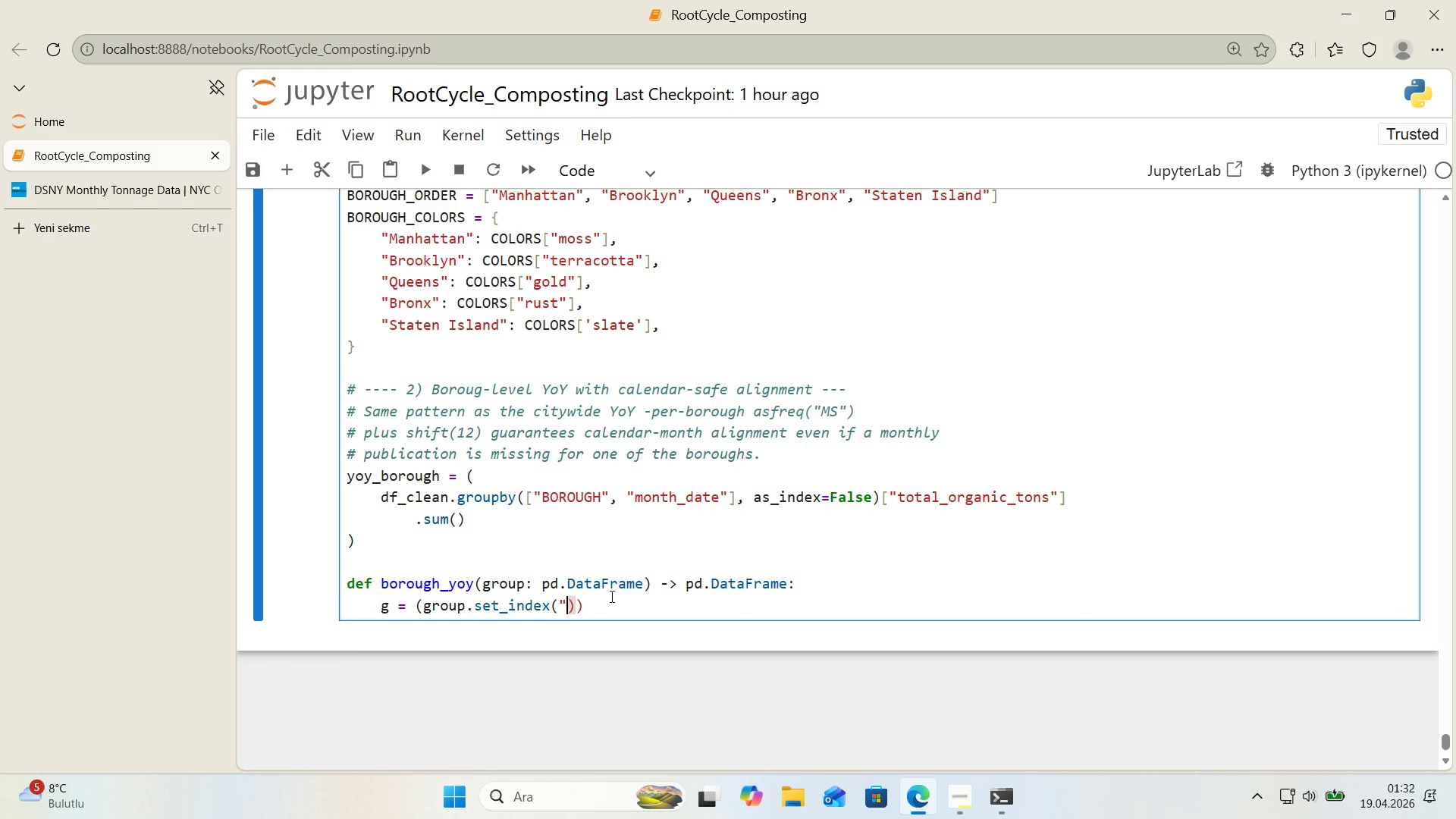 
key(Control+V)
 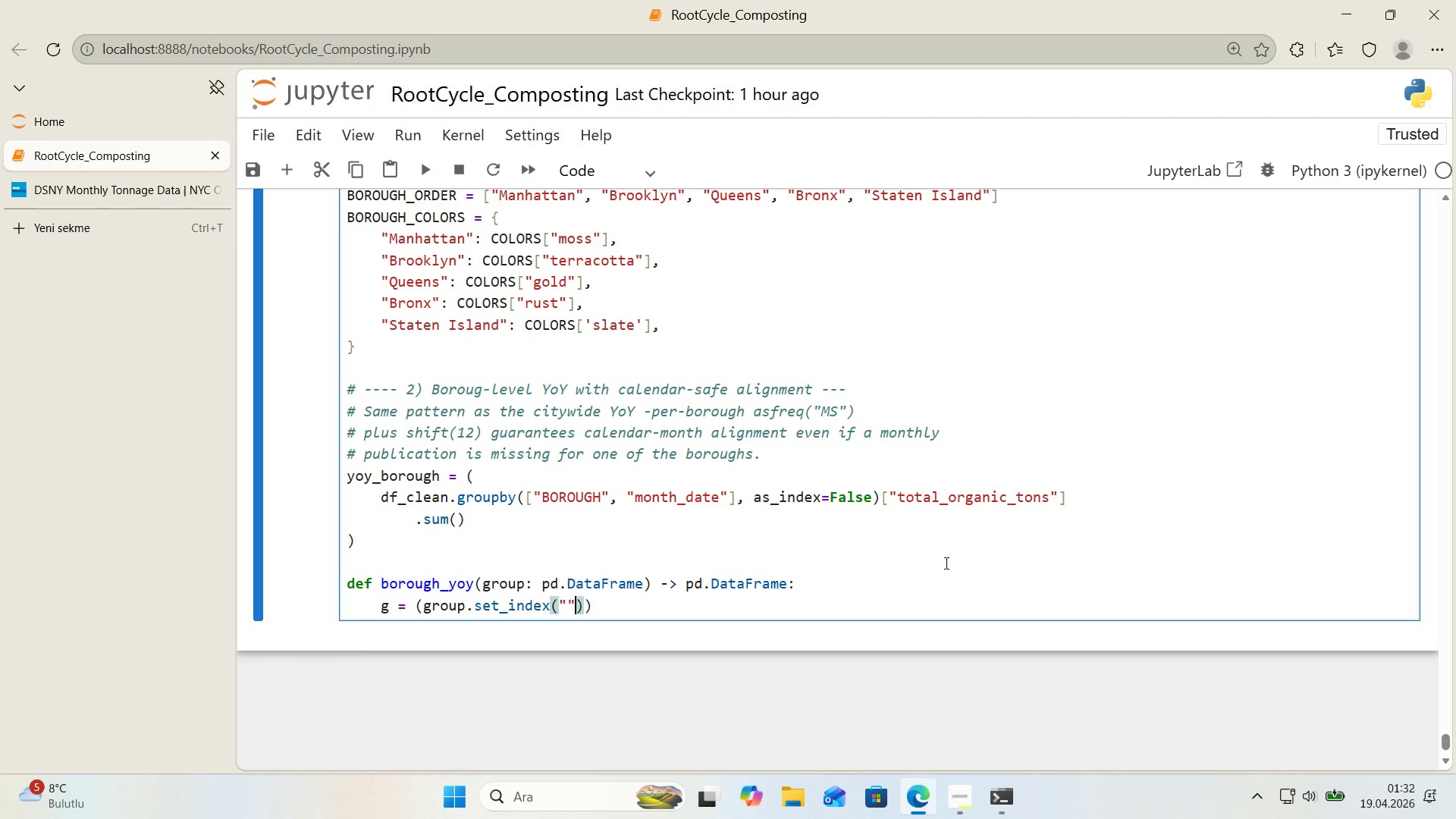 
key(ArrowLeft)
 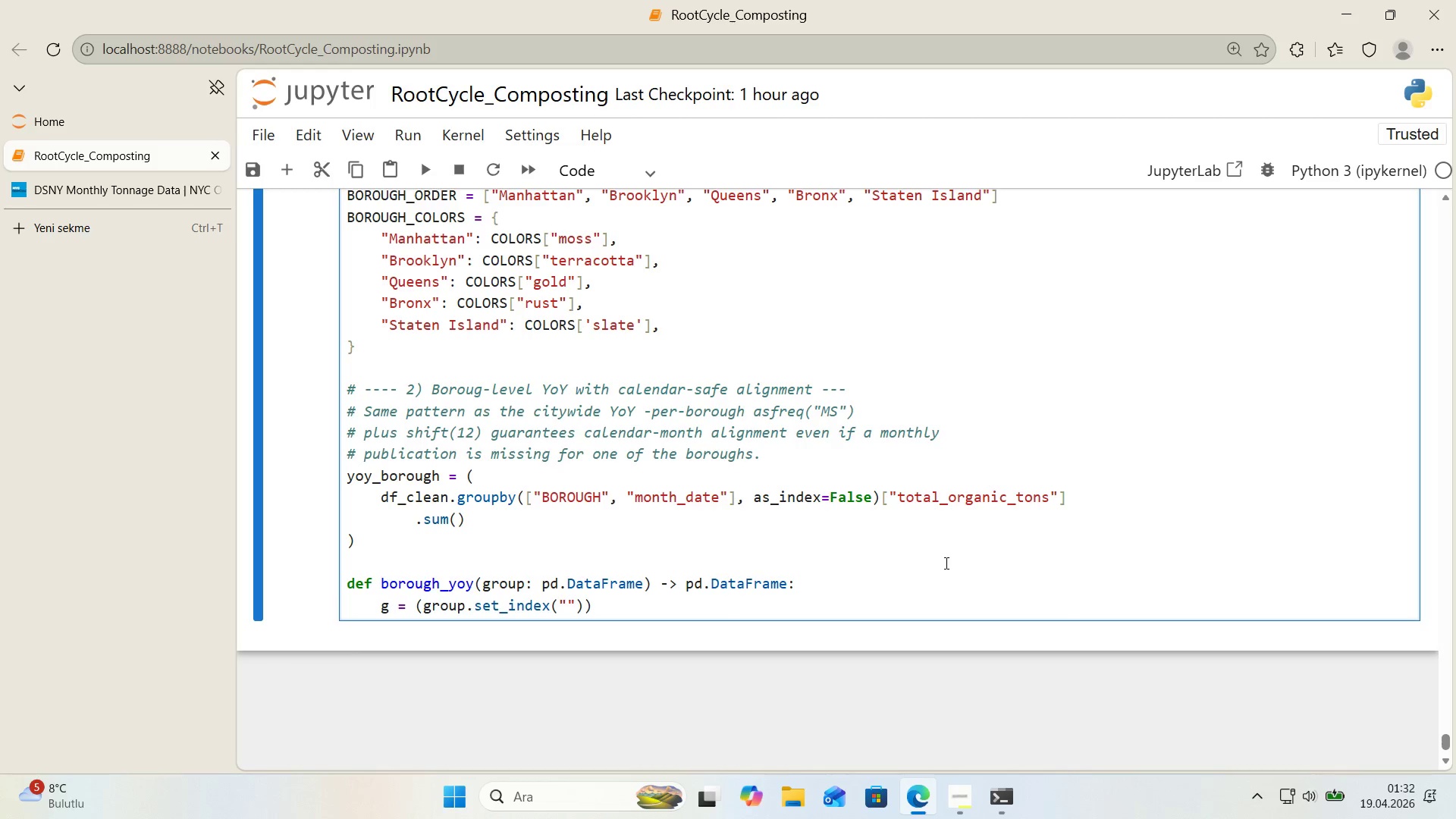 
type(month_date)
 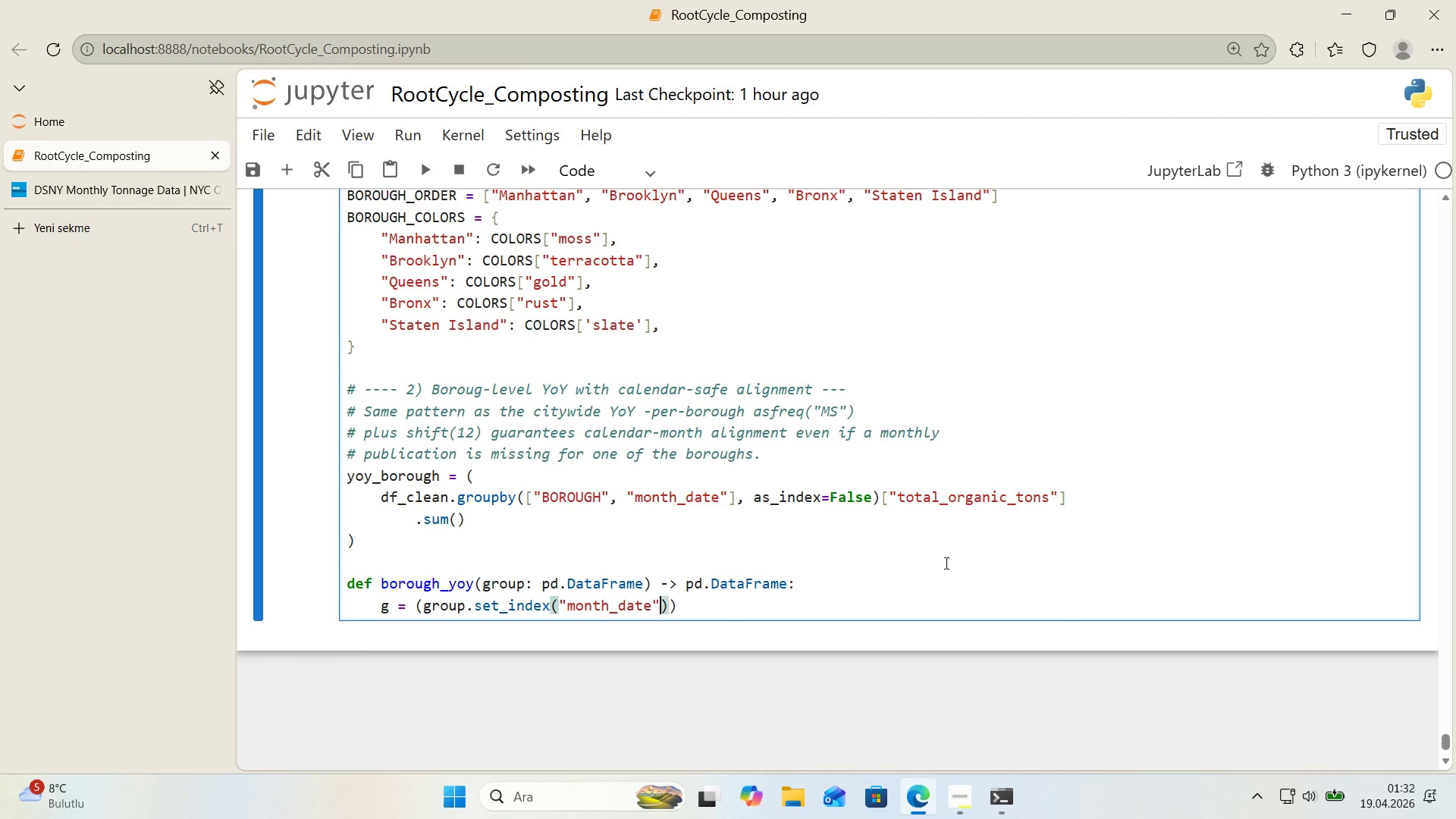 
key(ArrowRight)
 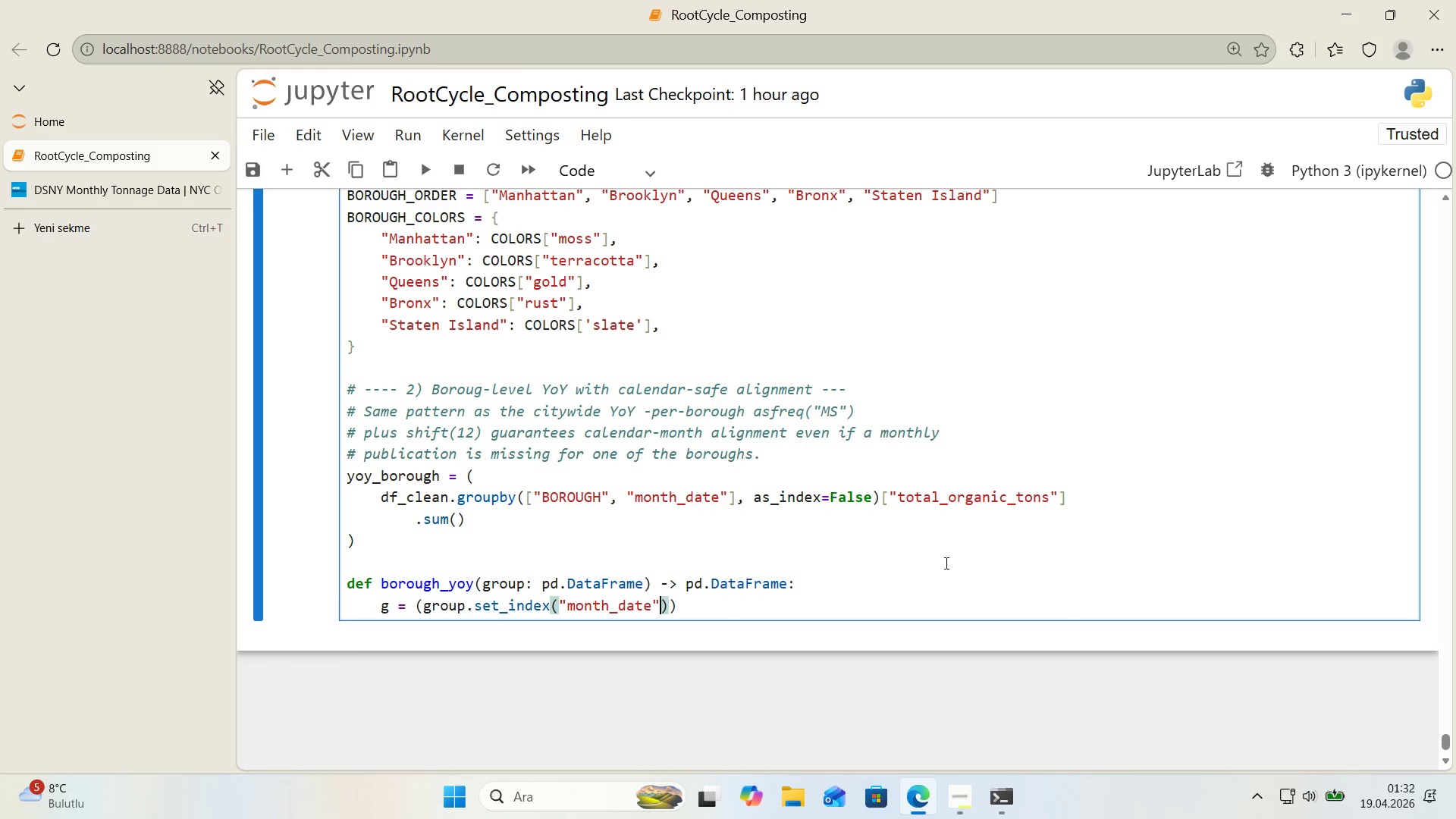 
key(ArrowRight)
 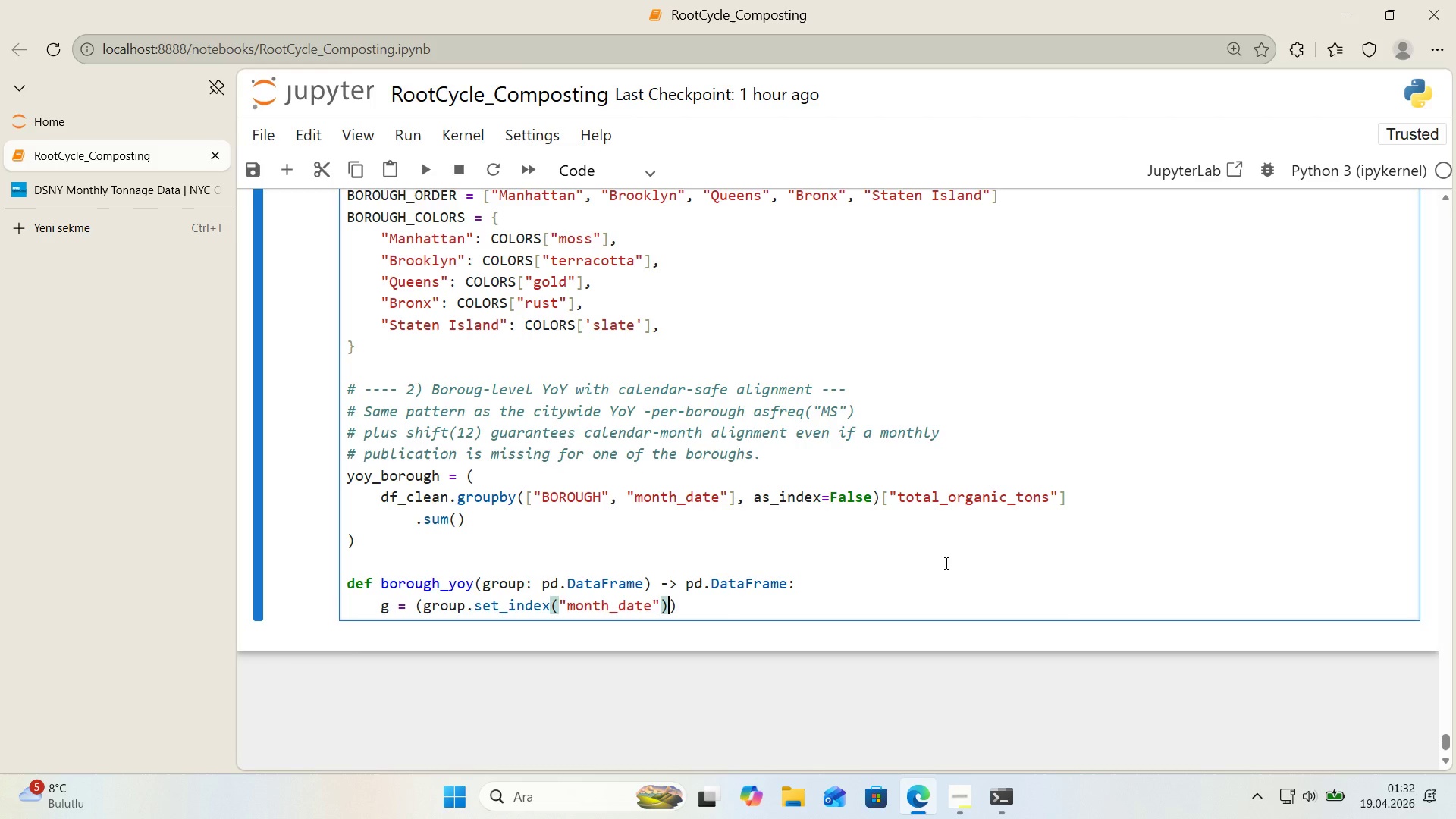 
key(Enter)
 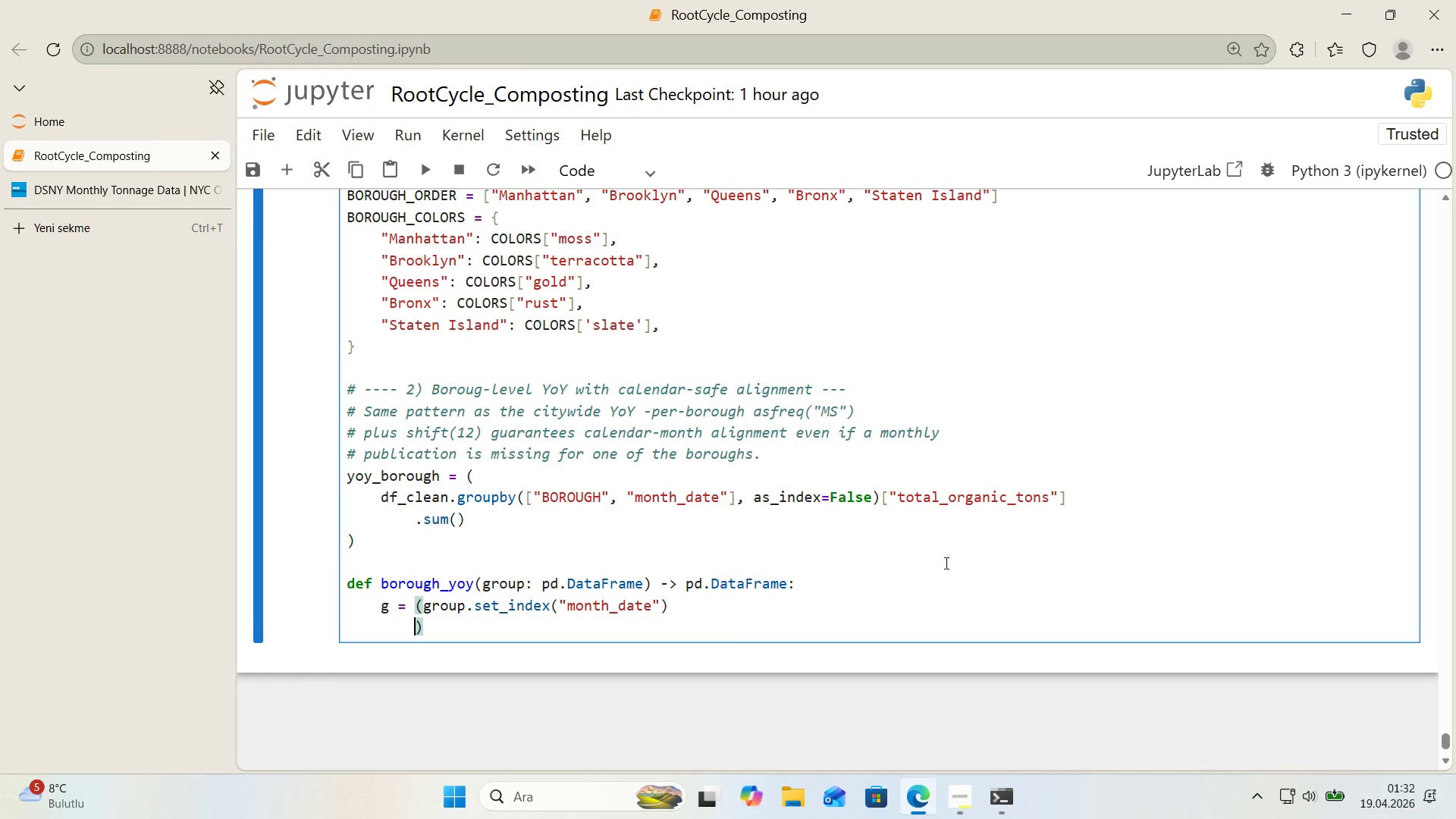 
key(Tab)
key(Tab)
key(Backspace)
type(  .asfreq*()
 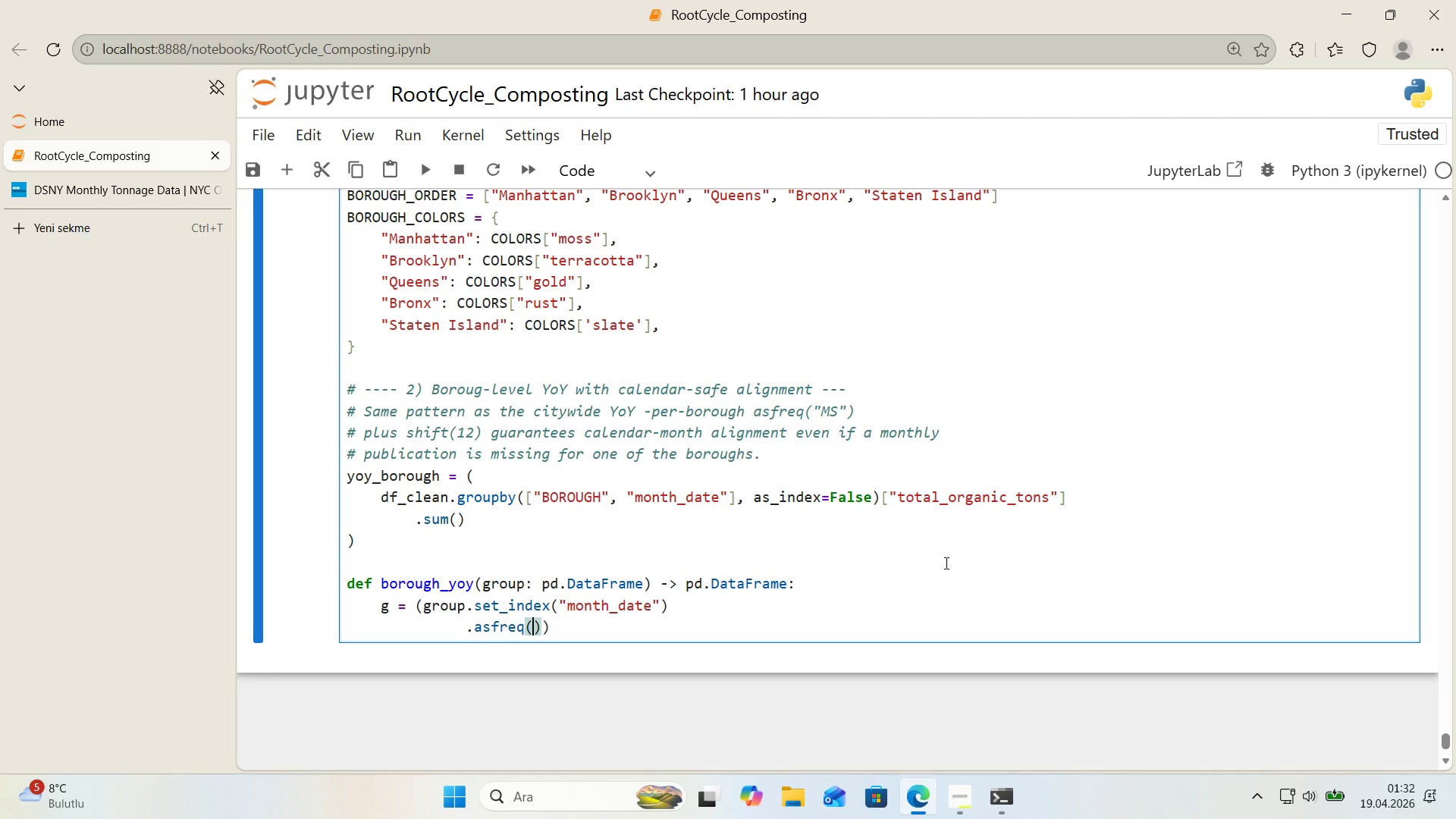 
 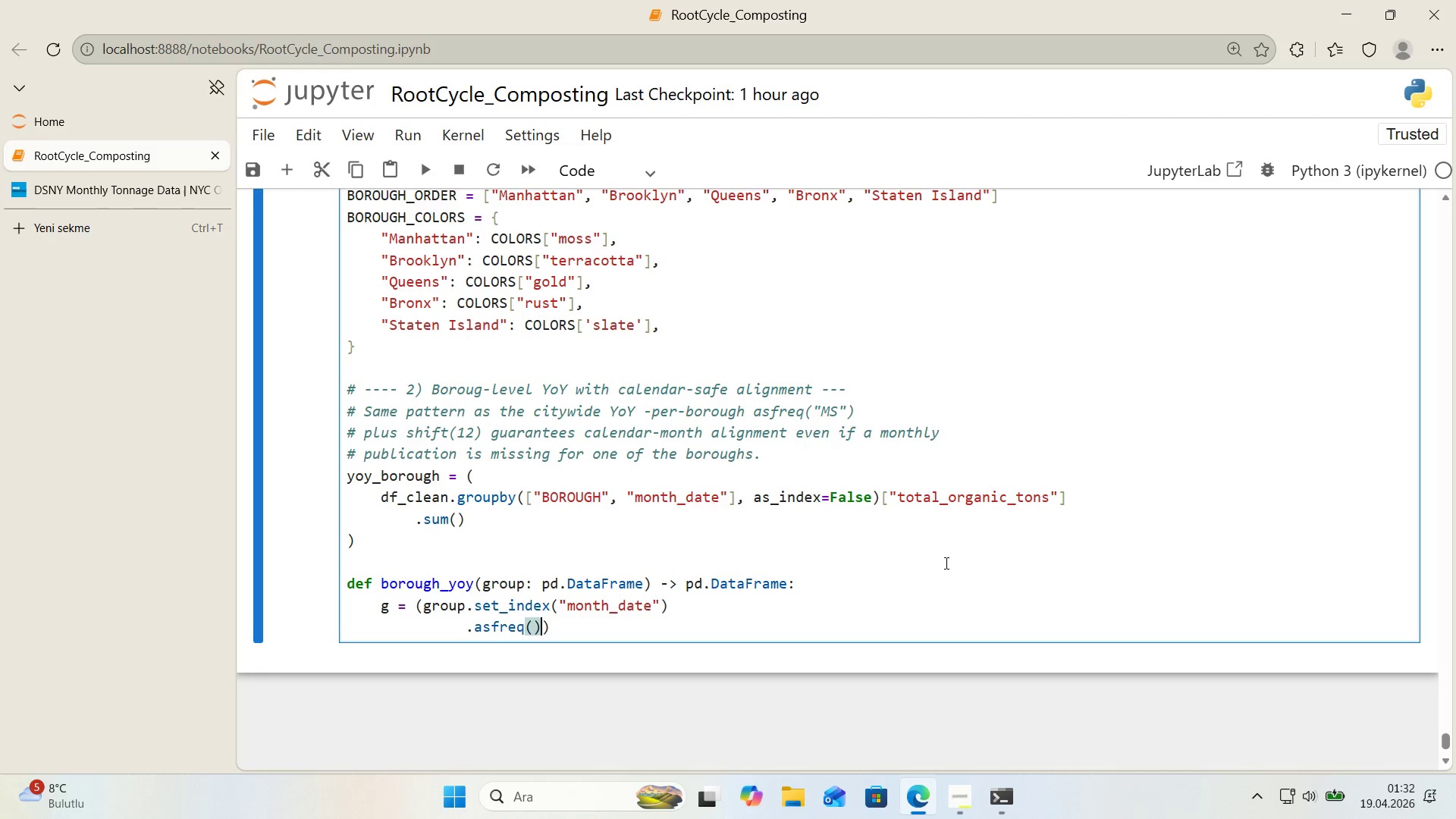 
key(ArrowLeft)
 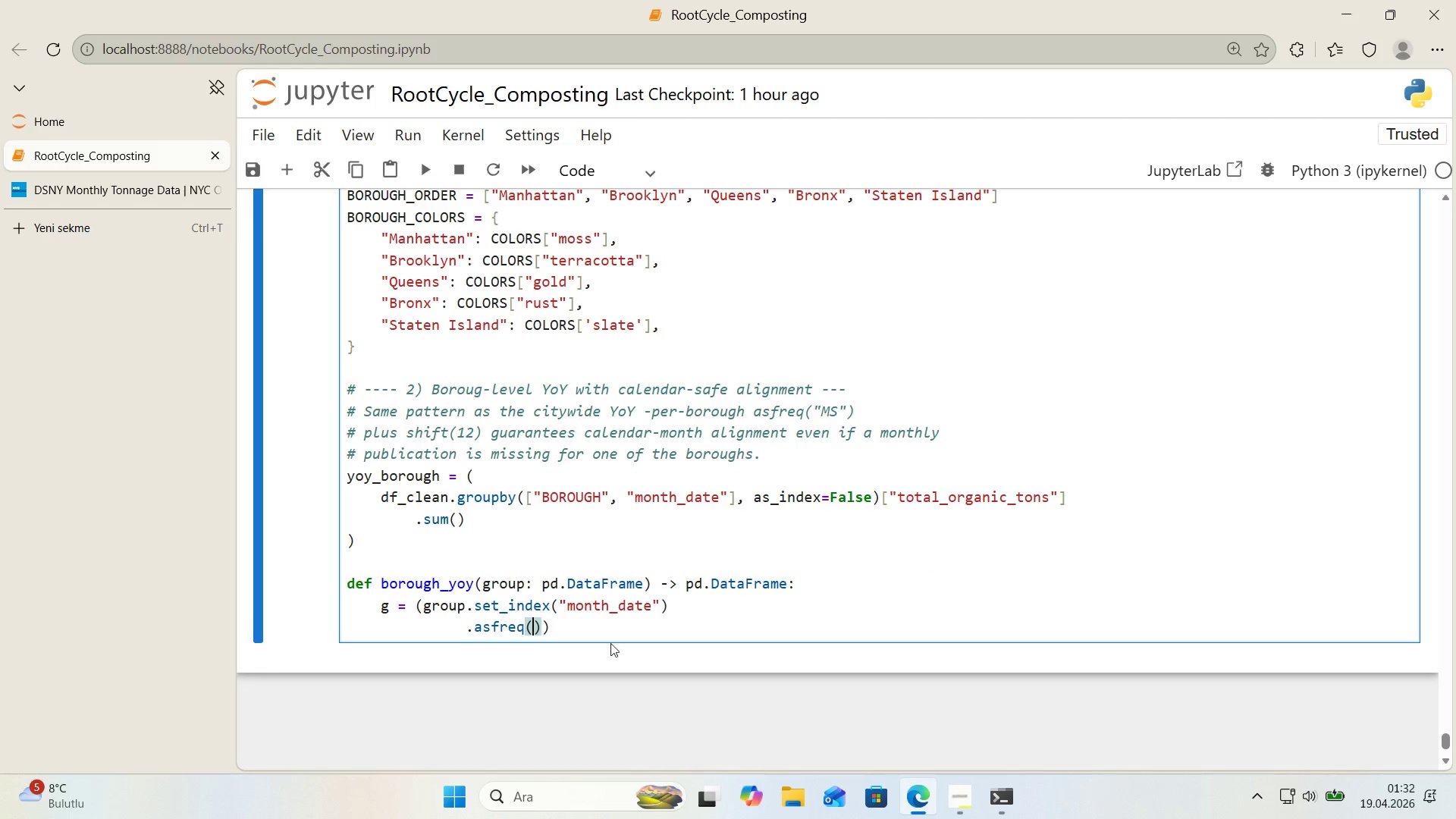 
left_click_drag(start_coordinate=[566, 603], to_coordinate=[557, 604])
 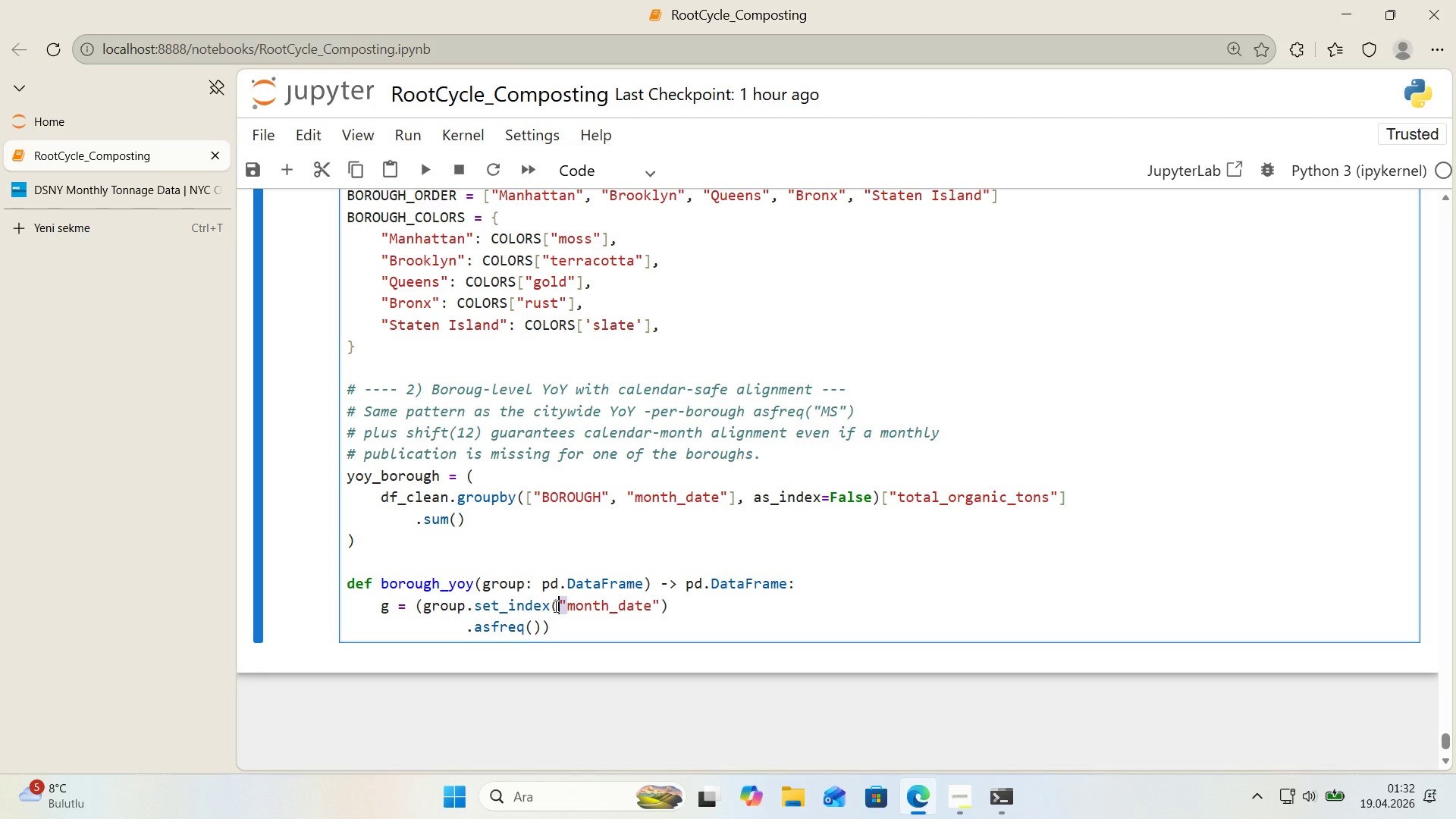 
key(Control+ControlLeft)
 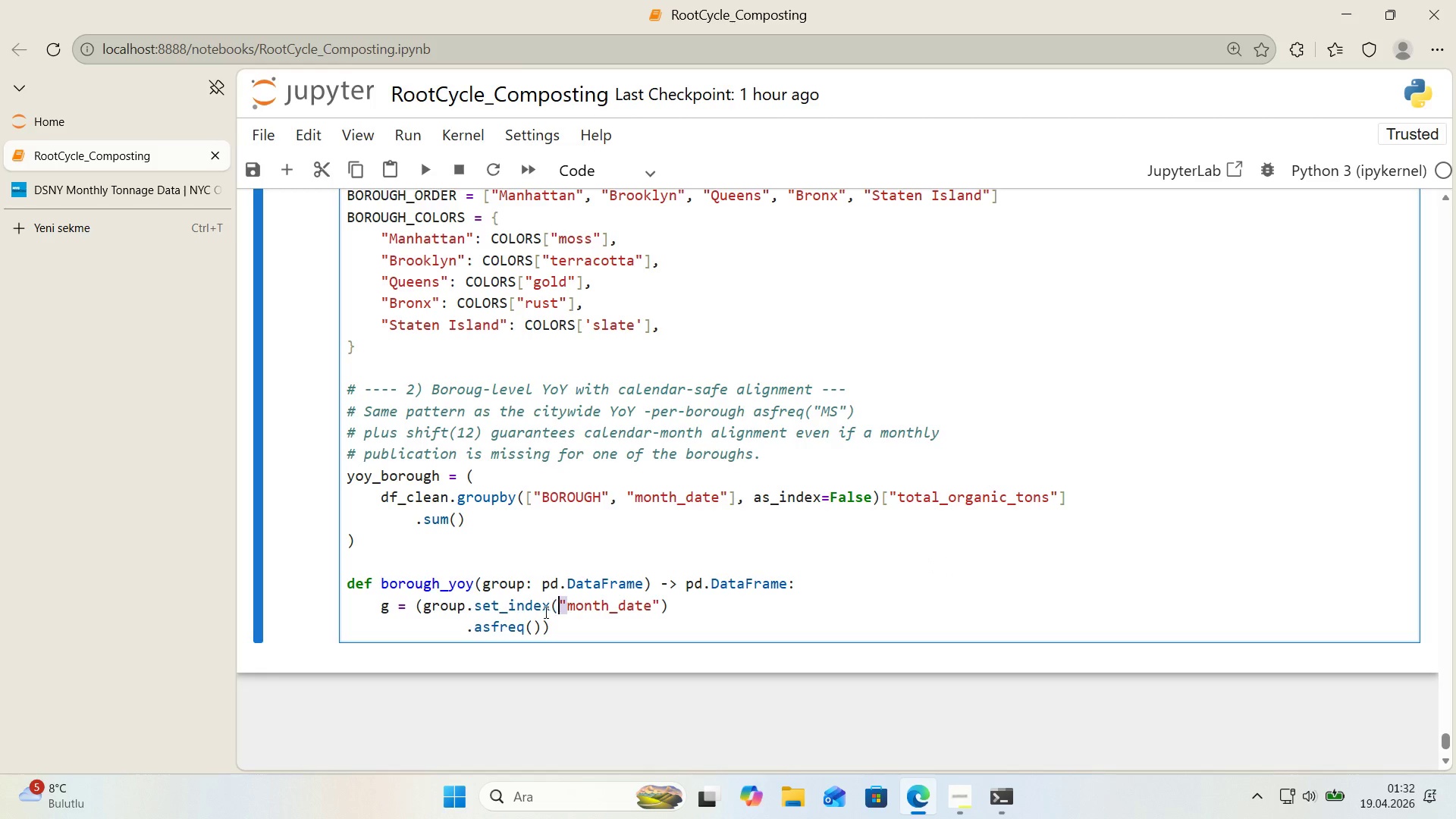 
key(Control+C)
 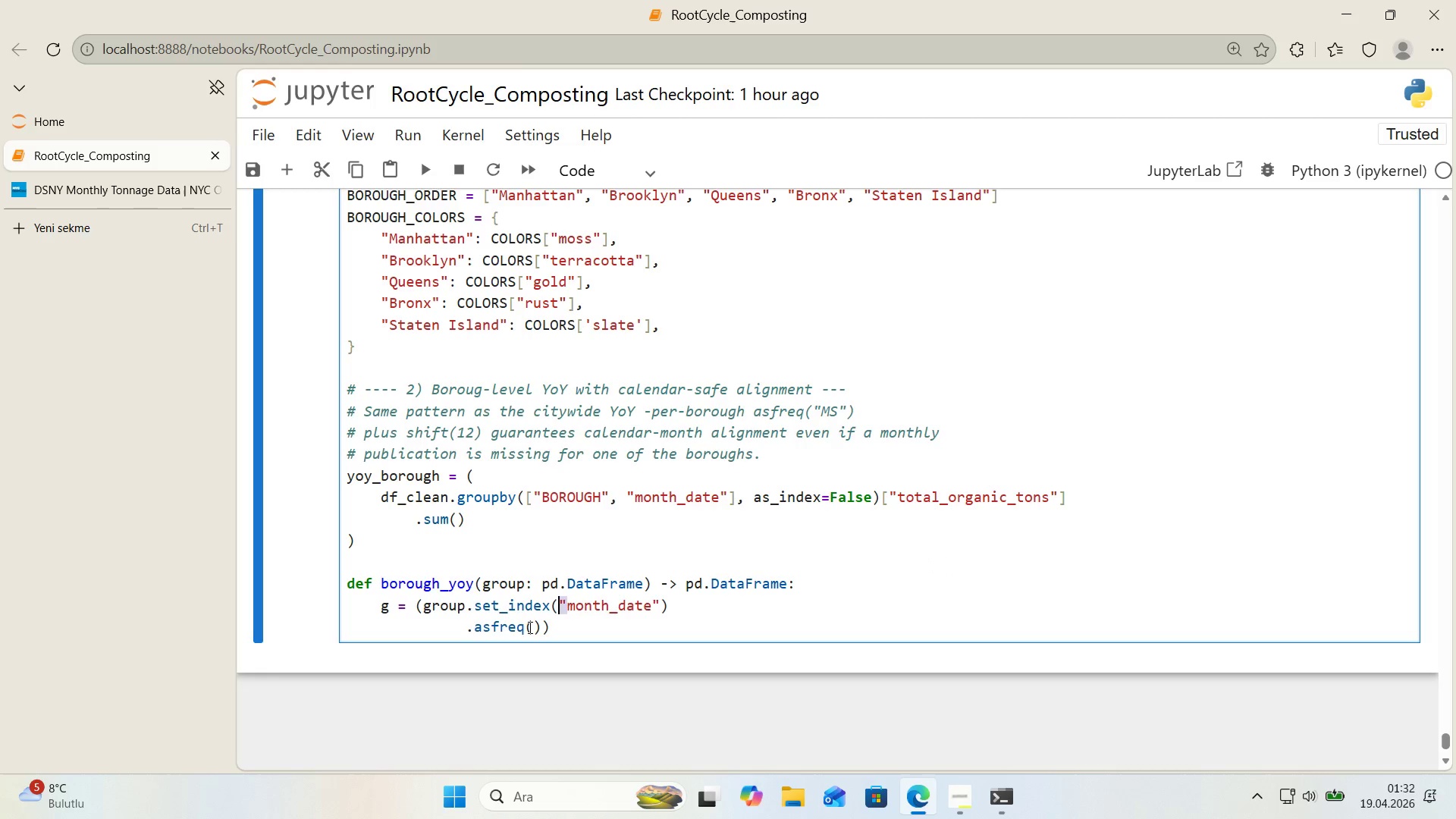 
left_click([529, 628])
 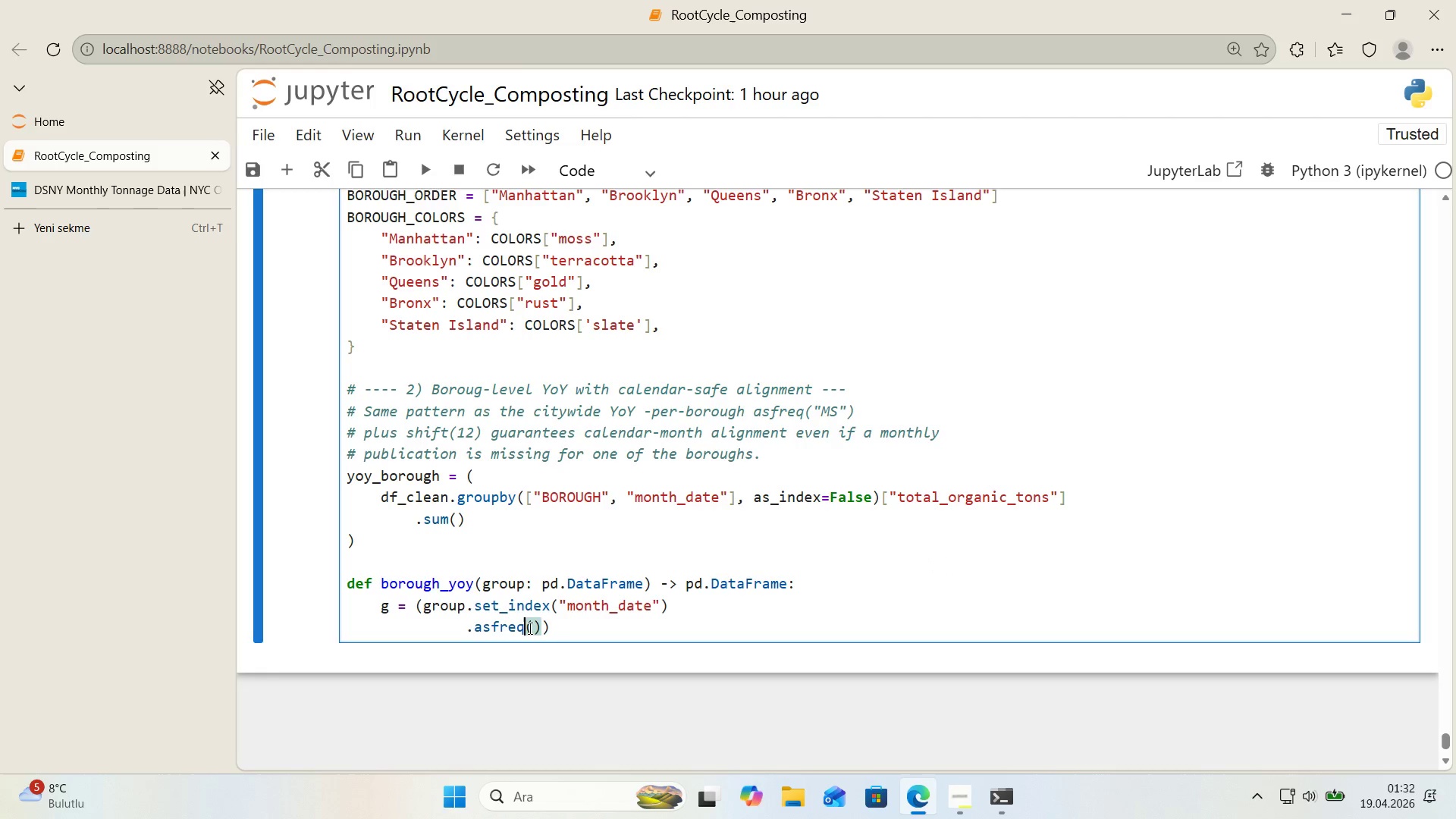 
key(Control+ControlLeft)
 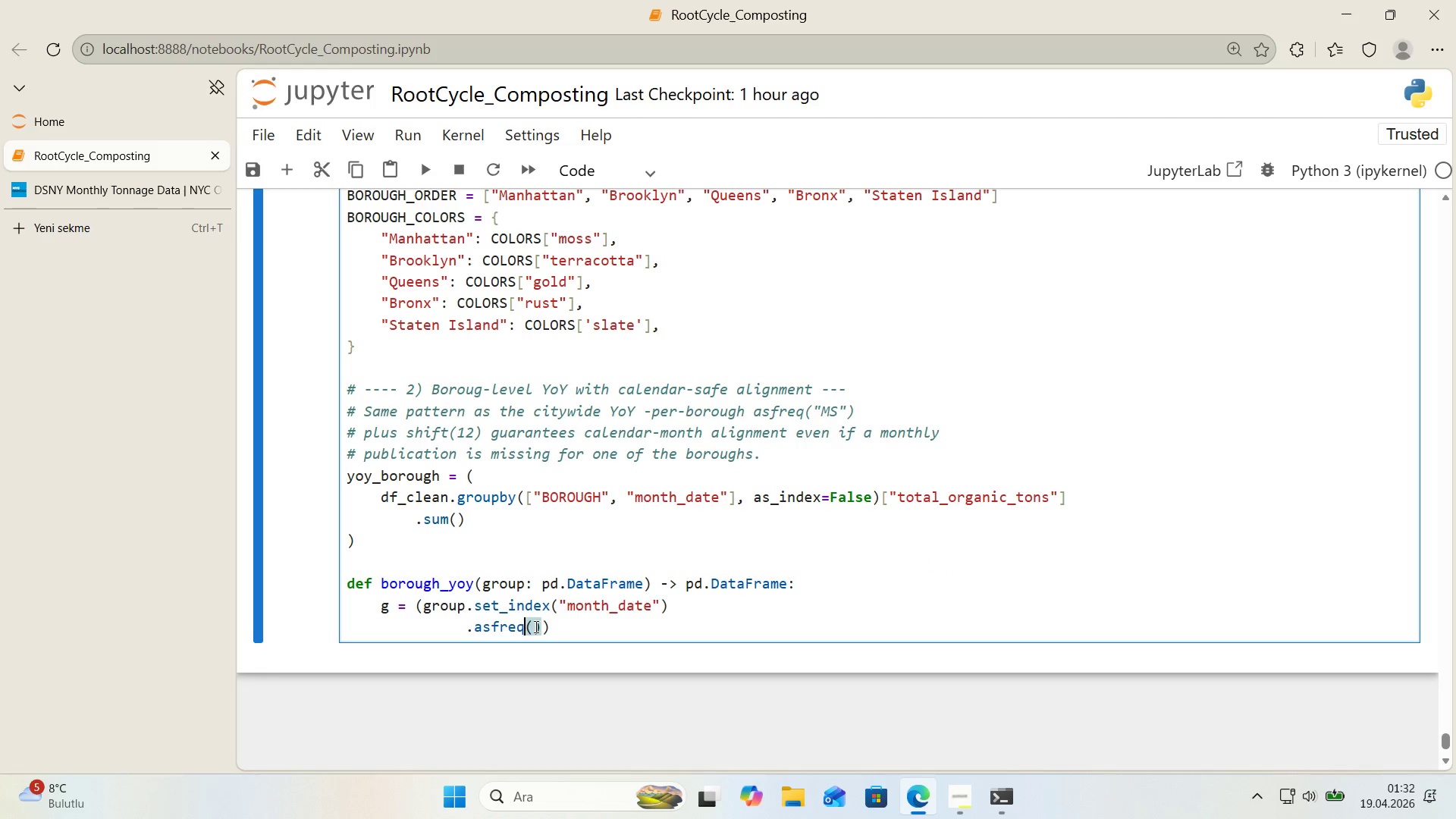 
double_click([535, 626])
 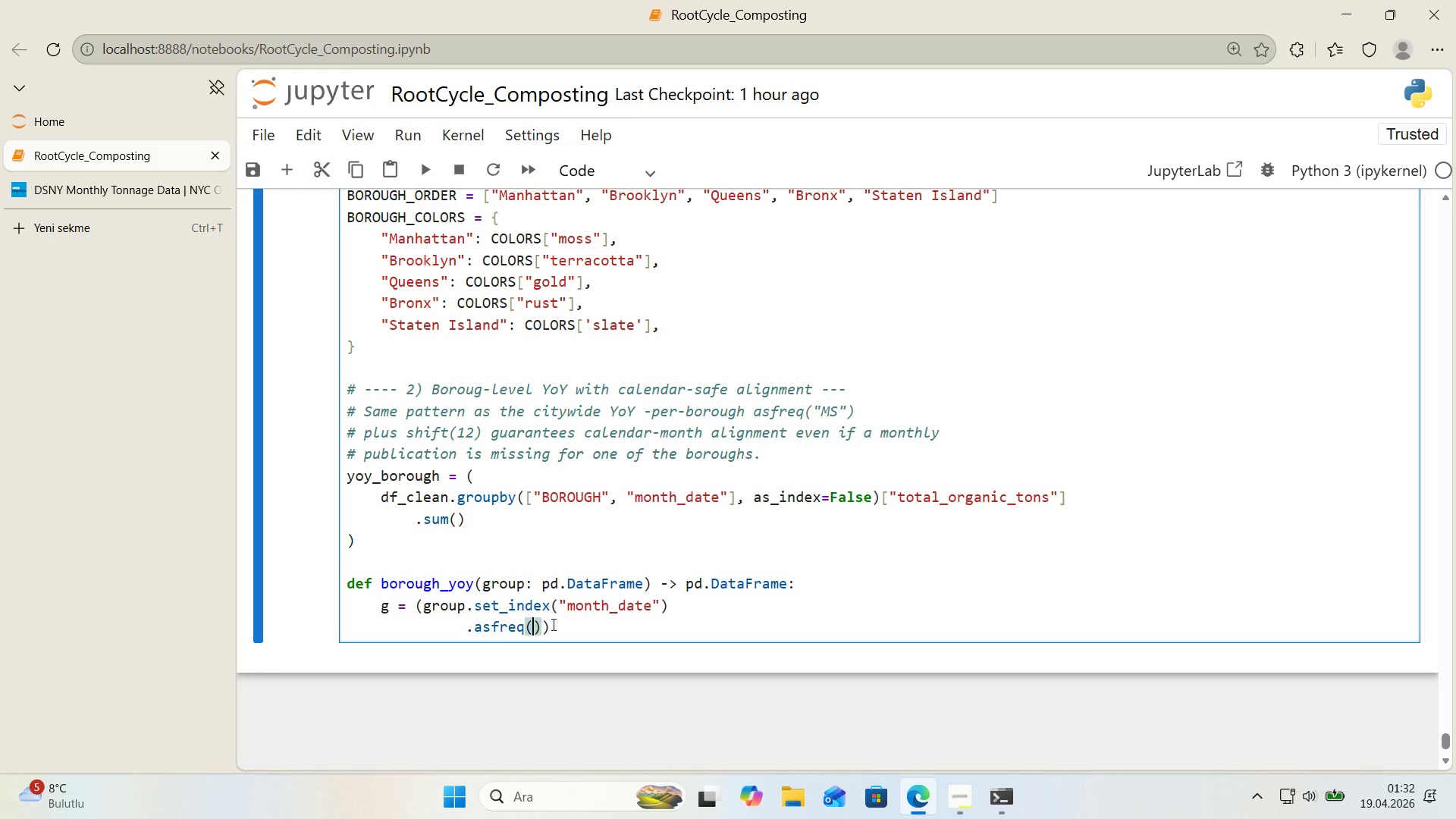 
key(Control+V)
 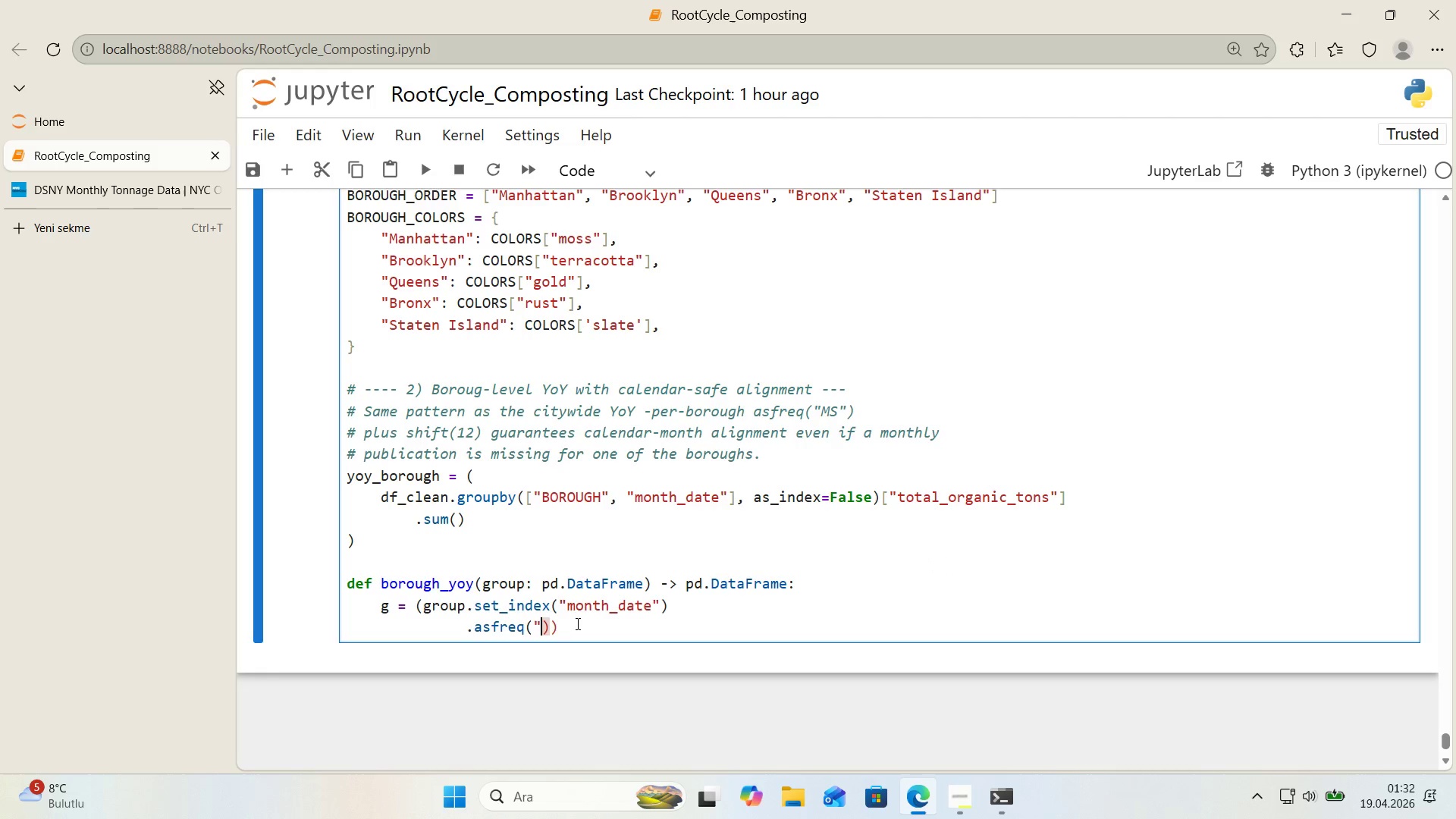 
key(Control+V)
 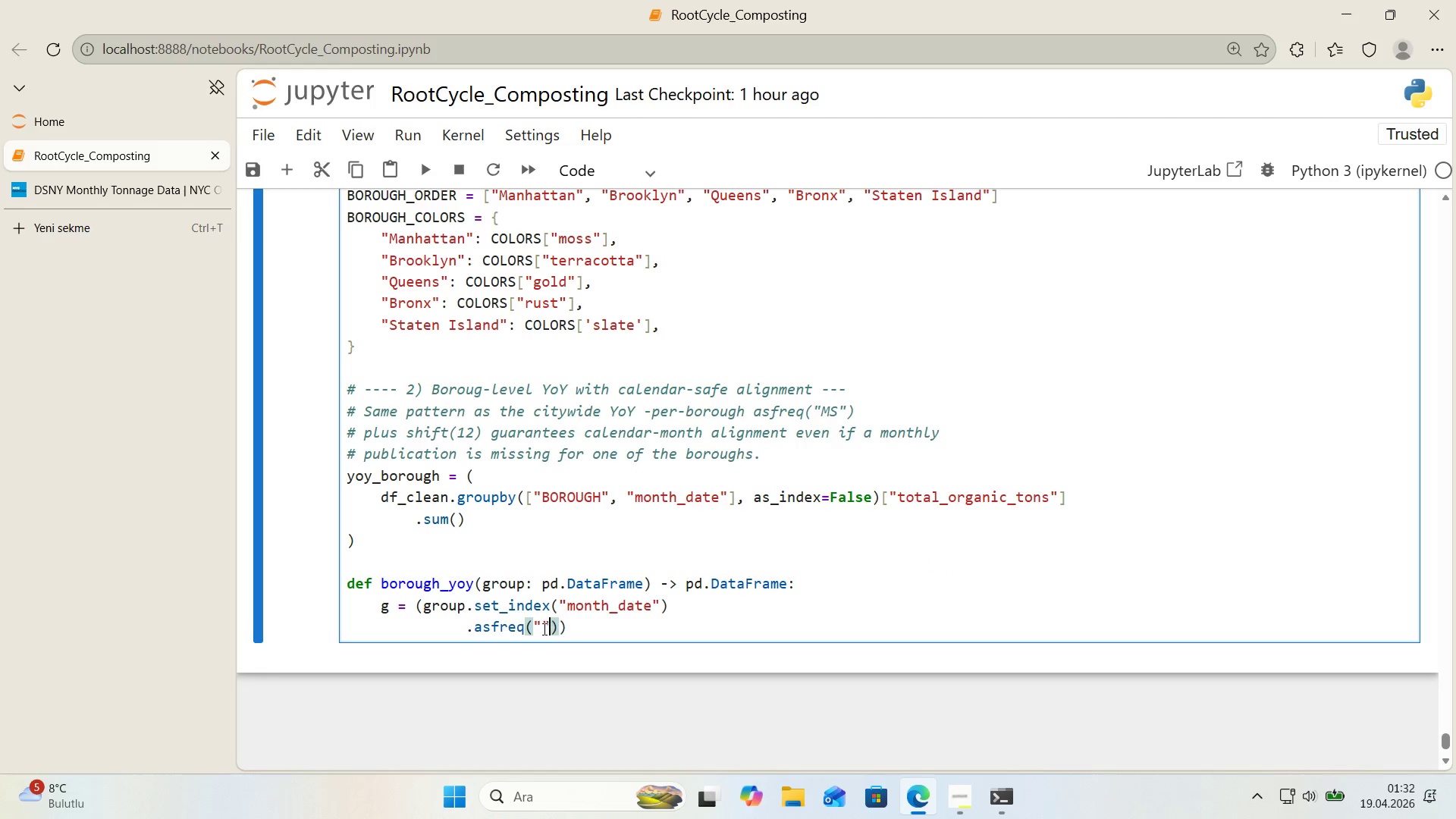 
left_click([543, 629])
 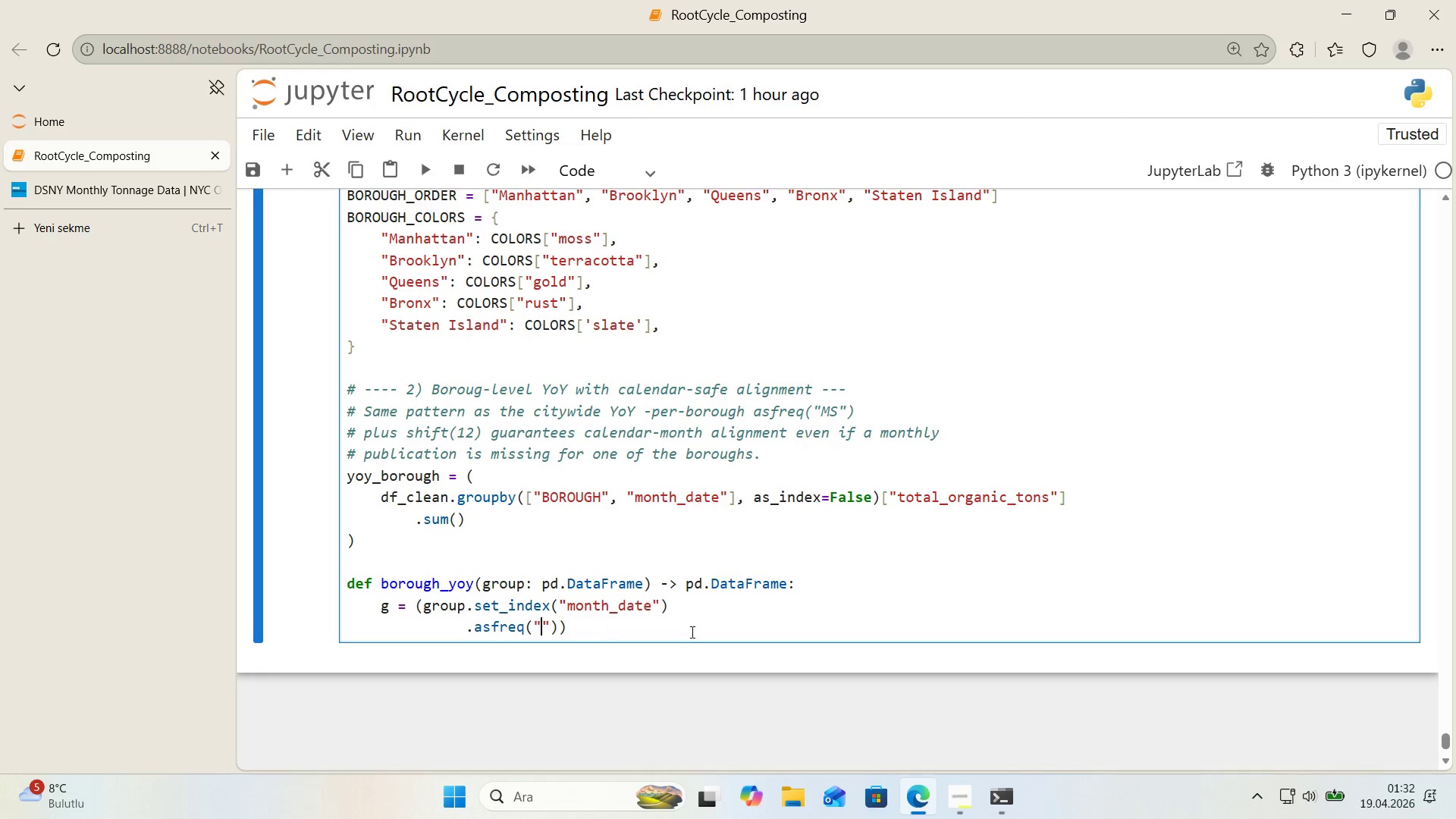 
type(MS)
 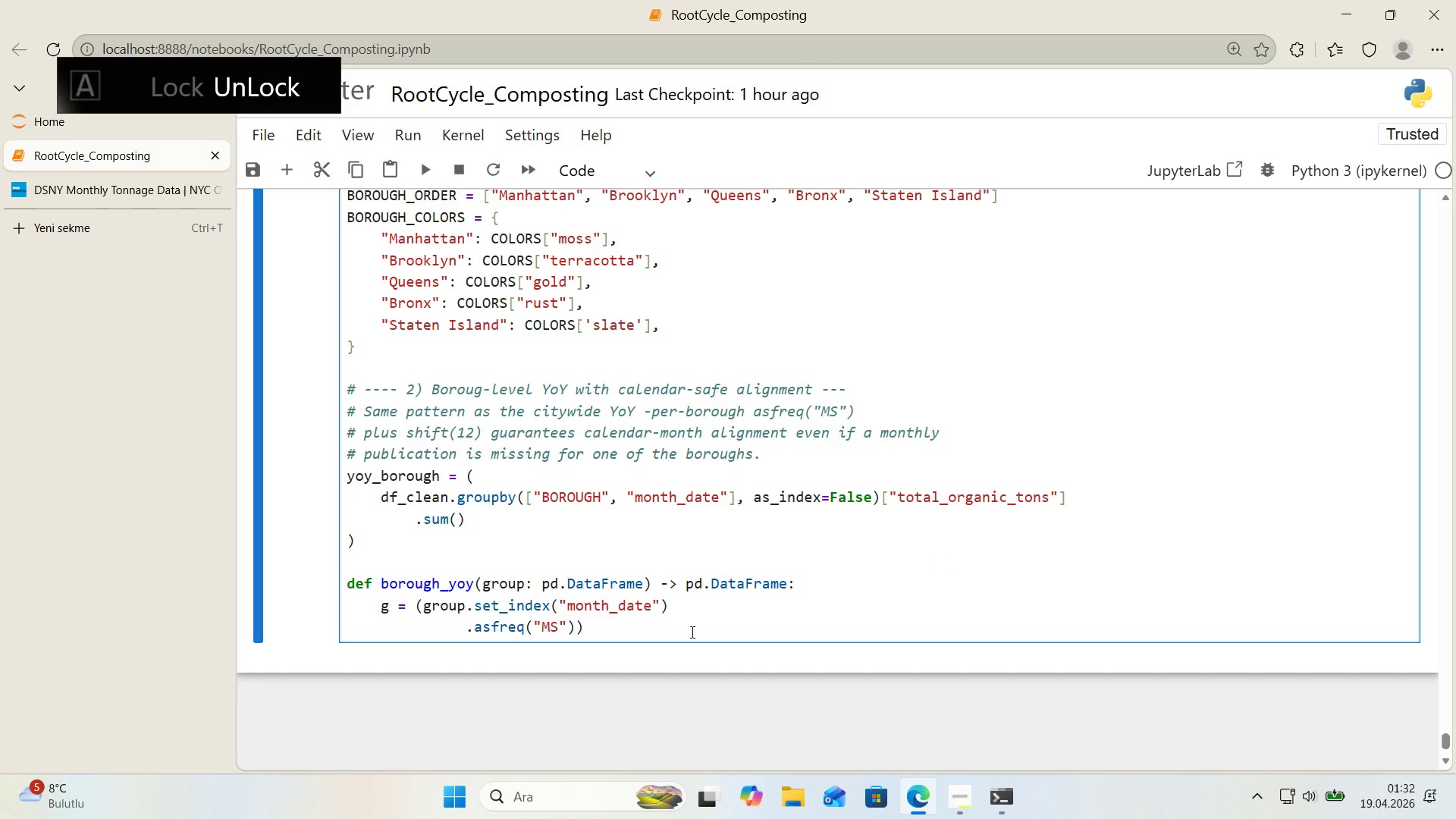 
key(ArrowRight)
 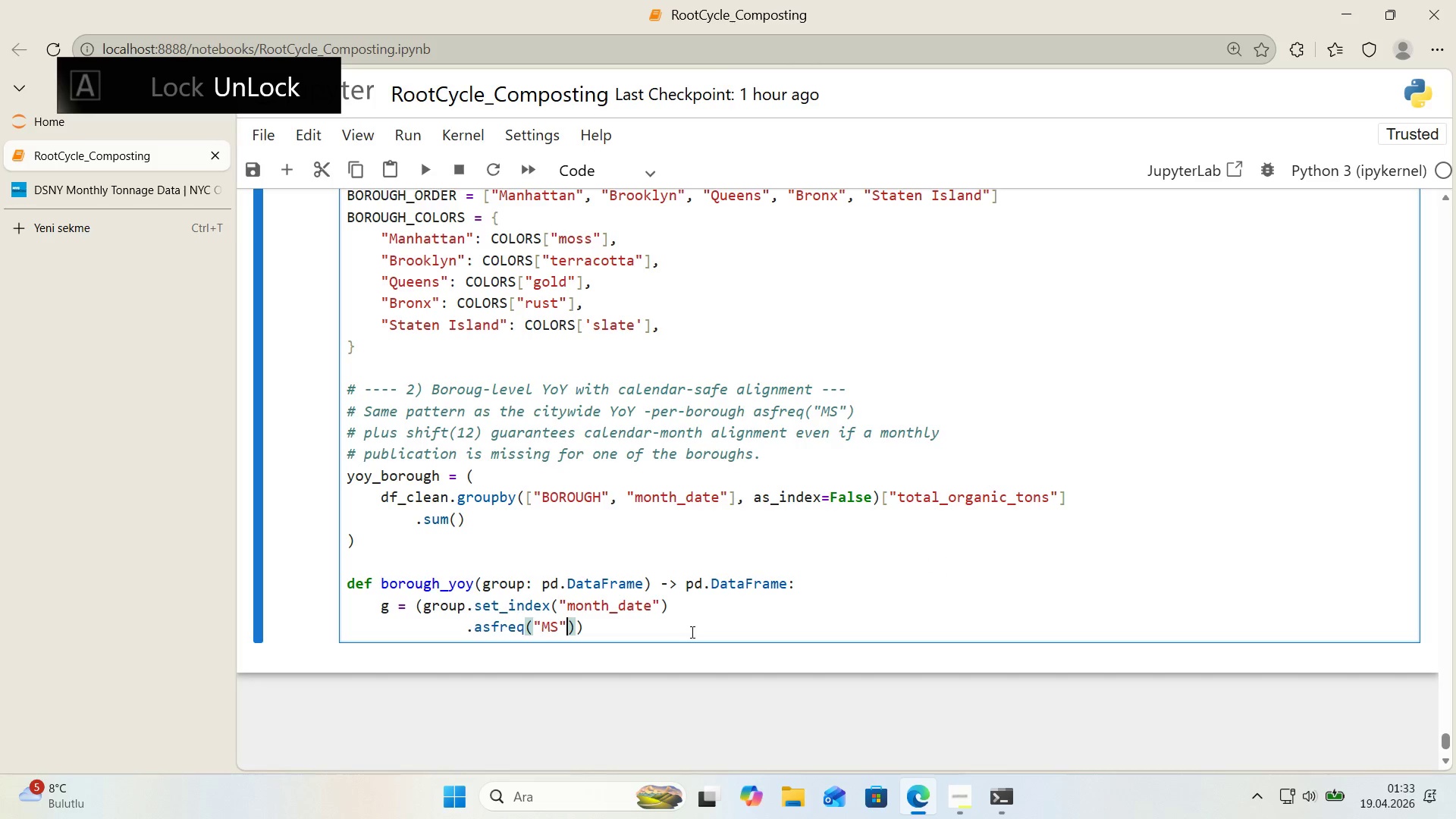 
key(ArrowRight)
 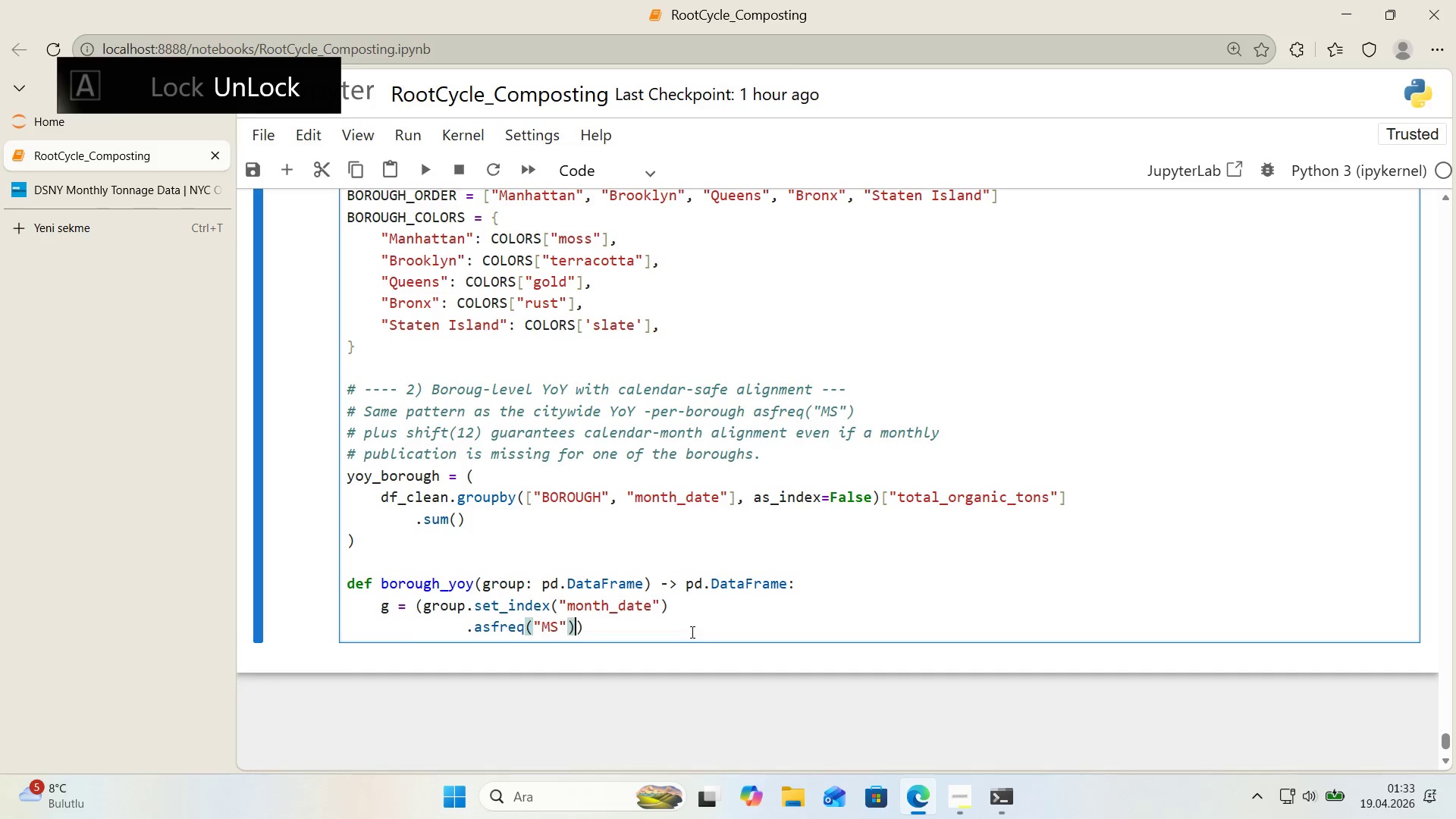 
key(Enter)
 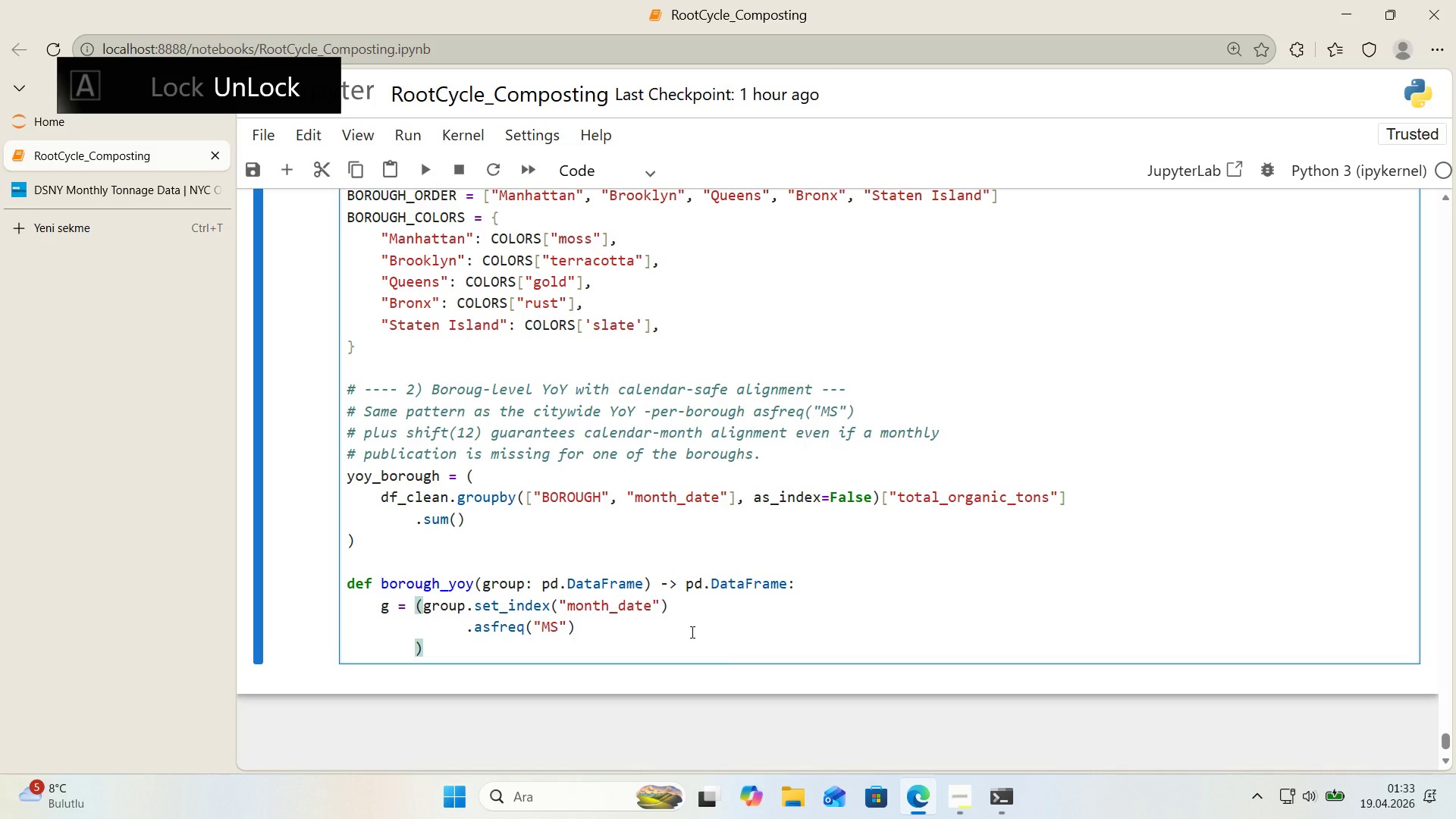 
key(Tab)
type(  .rename_ax's*()
 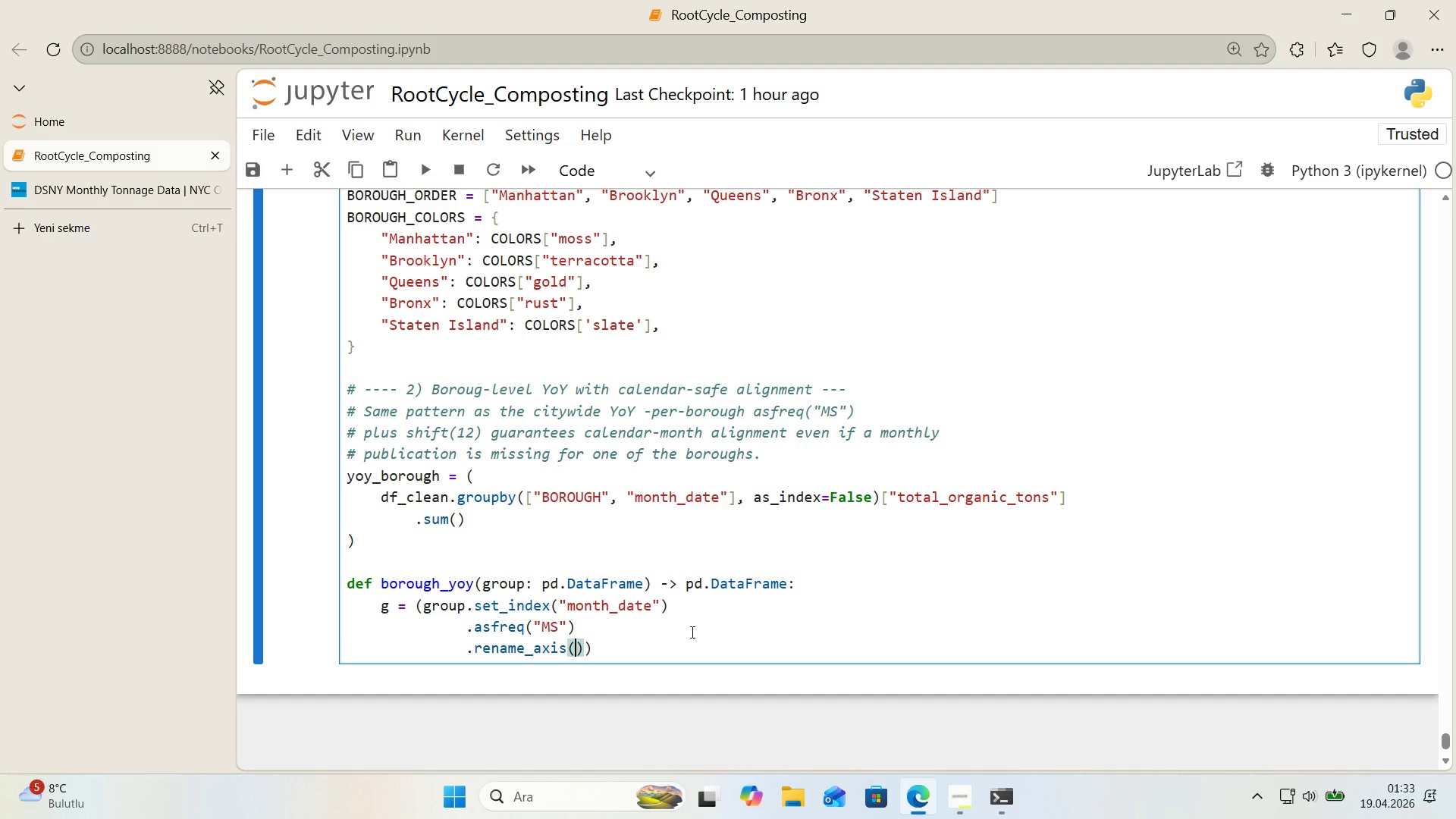 
 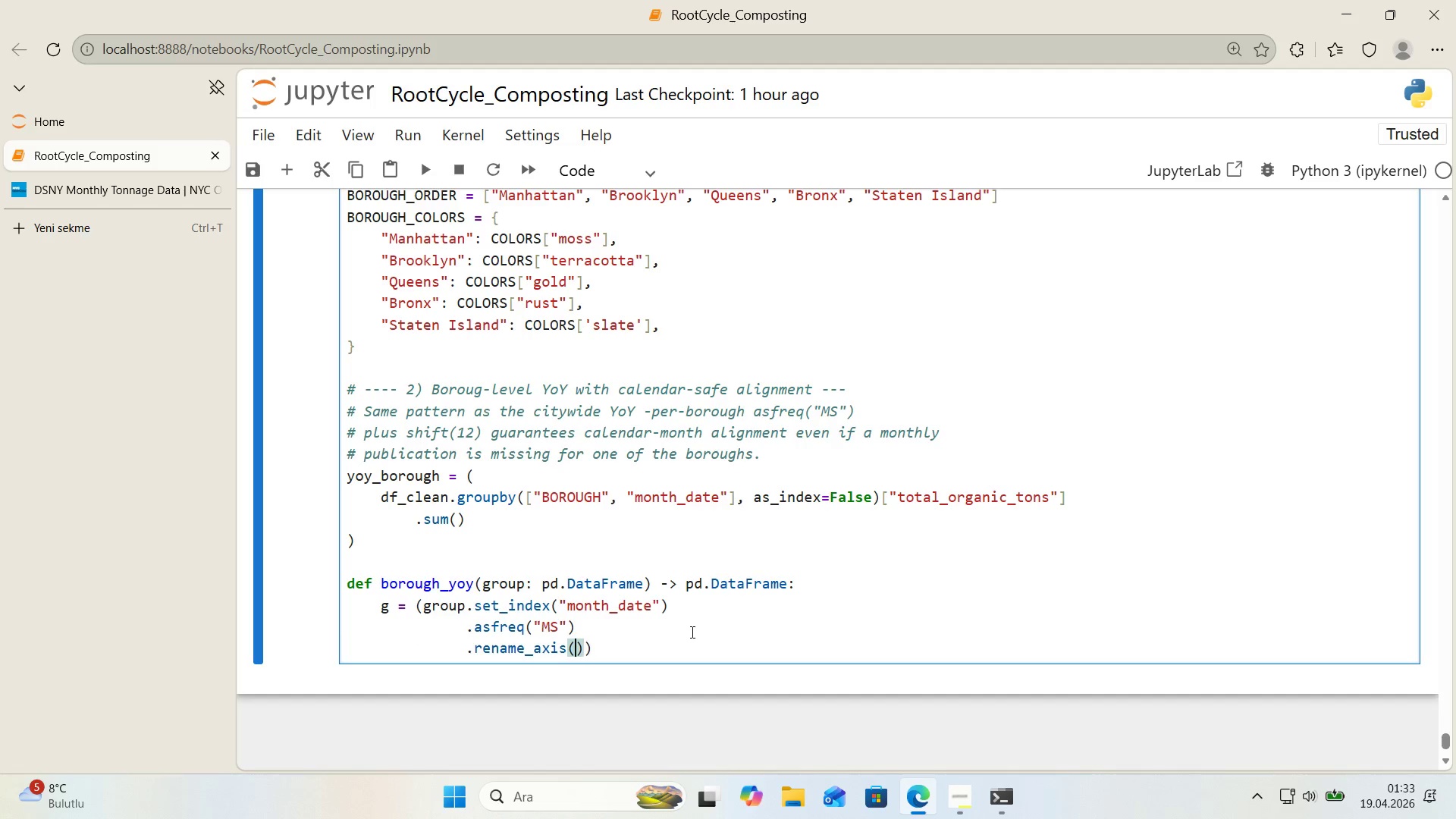 
key(ArrowLeft)
 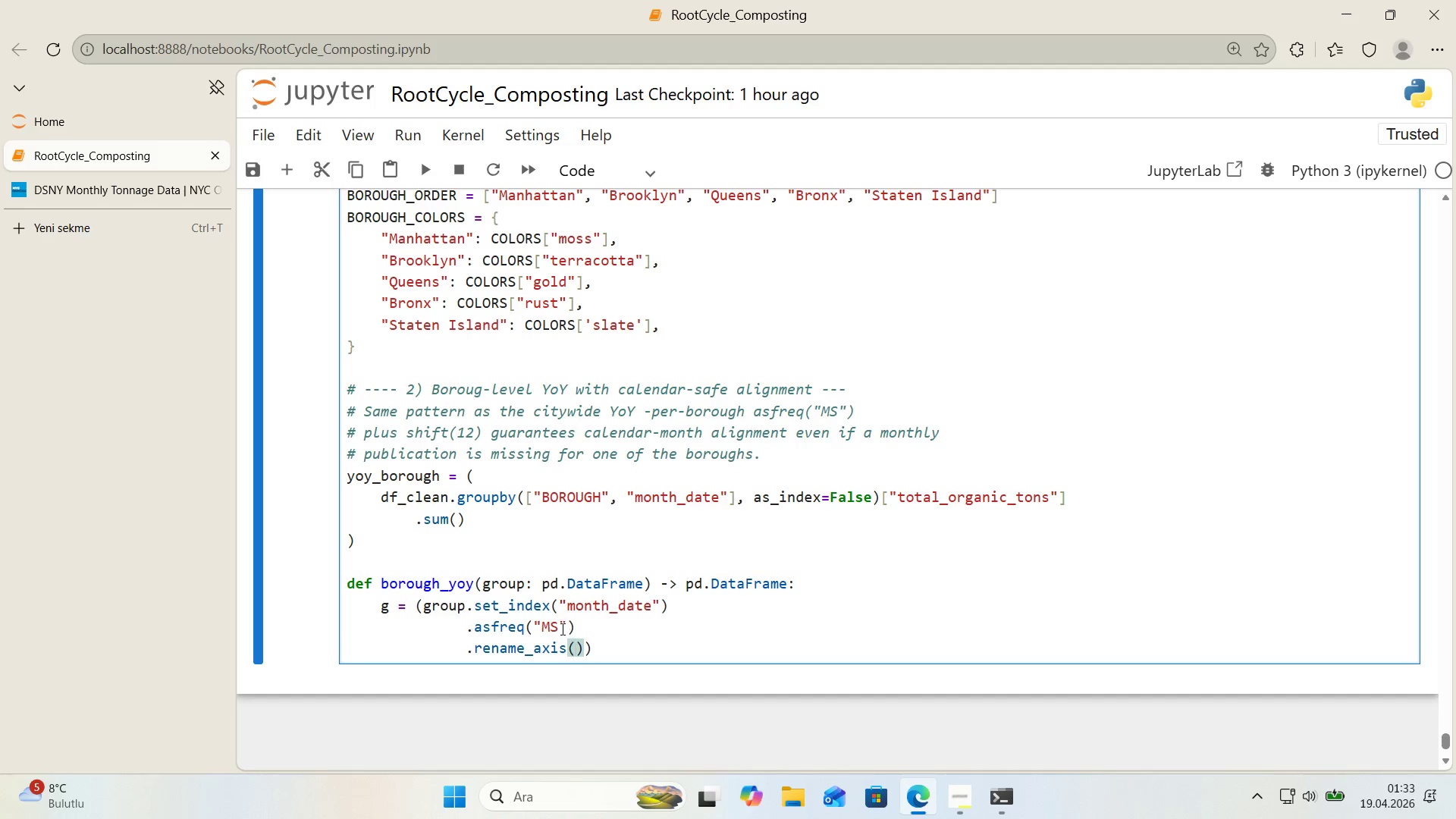 
key(Control+ControlLeft)
 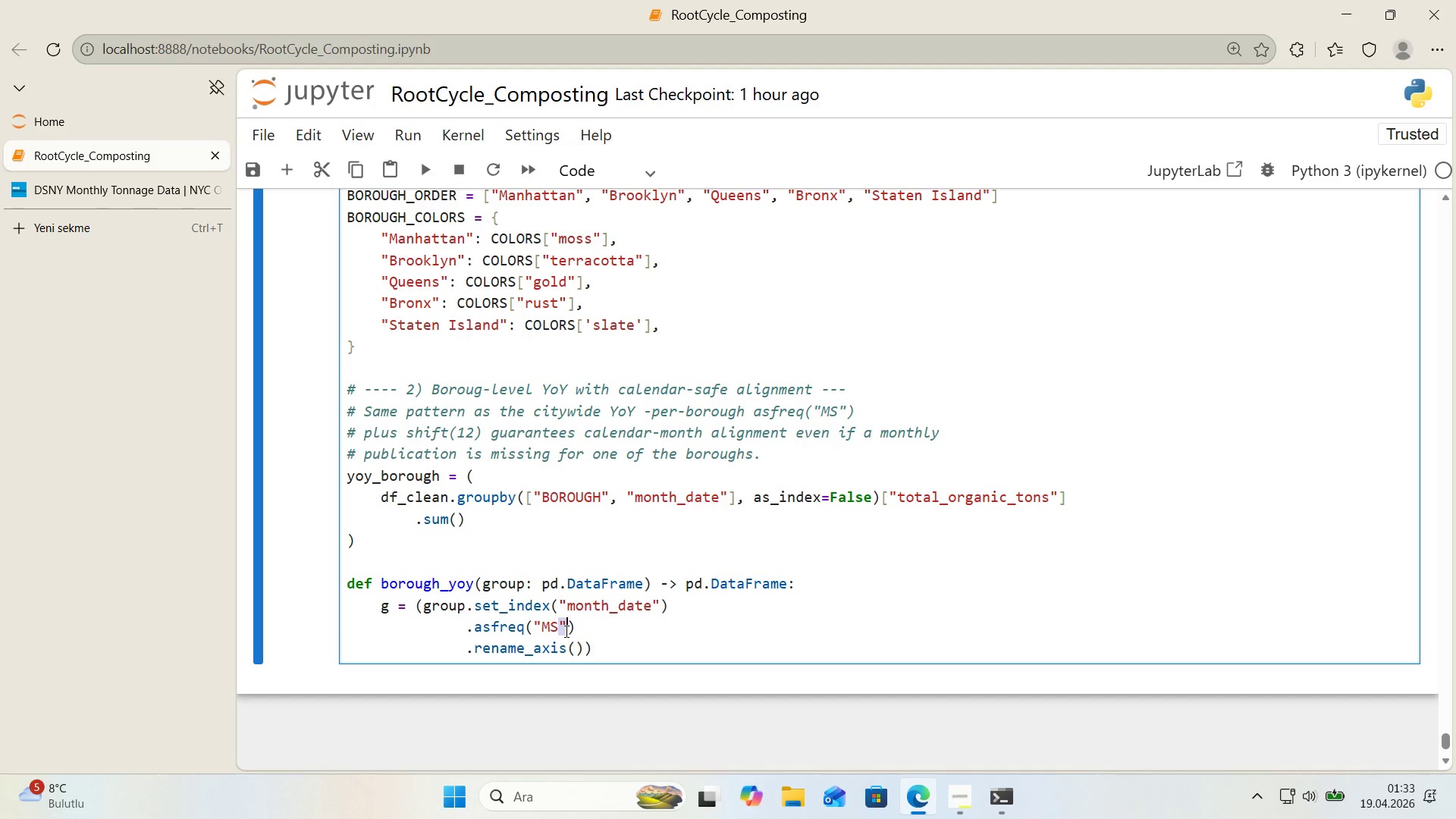 
key(Control+C)
 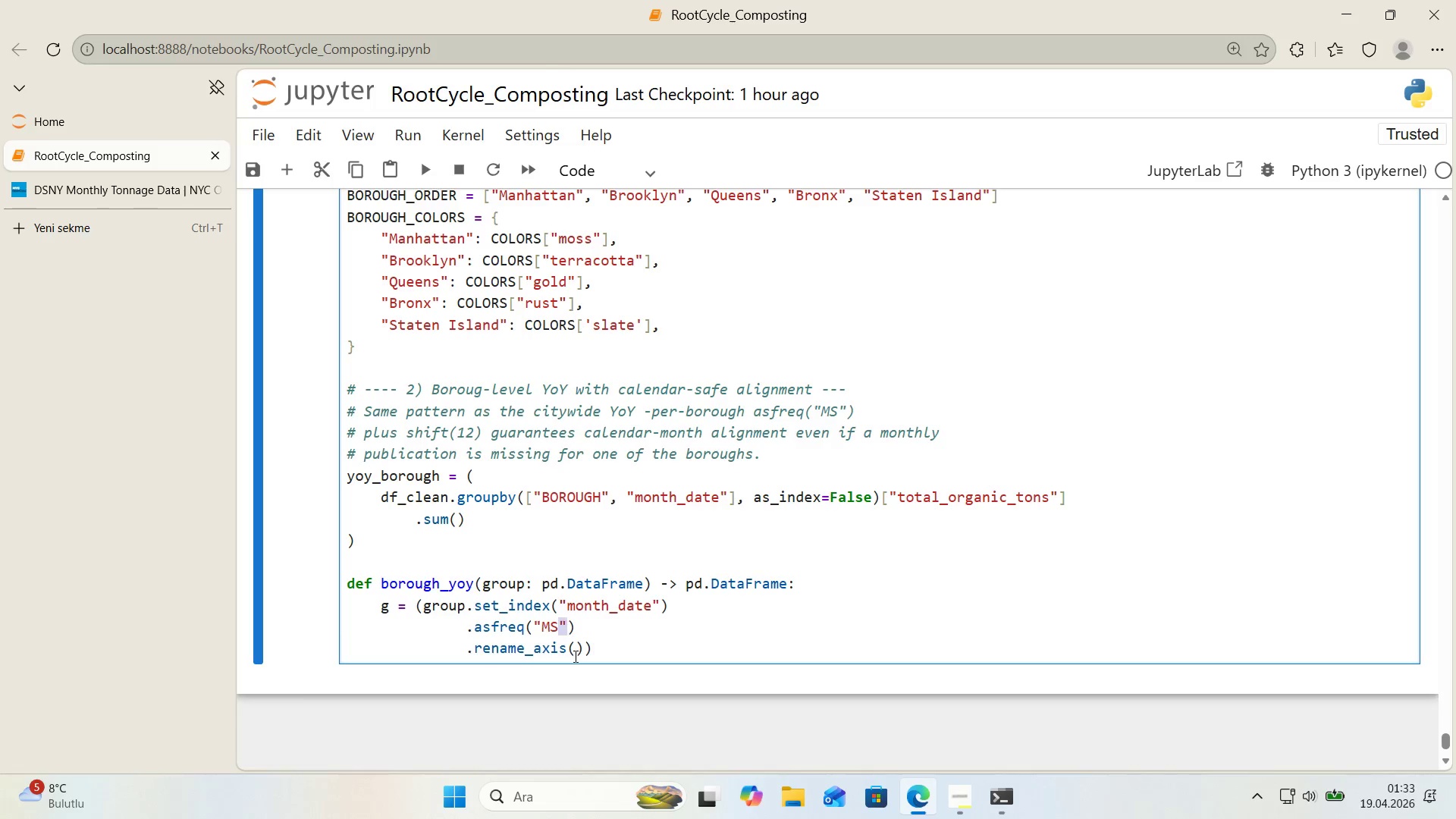 
left_click([574, 656])
 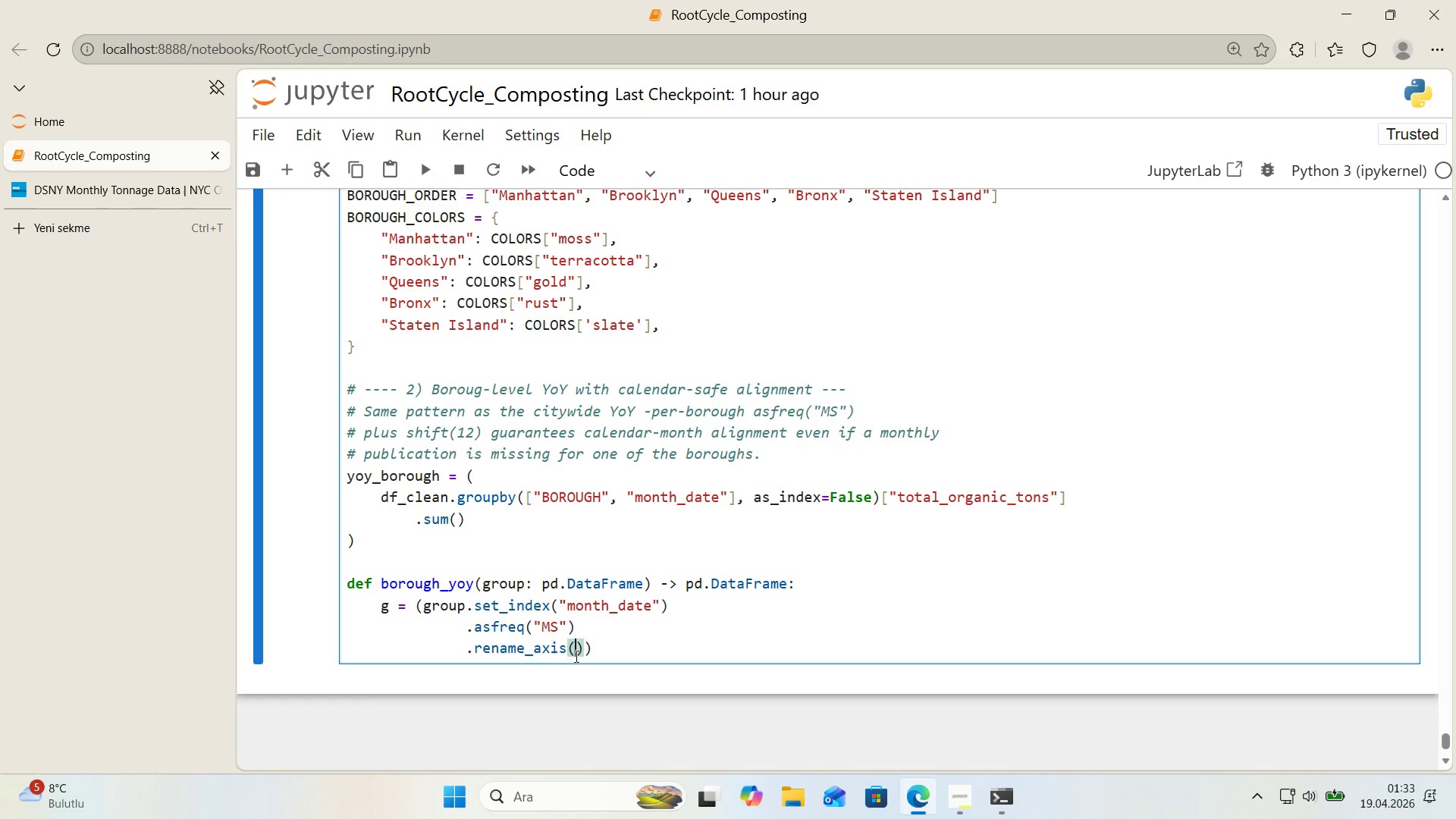 
key(Control+V)
 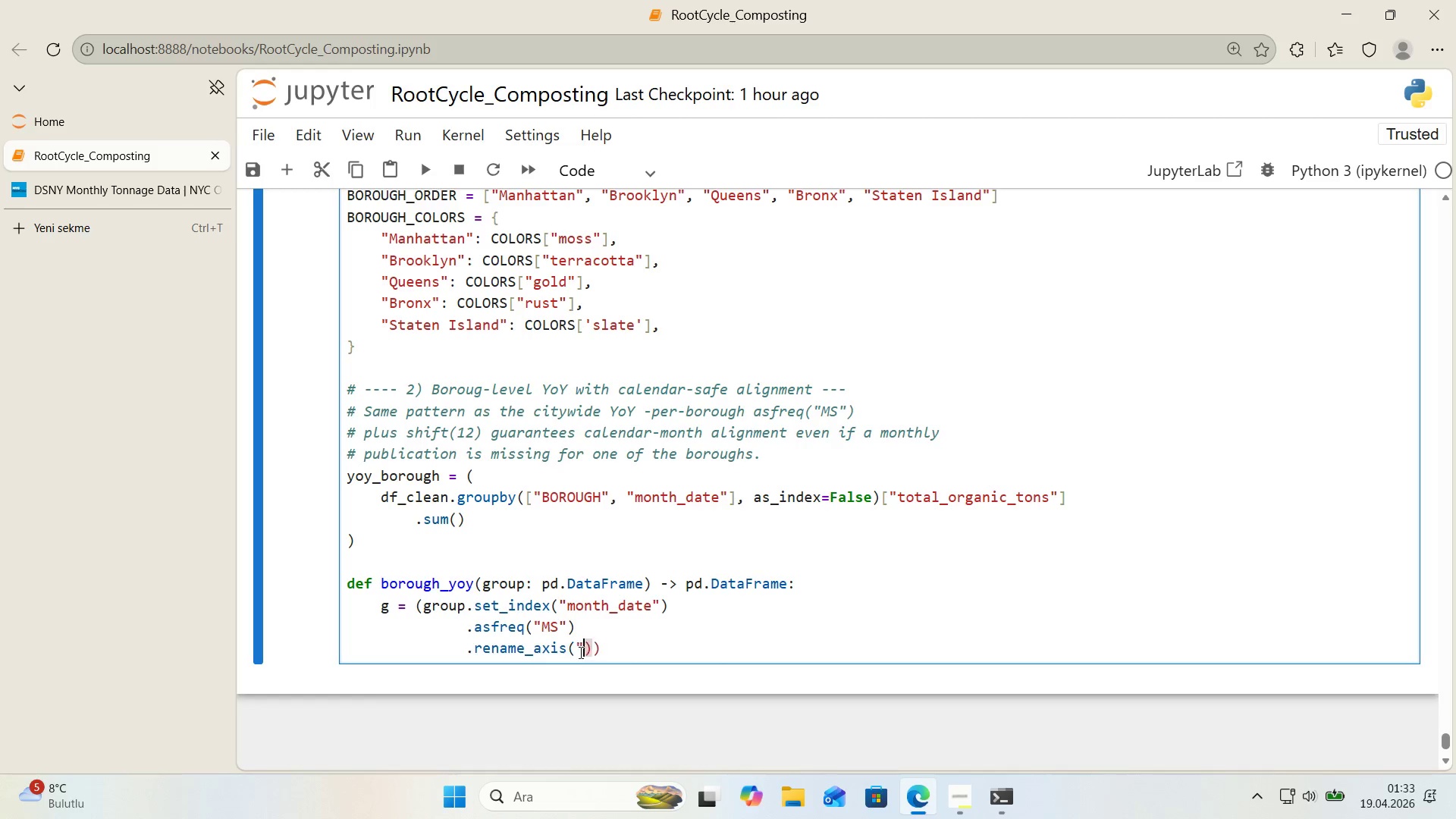 
key(Control+V)
 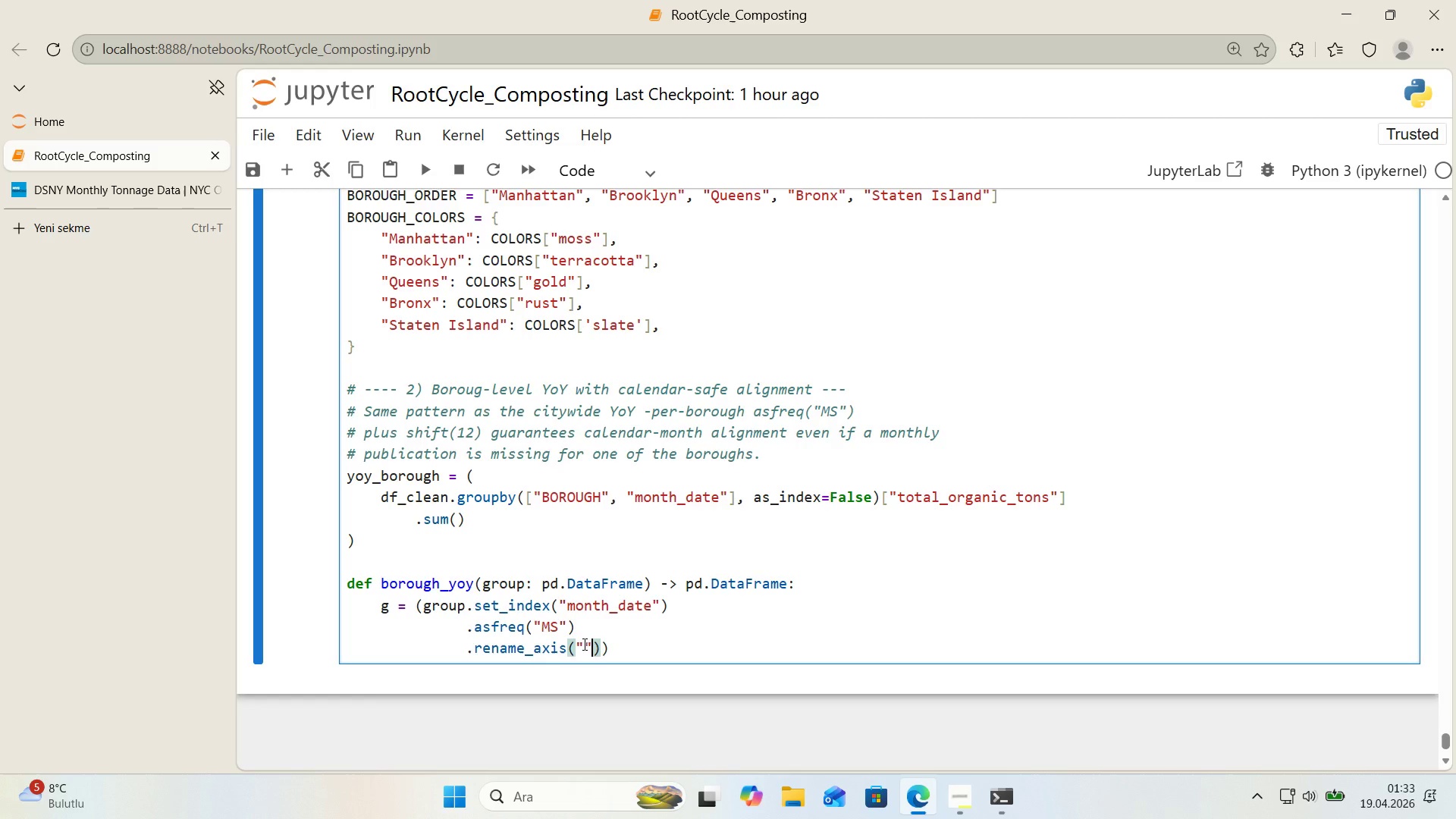 
left_click([585, 643])
 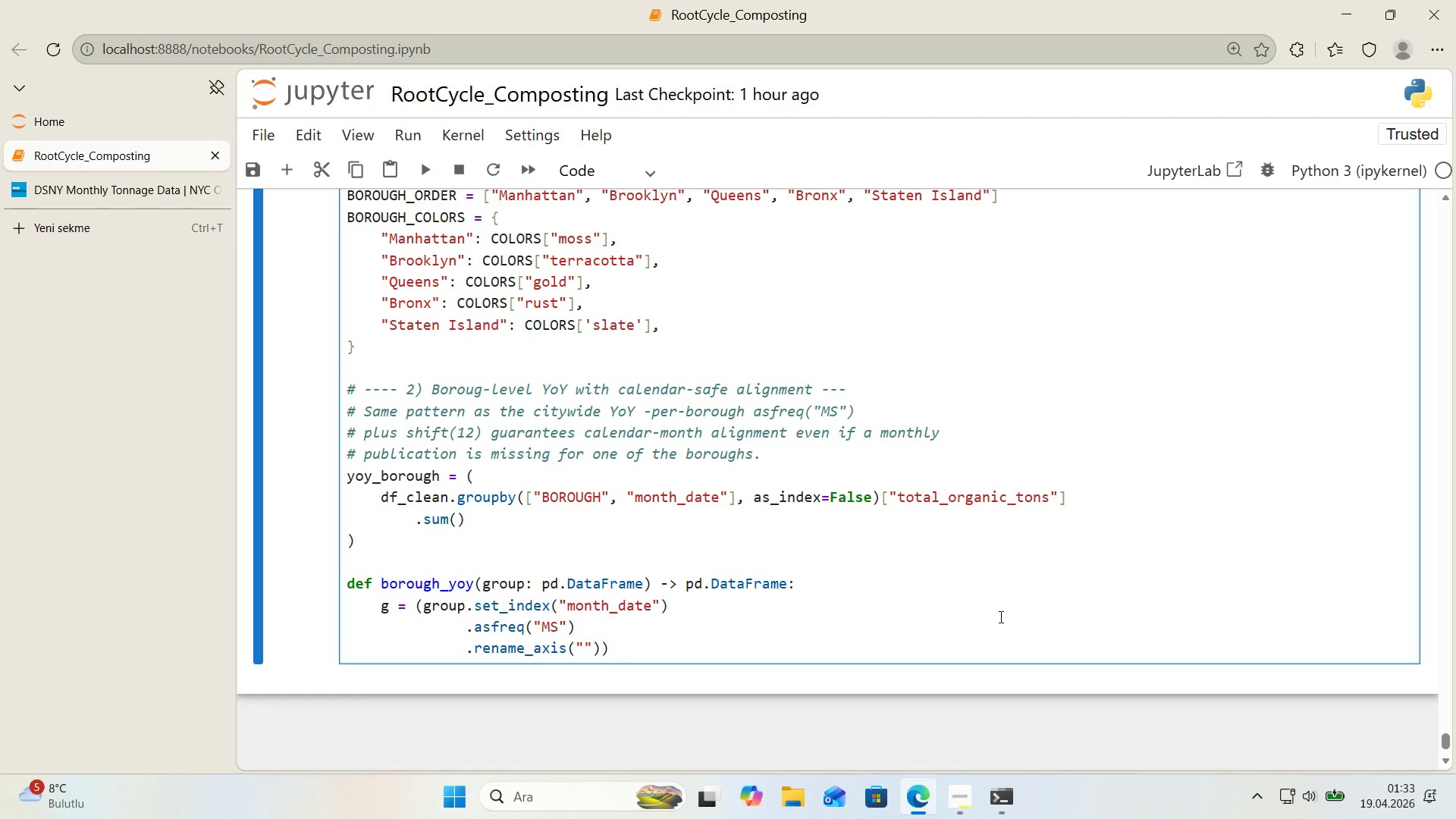 
type(month_date)
 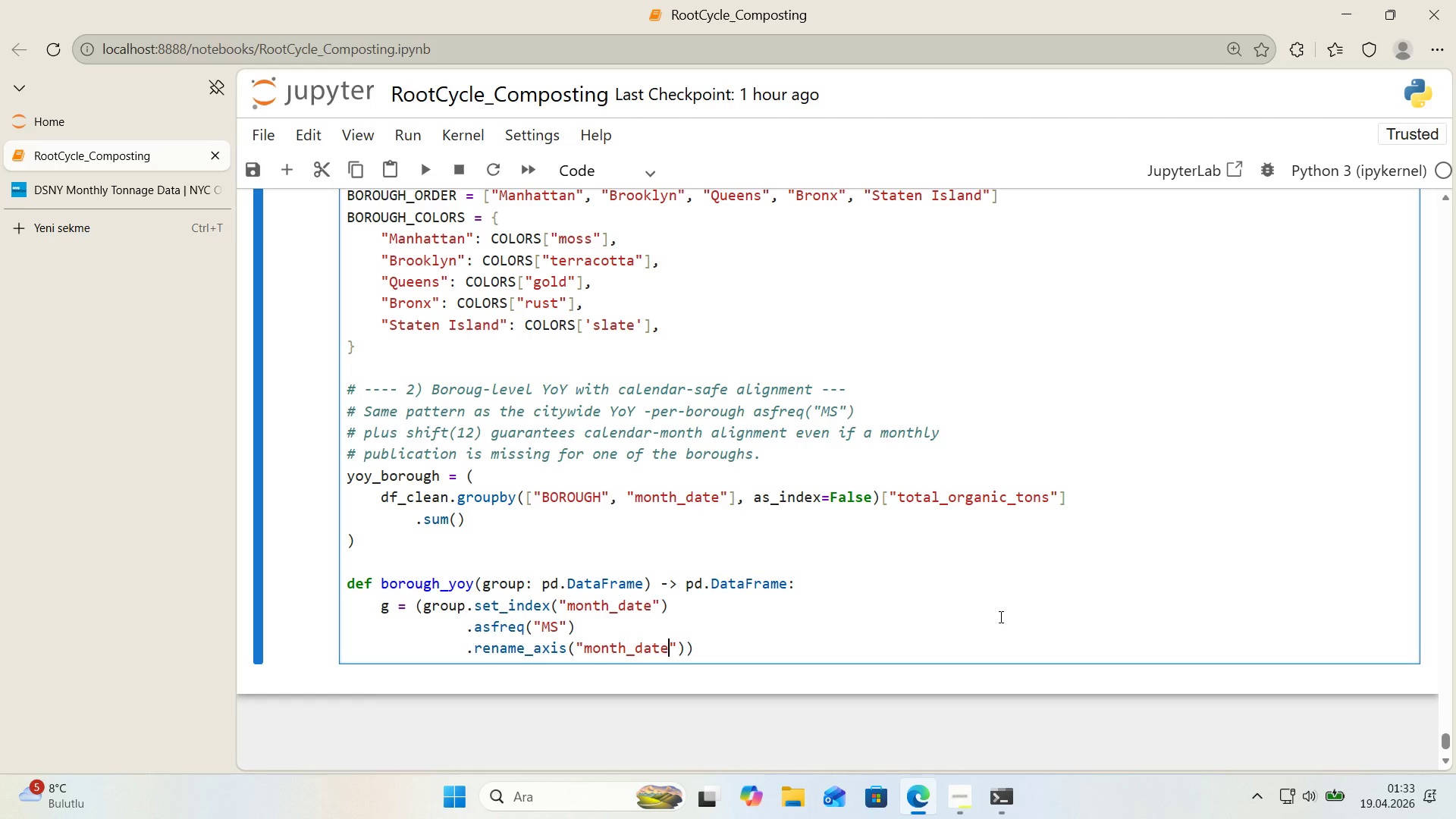 
key(ArrowRight)
 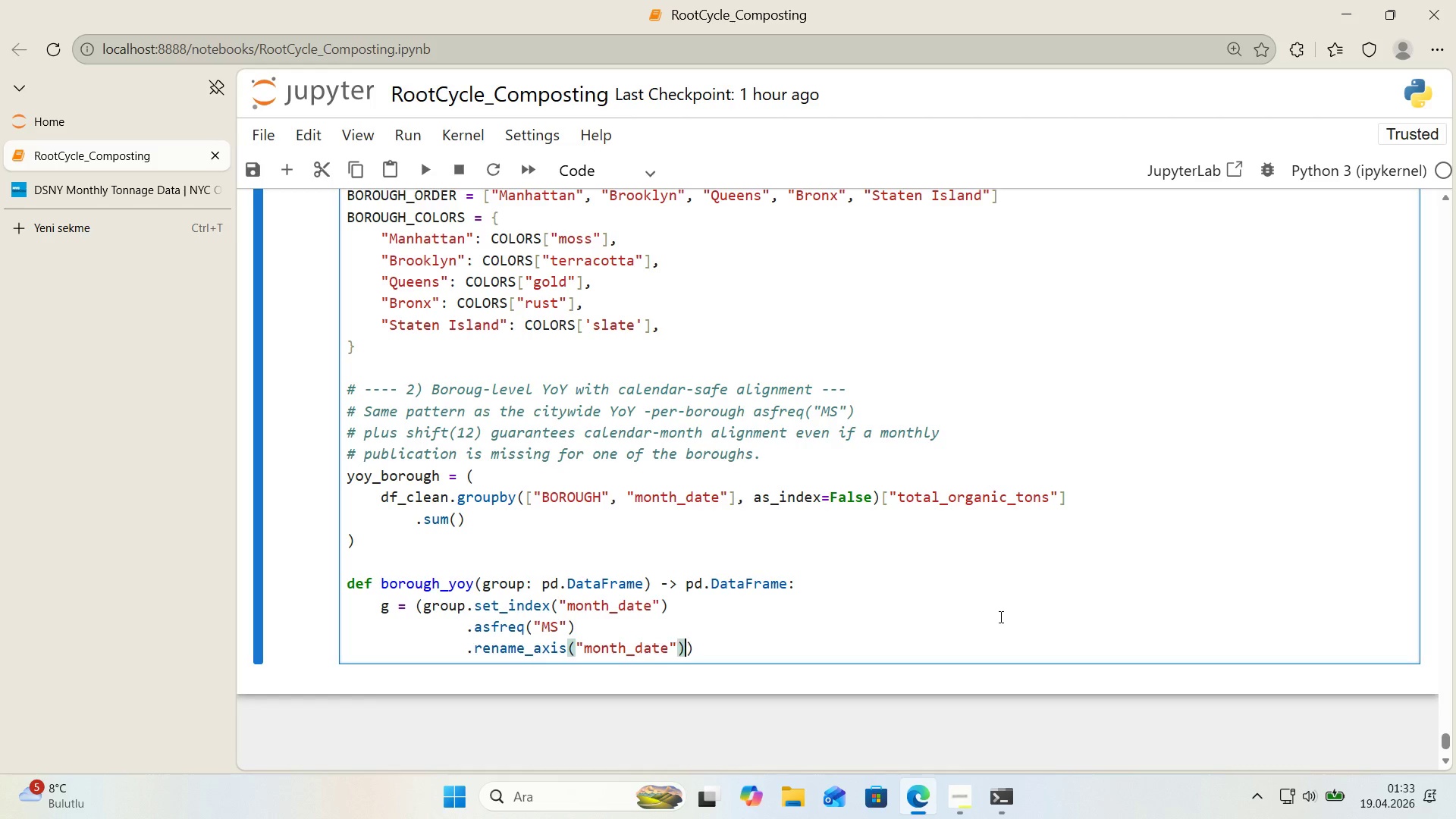 
key(ArrowRight)
 